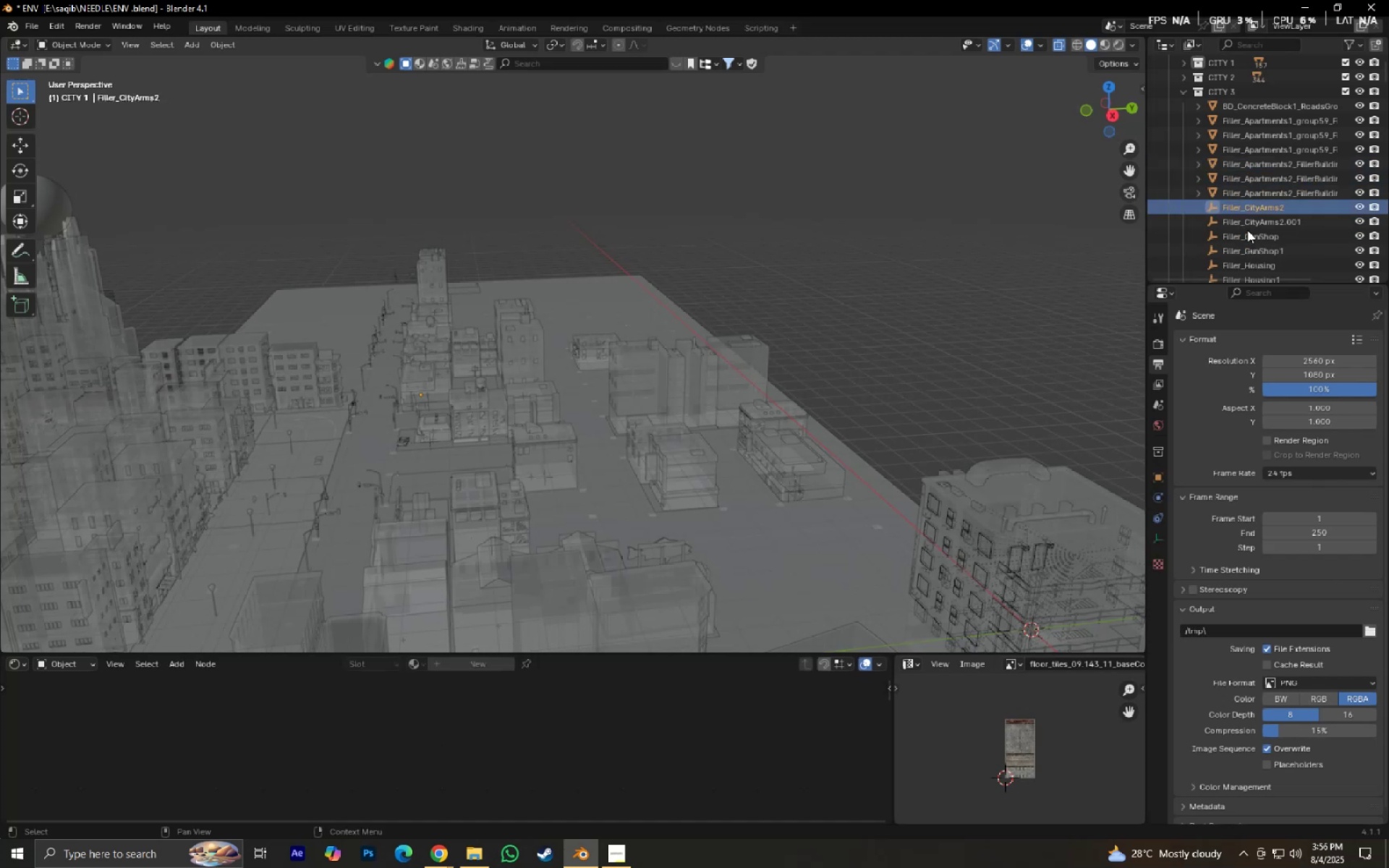 
scroll: coordinate [1252, 250], scroll_direction: down, amount: 5.0
 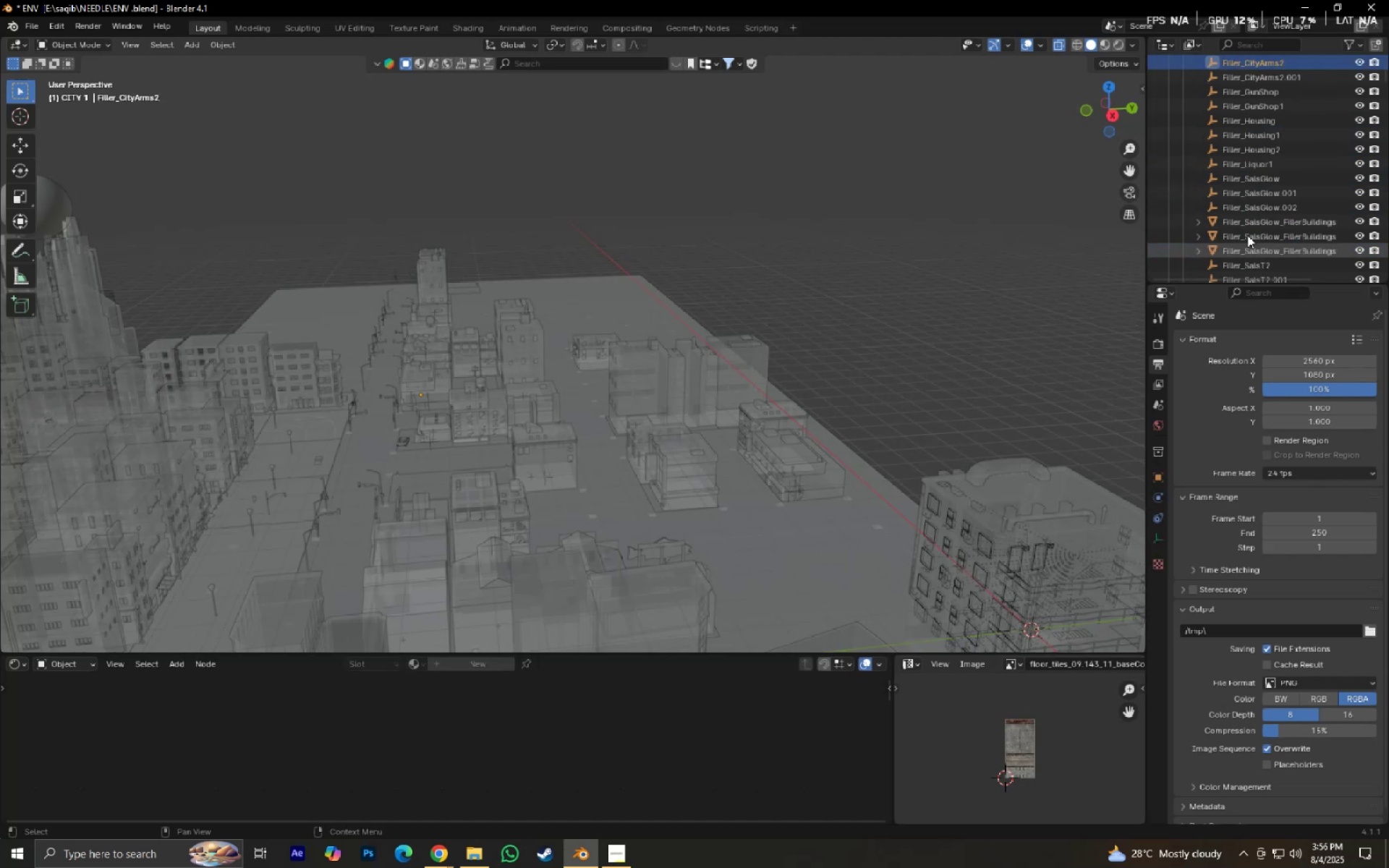 
hold_key(key=ShiftLeft, duration=0.57)
left_click([1233, 196])
 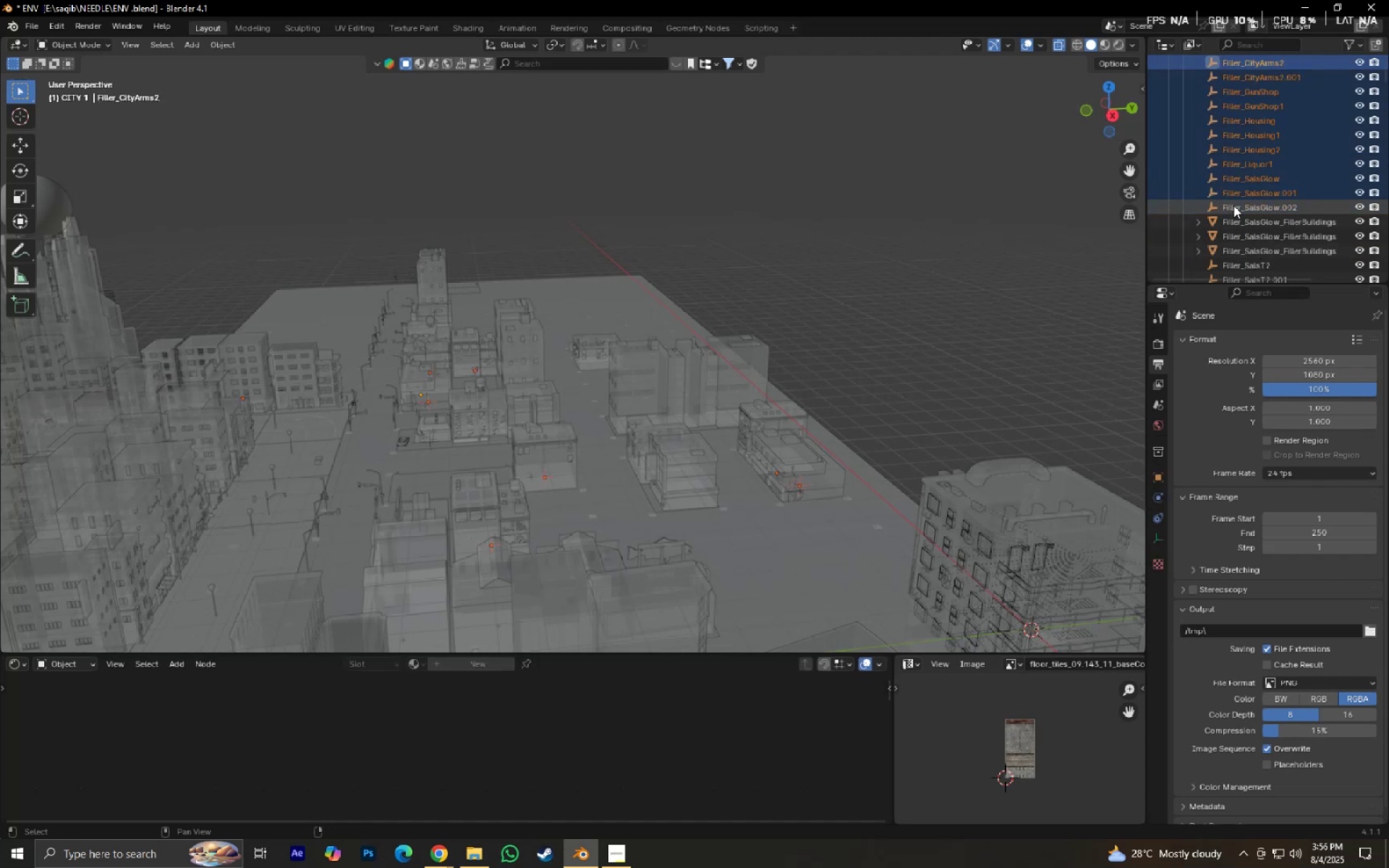 
hold_key(key=ShiftLeft, duration=0.31)
left_click([1233, 205])
 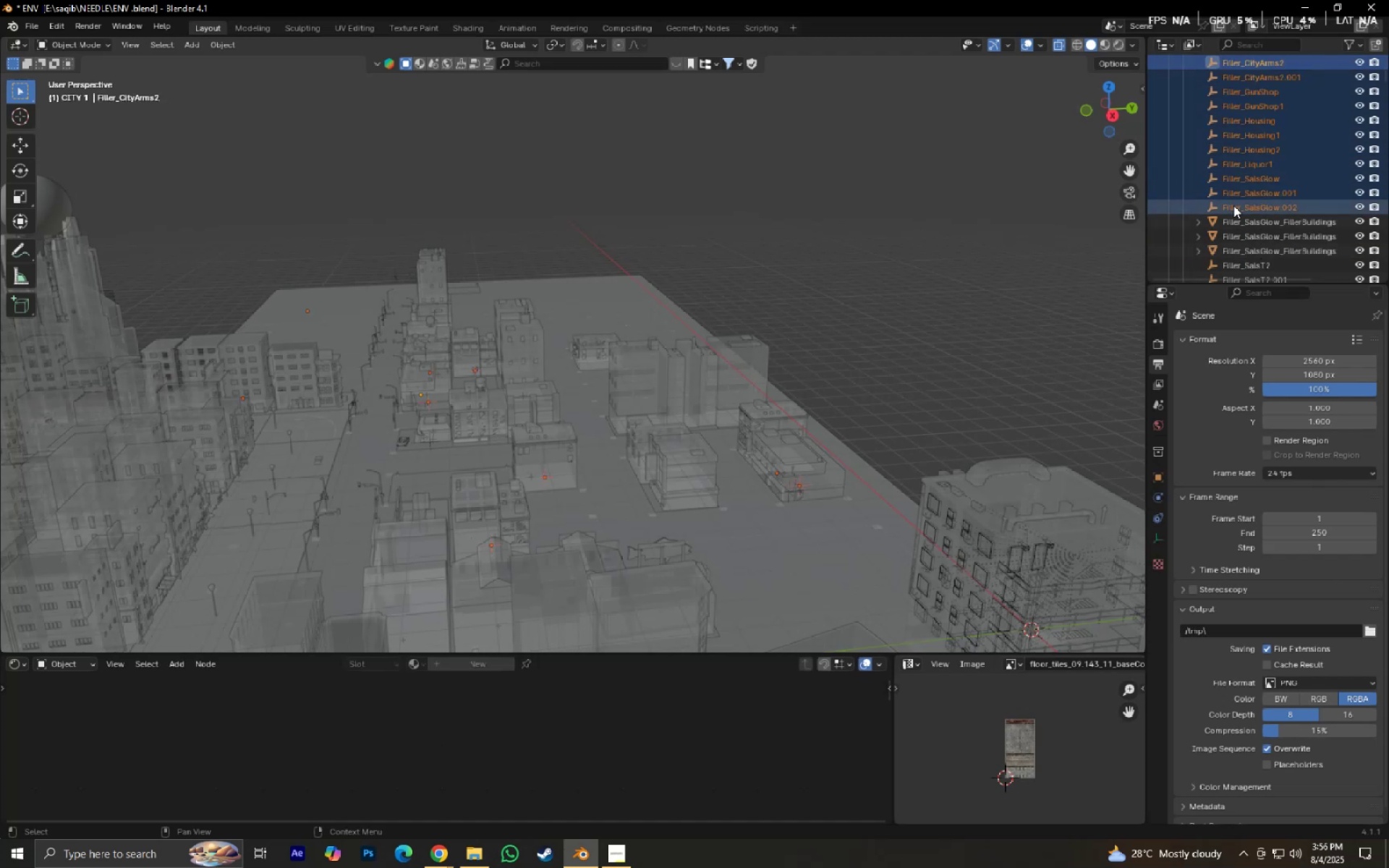 
key(X)
 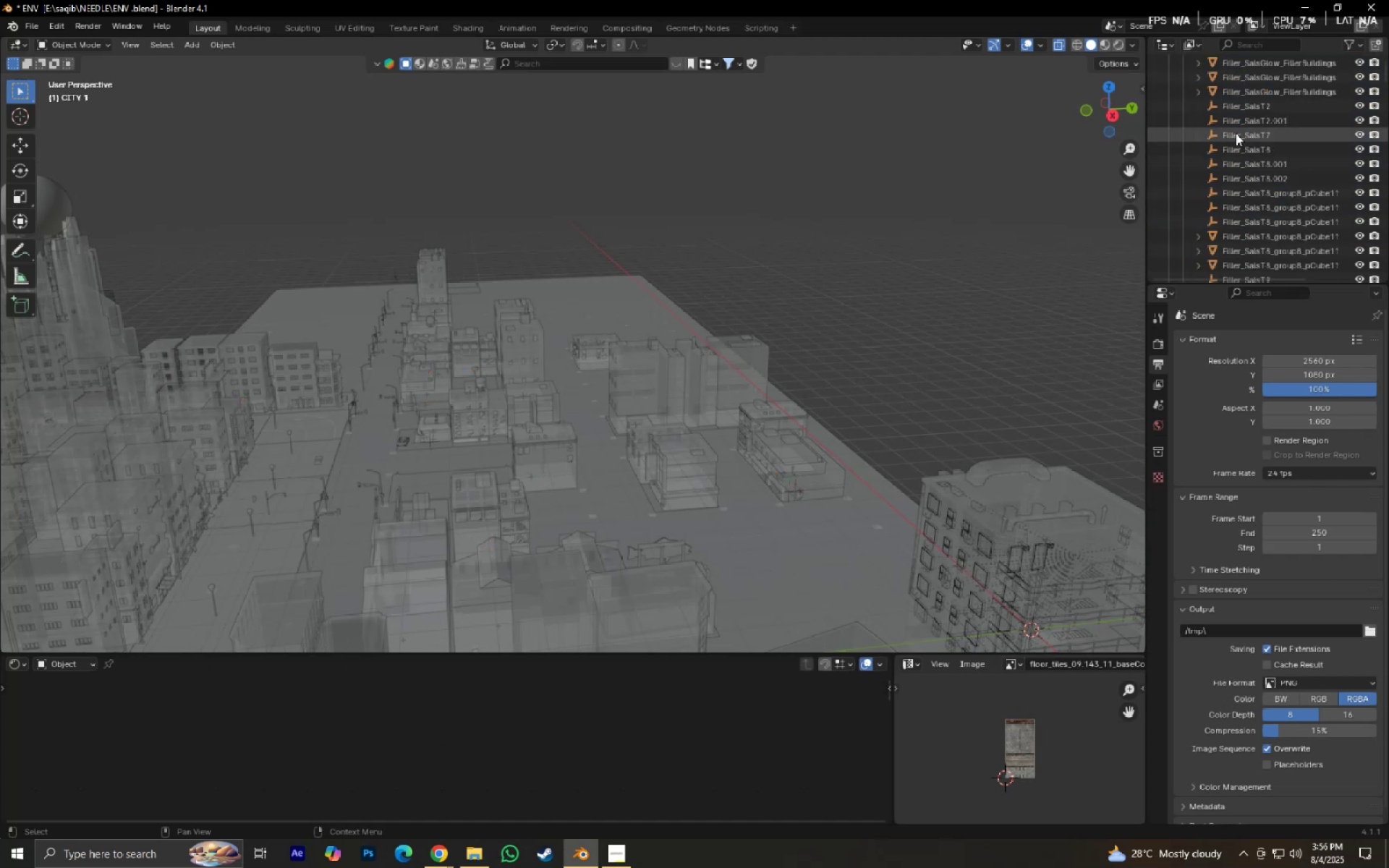 
left_click([1237, 105])
 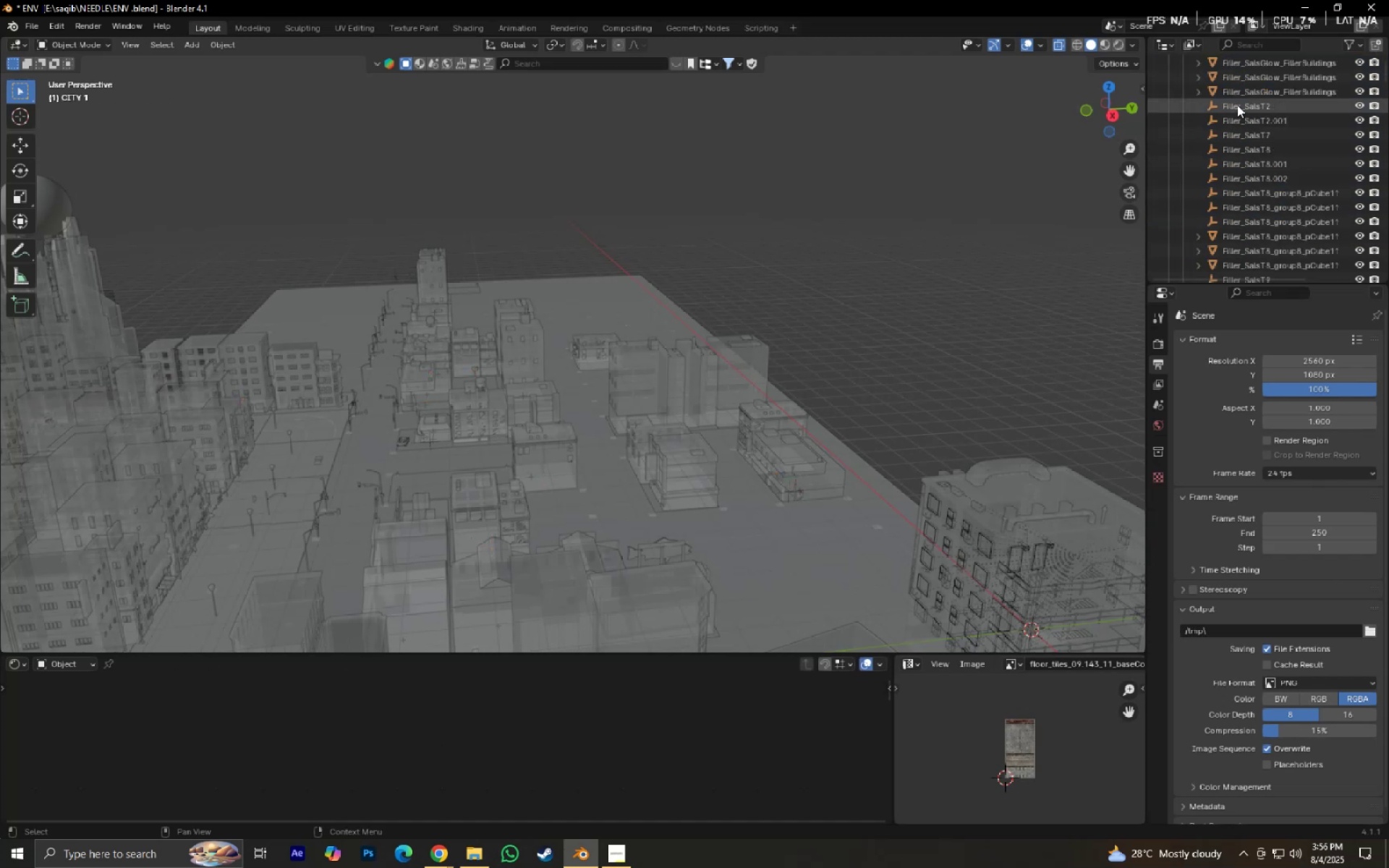 
hold_key(key=ShiftLeft, duration=1.38)
left_click([1245, 204])
 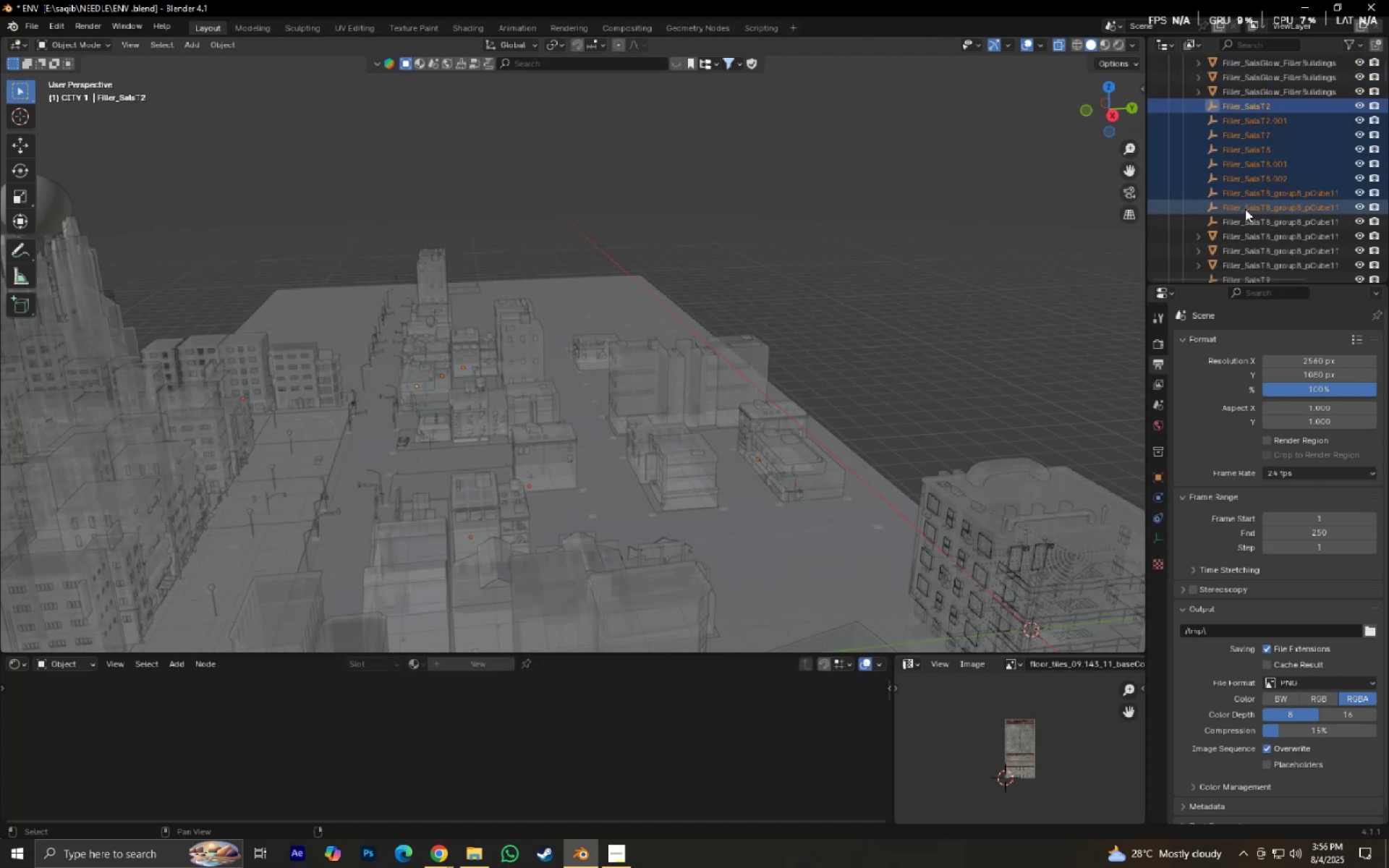 
hold_key(key=ShiftLeft, duration=0.6)
left_click([1245, 217])
 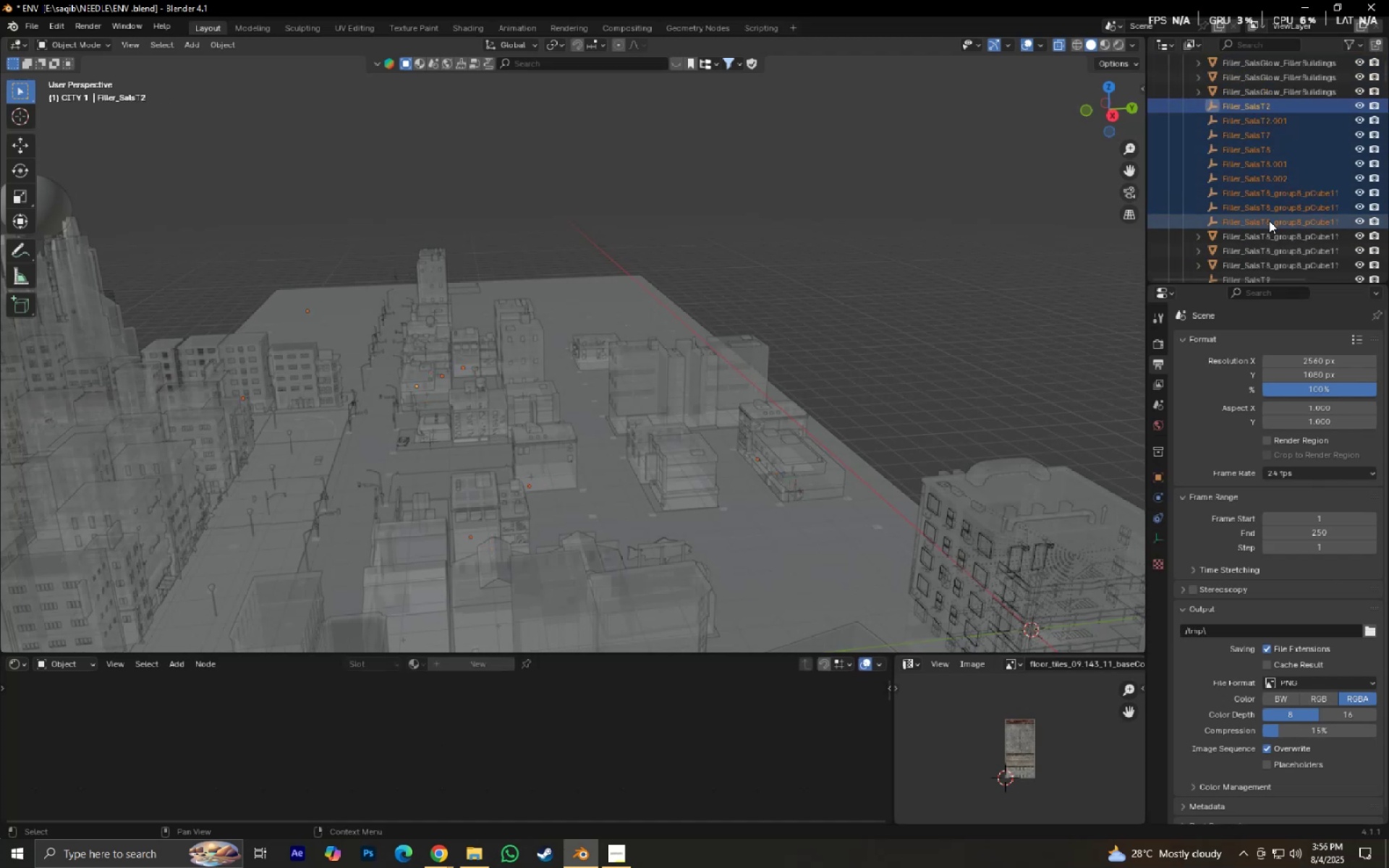 
key(X)
 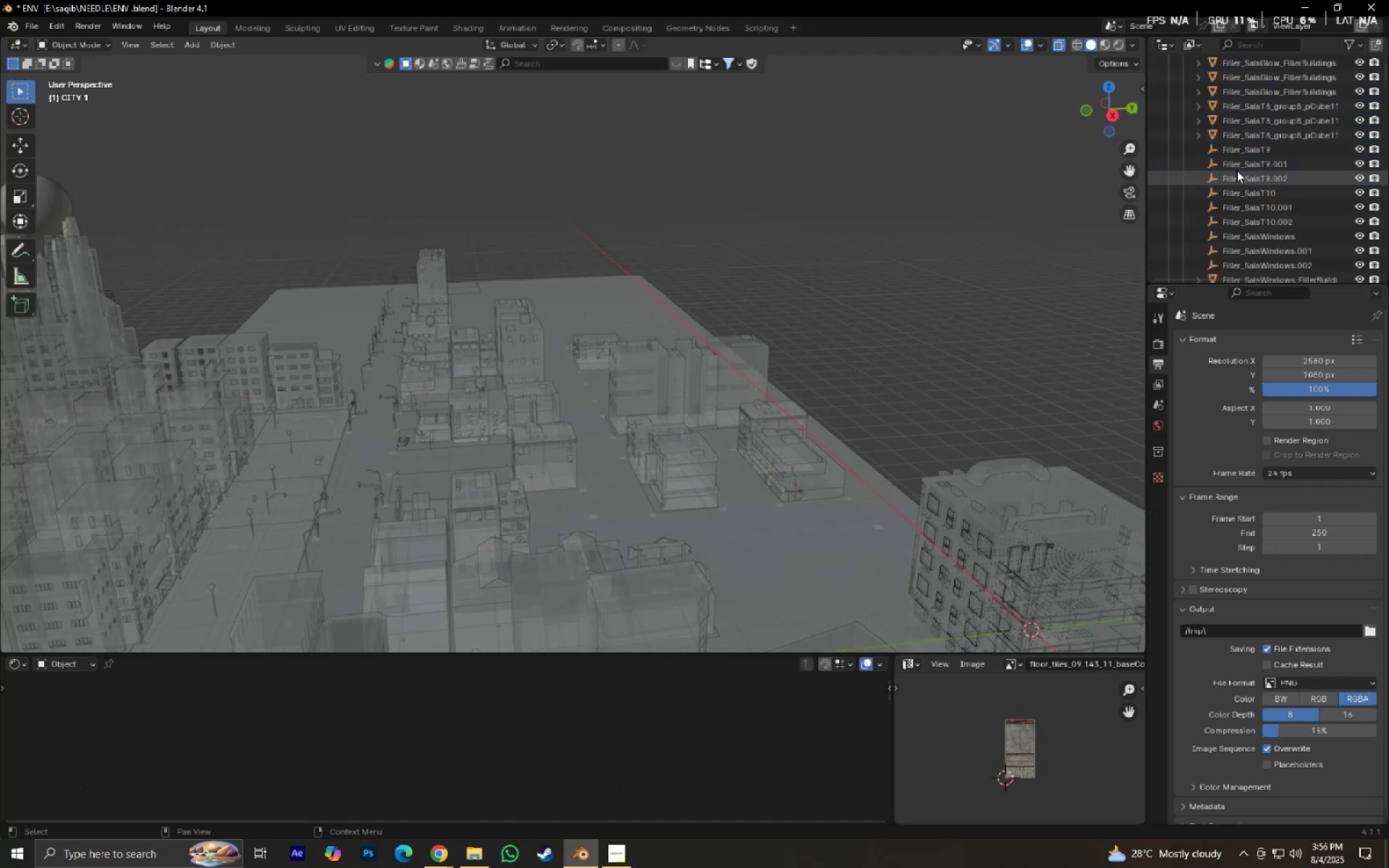 
left_click([1229, 150])
 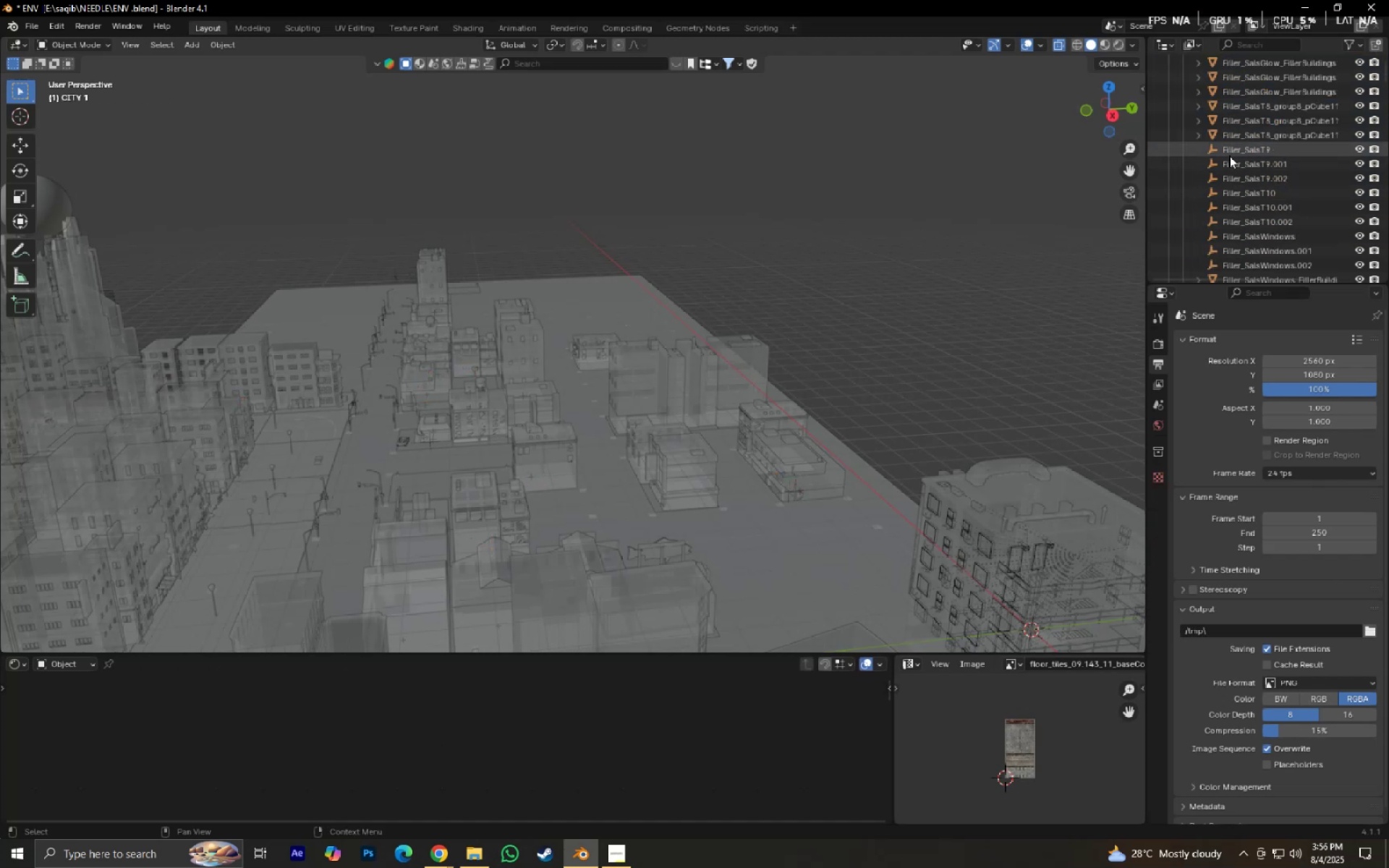 
hold_key(key=ShiftLeft, duration=0.92)
left_click([1235, 267])
 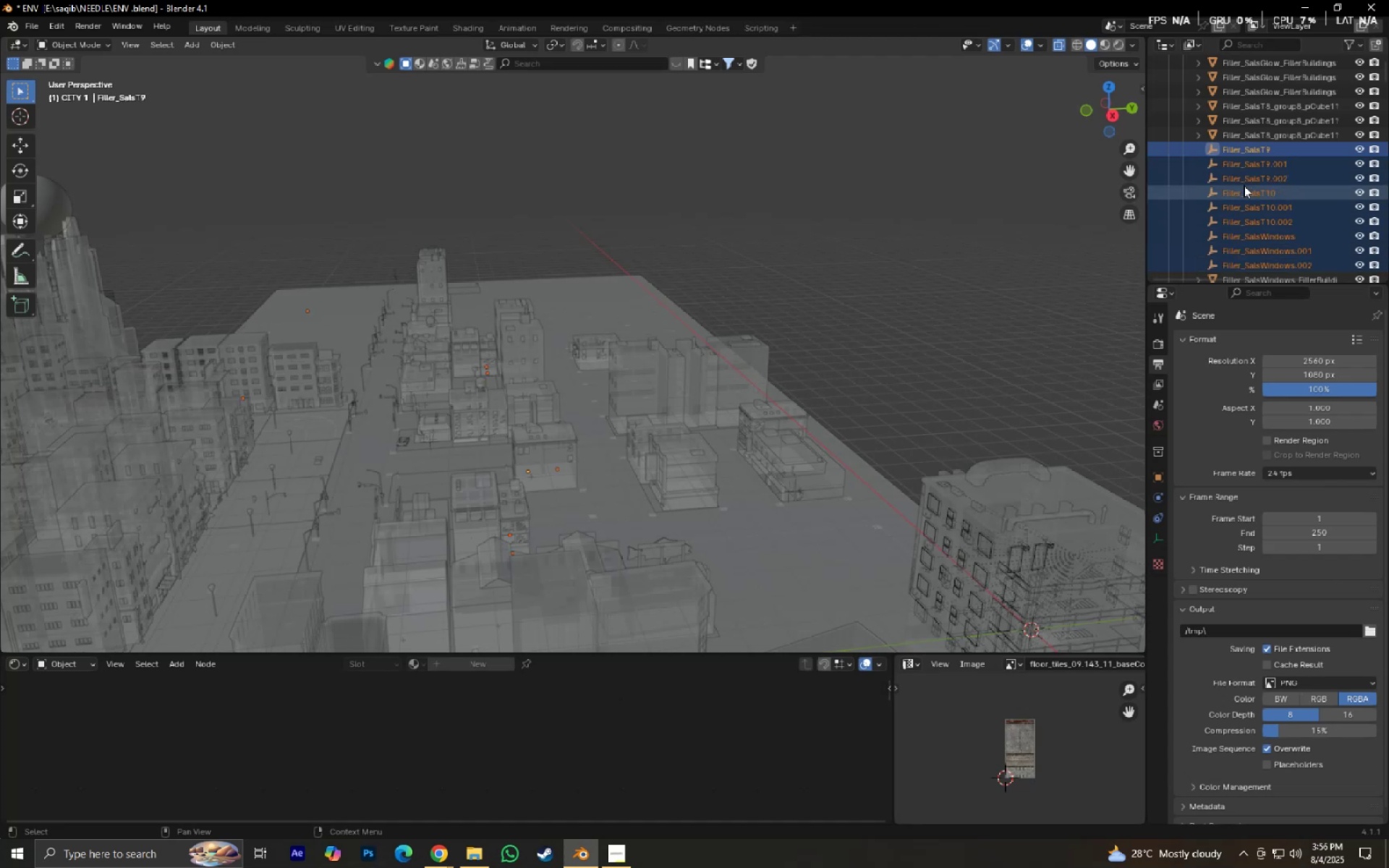 
key(X)
 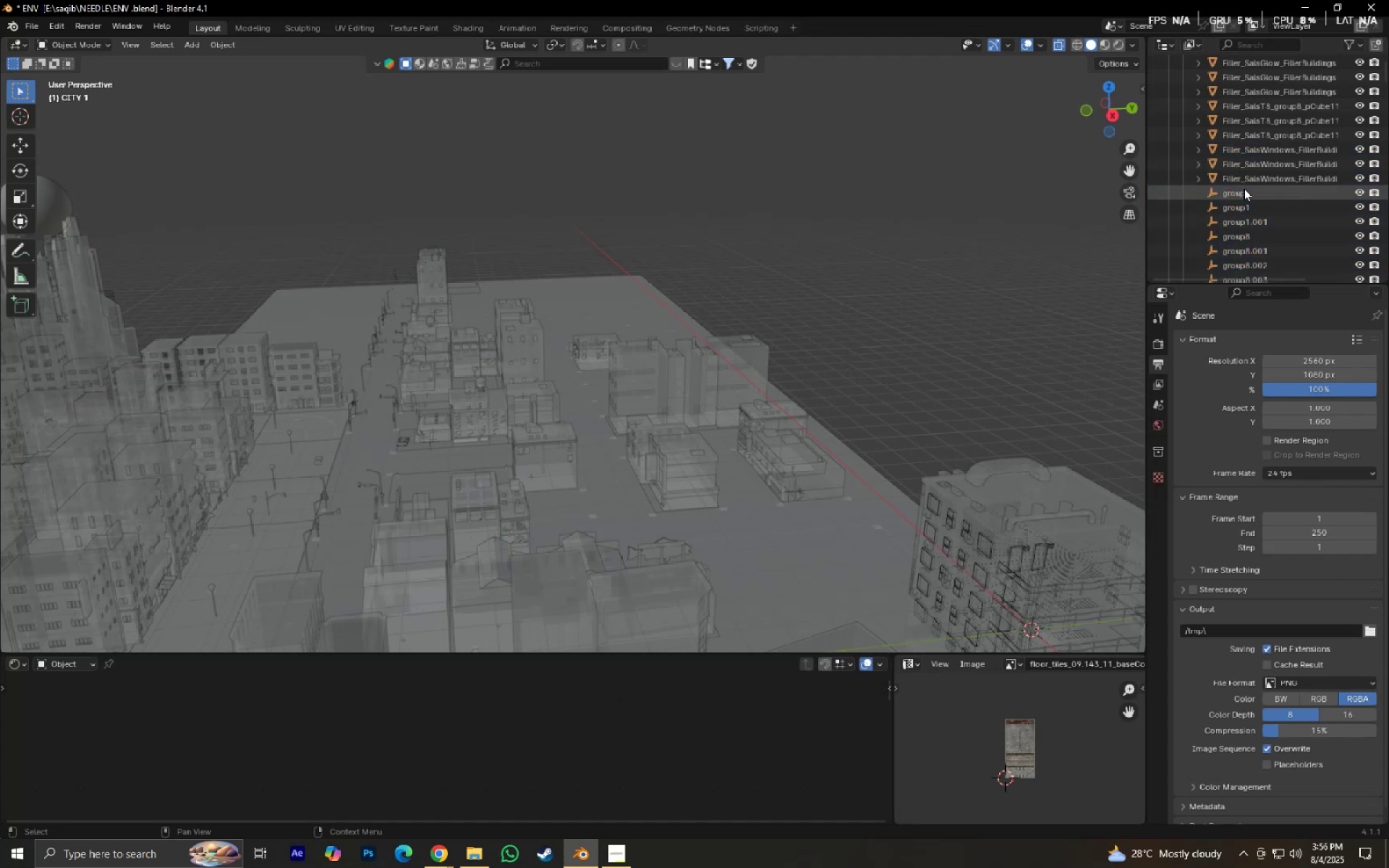 
scroll: coordinate [1244, 192], scroll_direction: down, amount: 3.0
 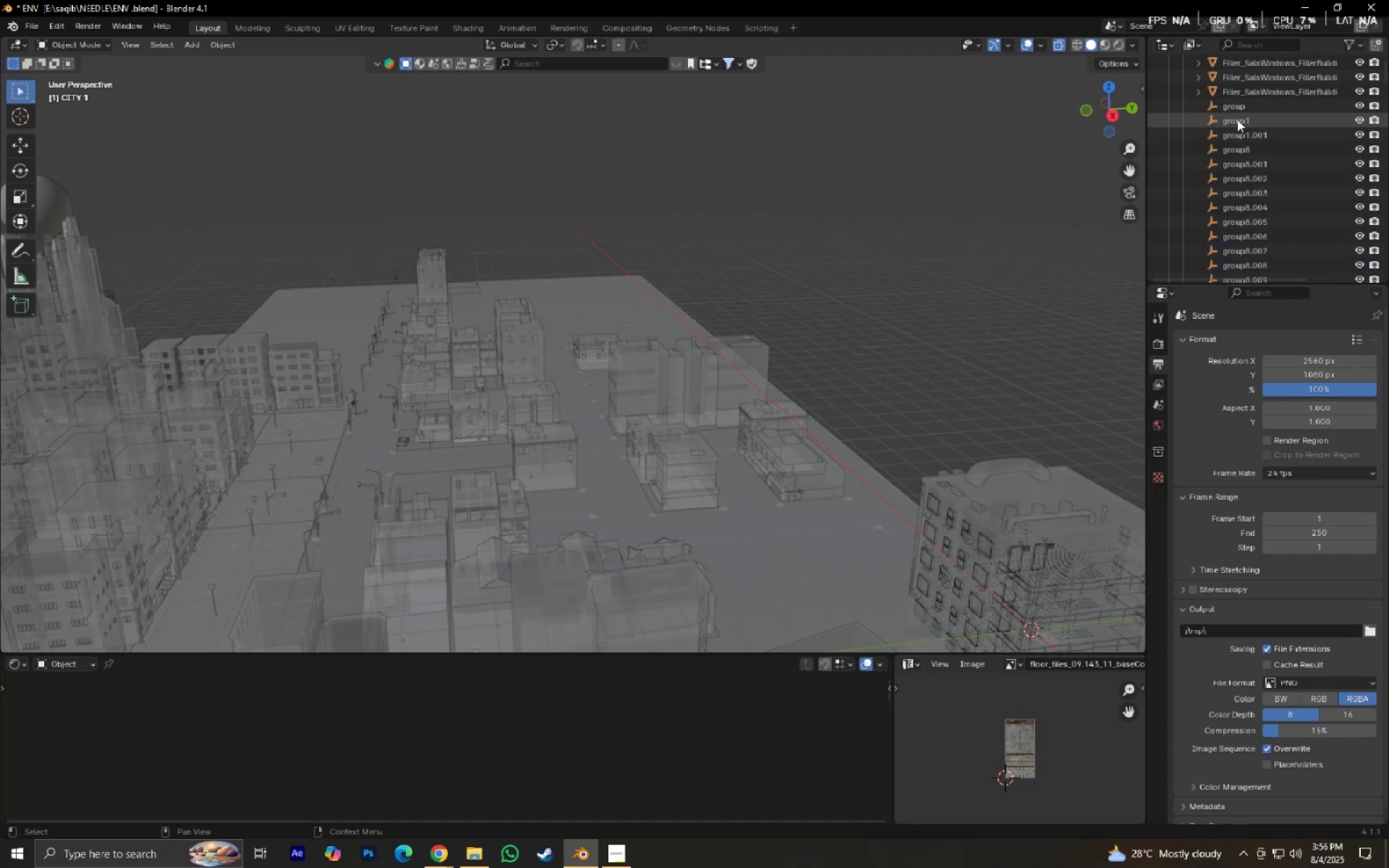 
left_click([1237, 106])
 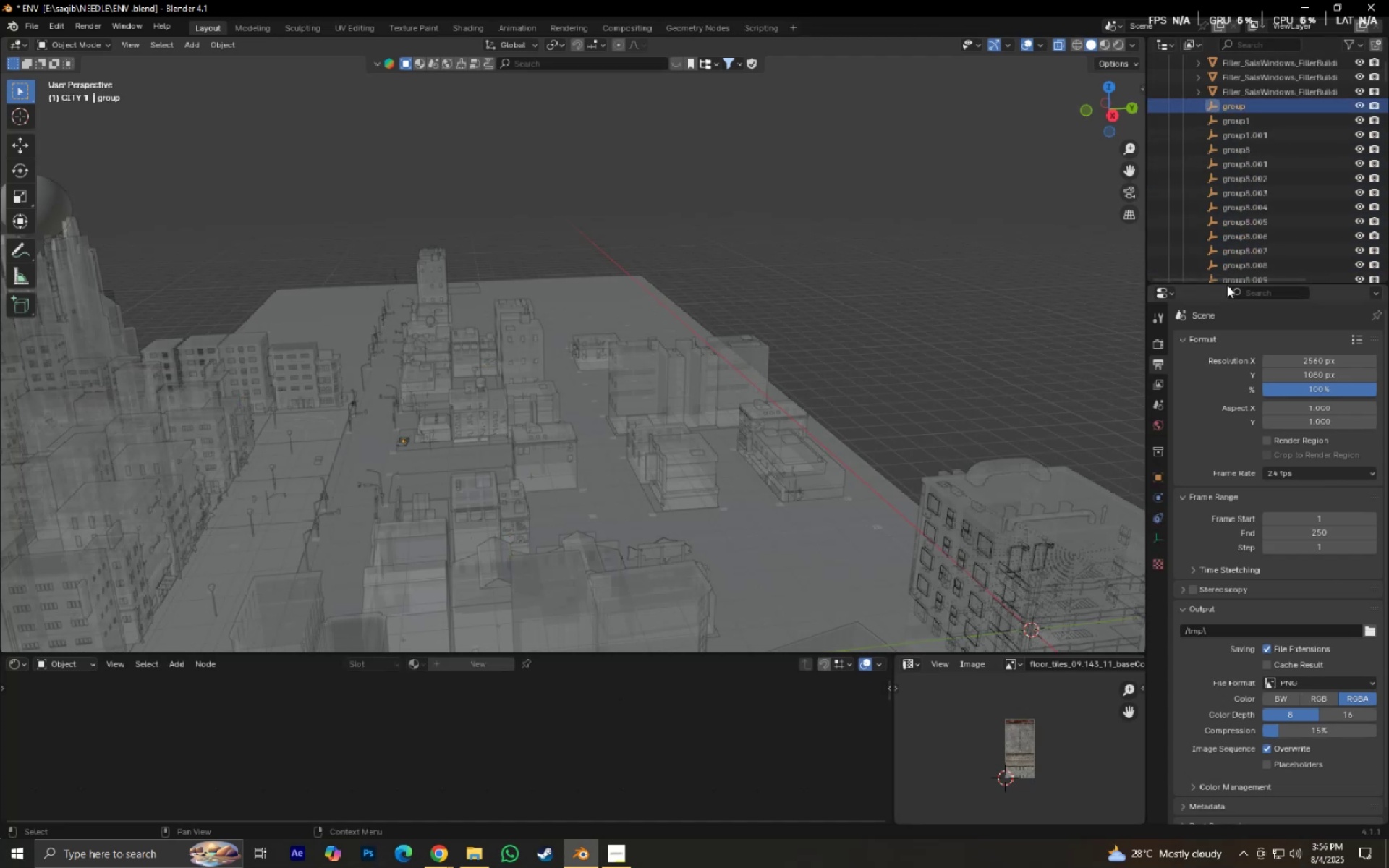 
left_click_drag(start_coordinate=[1226, 284], to_coordinate=[1249, 435])
 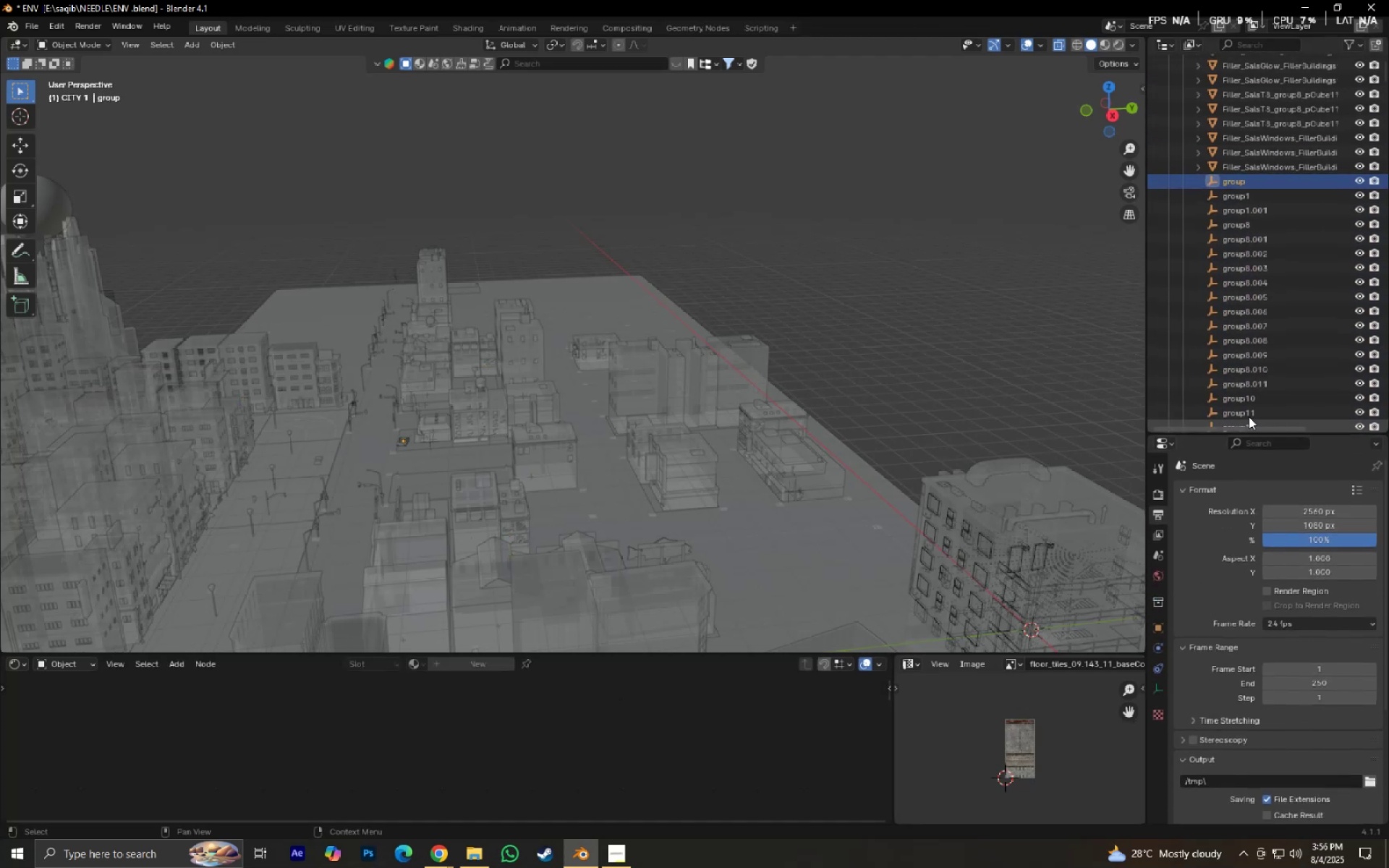 
key(Shift+ShiftLeft)
 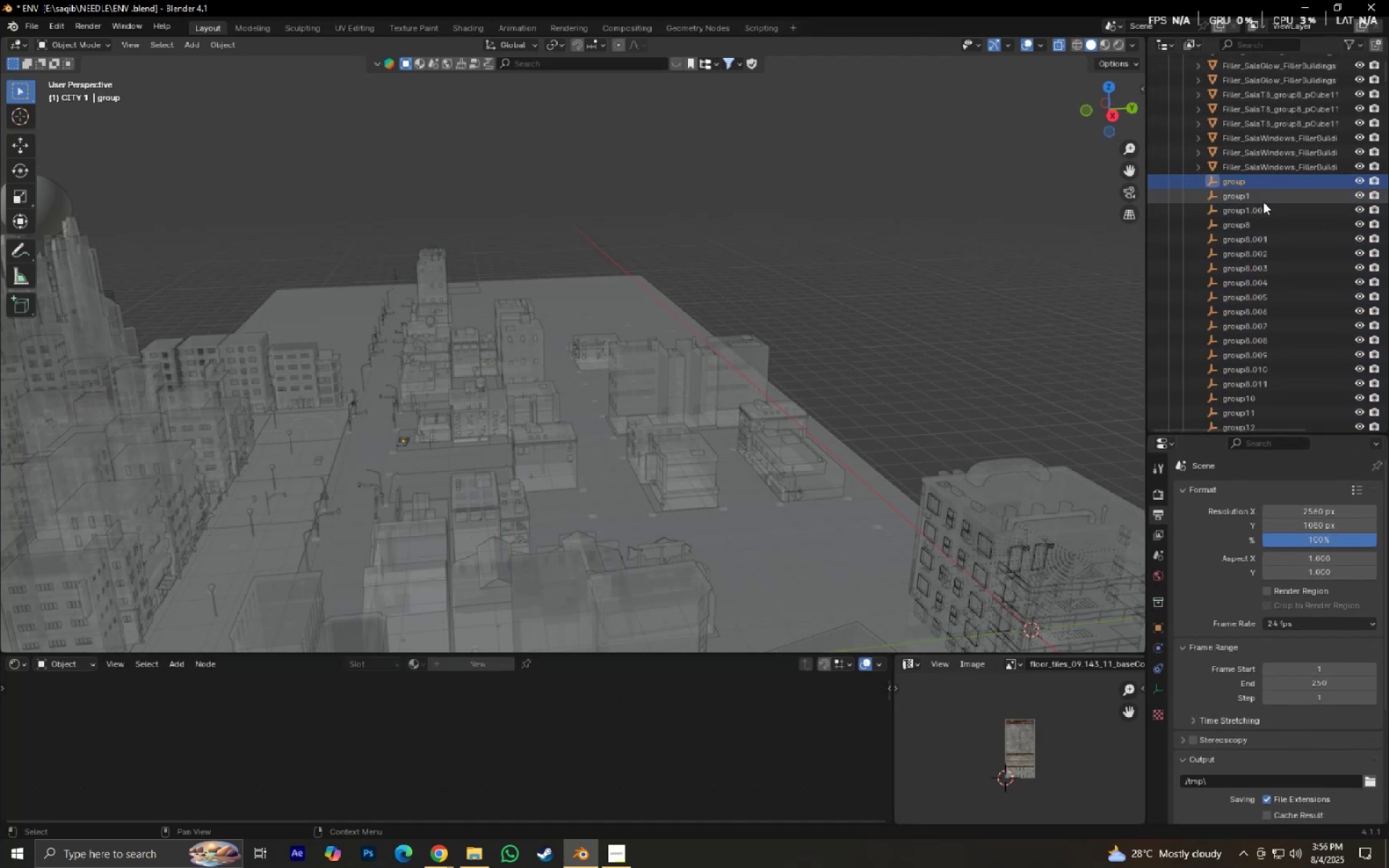 
scroll: coordinate [1260, 221], scroll_direction: down, amount: 9.0
 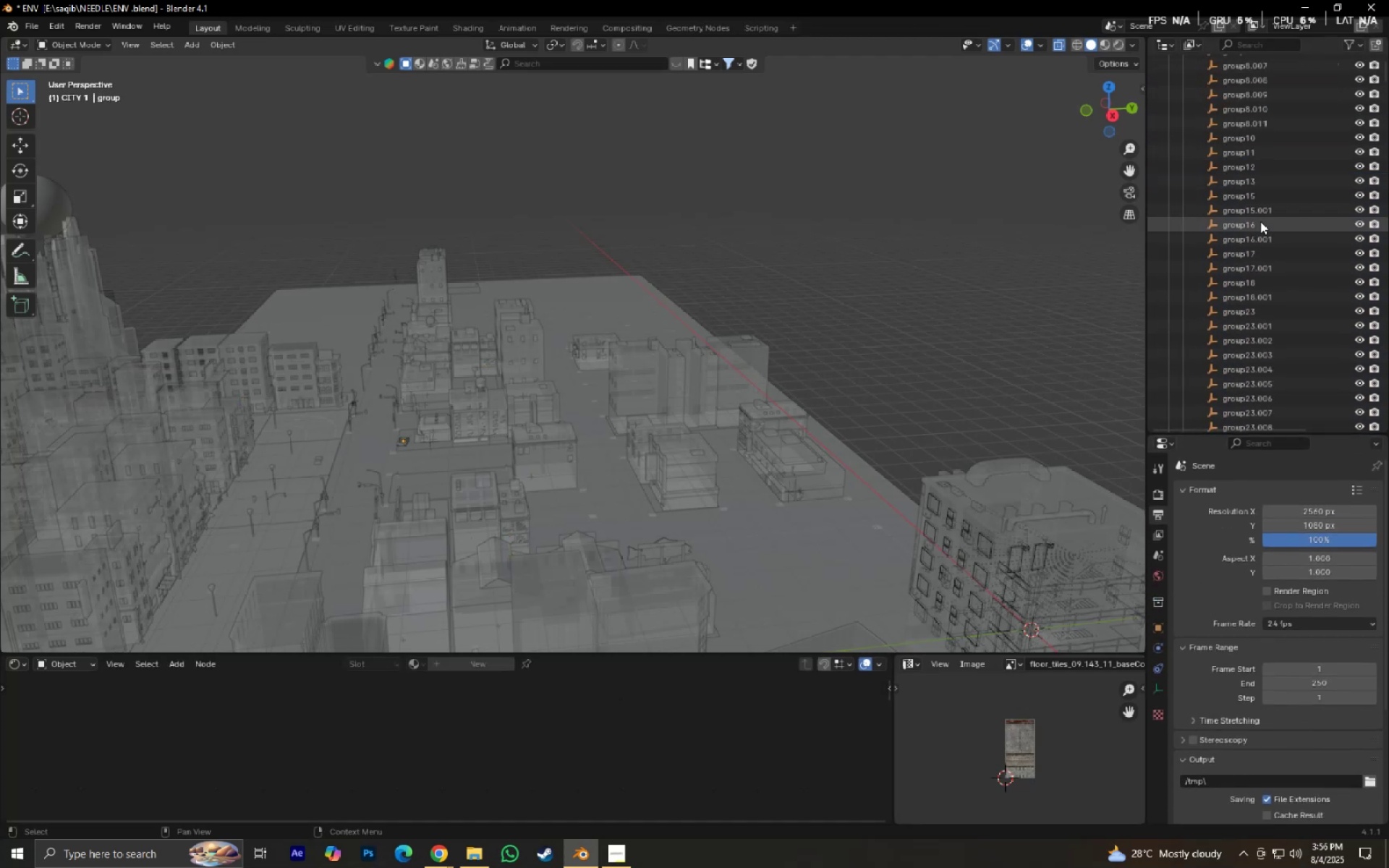 
scroll: coordinate [1269, 253], scroll_direction: up, amount: 8.0
 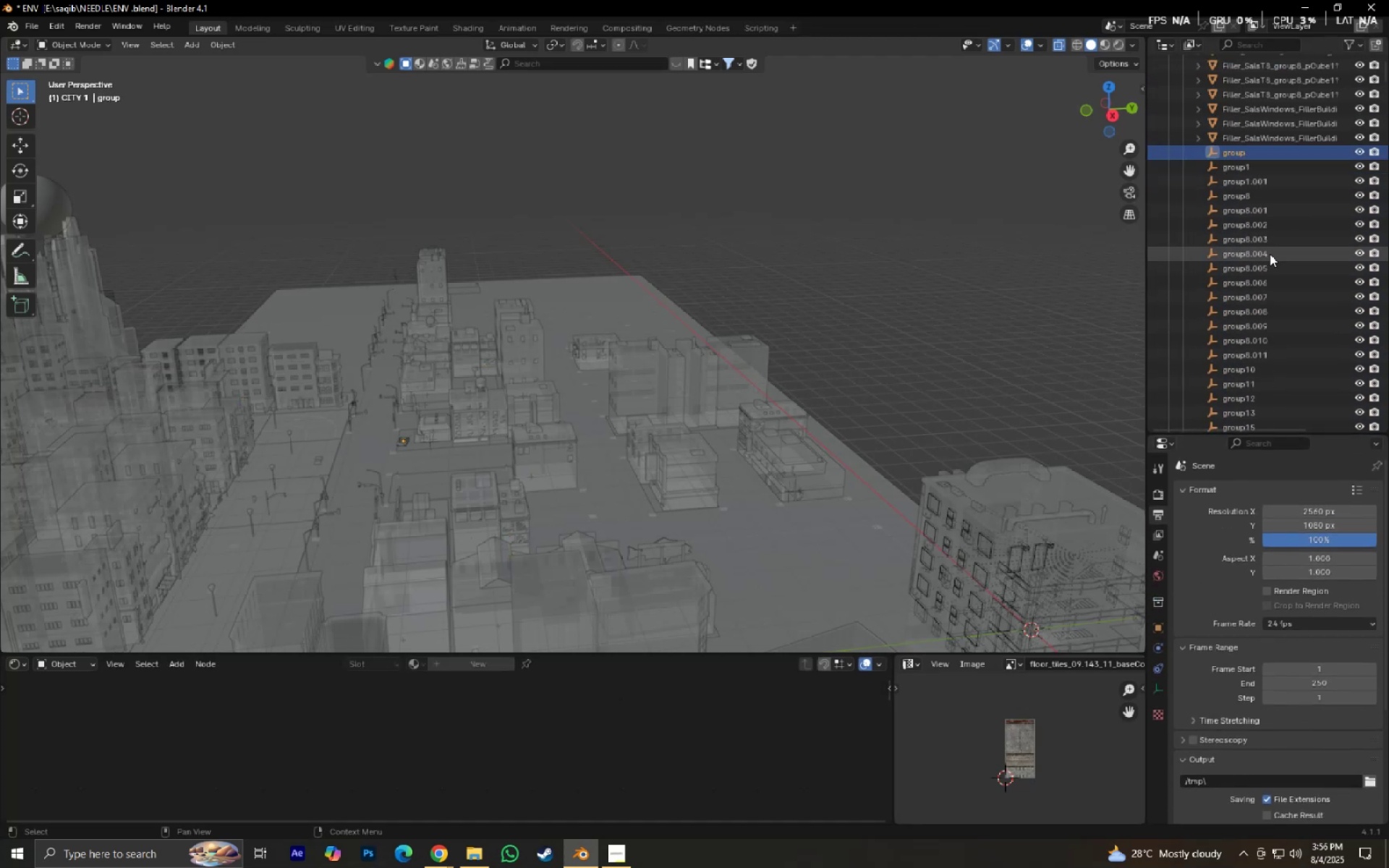 
scroll: coordinate [1271, 247], scroll_direction: down, amount: 5.0
 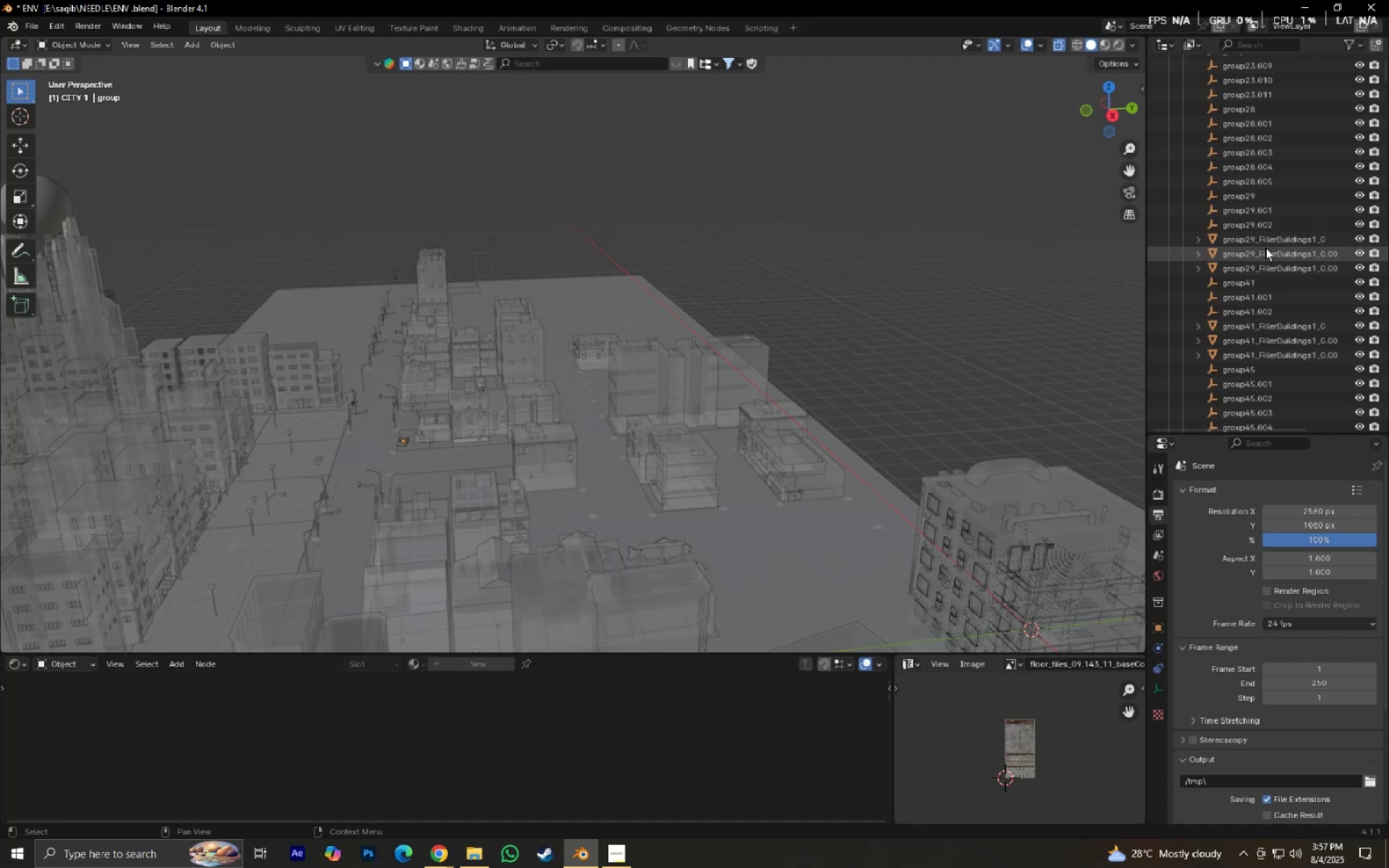 
hold_key(key=ShiftLeft, duration=0.62)
left_click([1229, 224])
 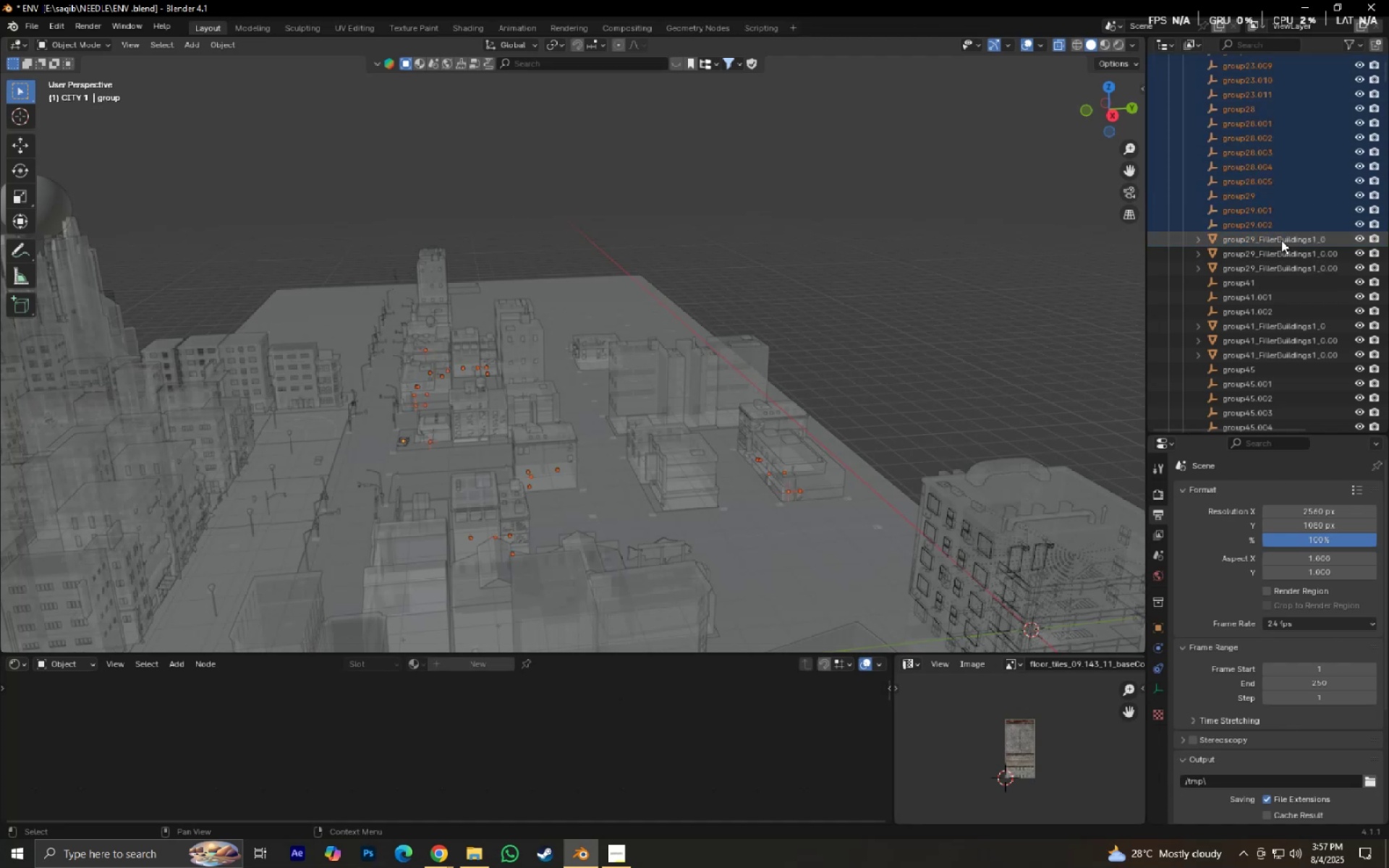 
key(X)
 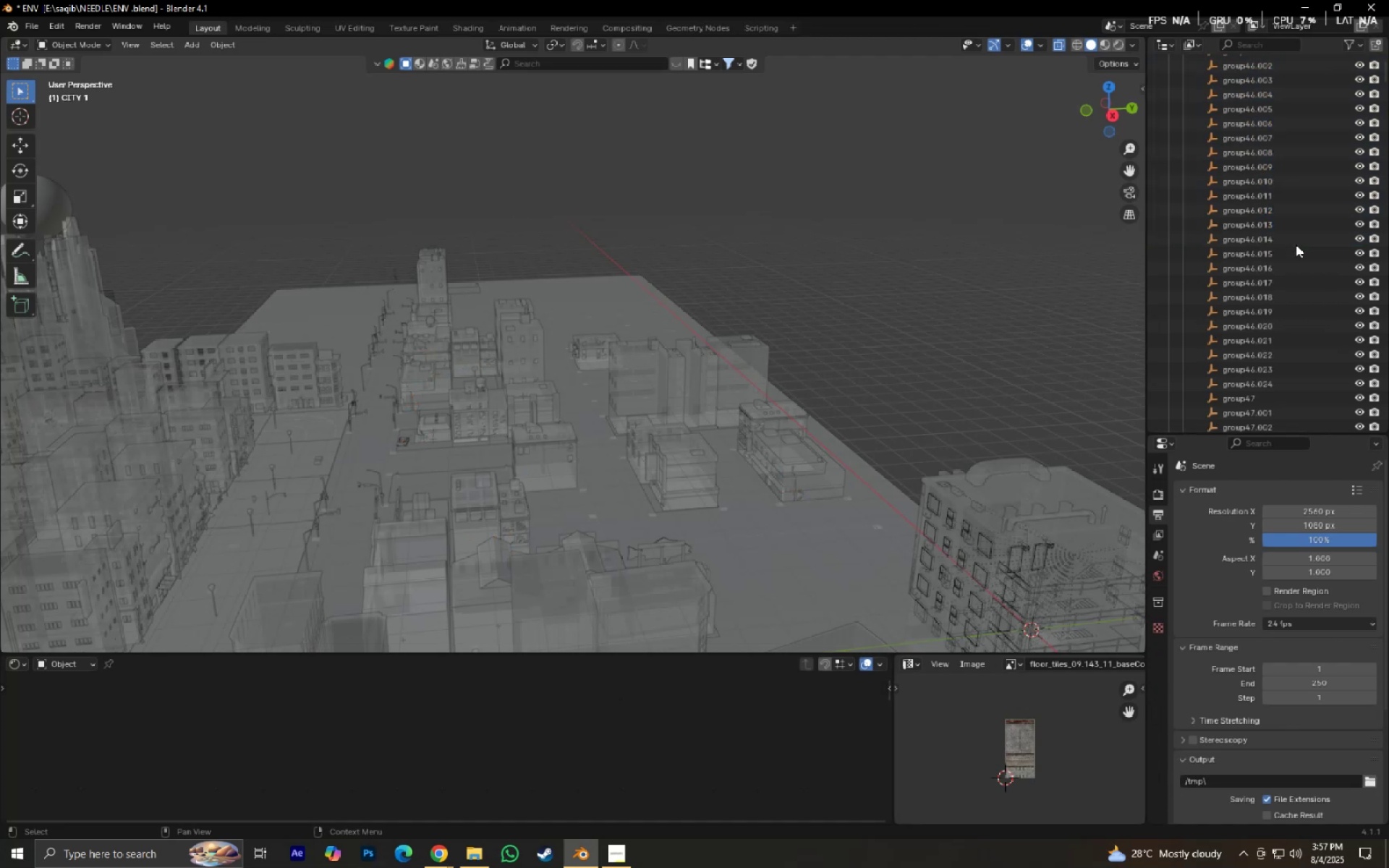 
scroll: coordinate [1288, 340], scroll_direction: up, amount: 26.0
 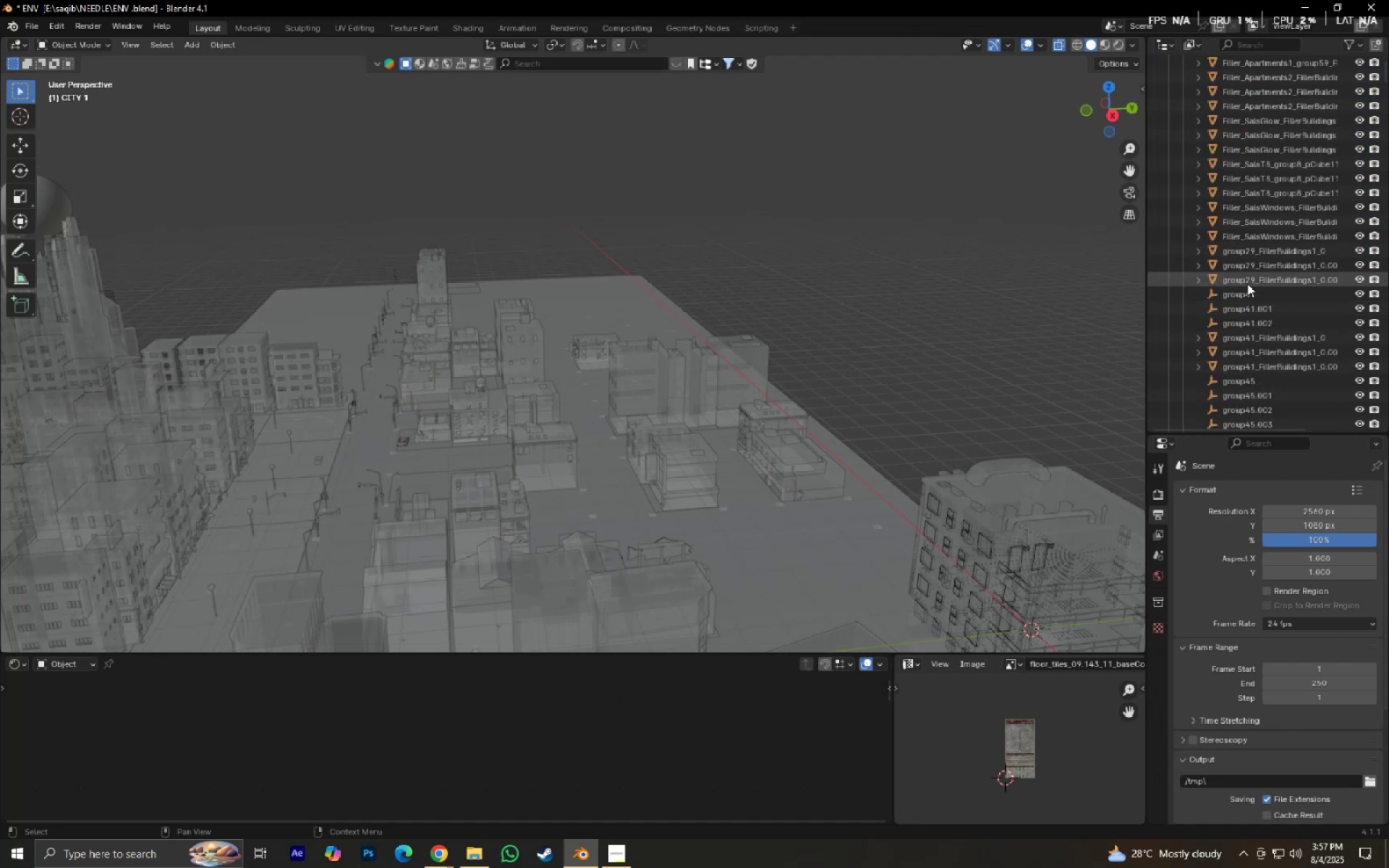 
left_click([1241, 288])
 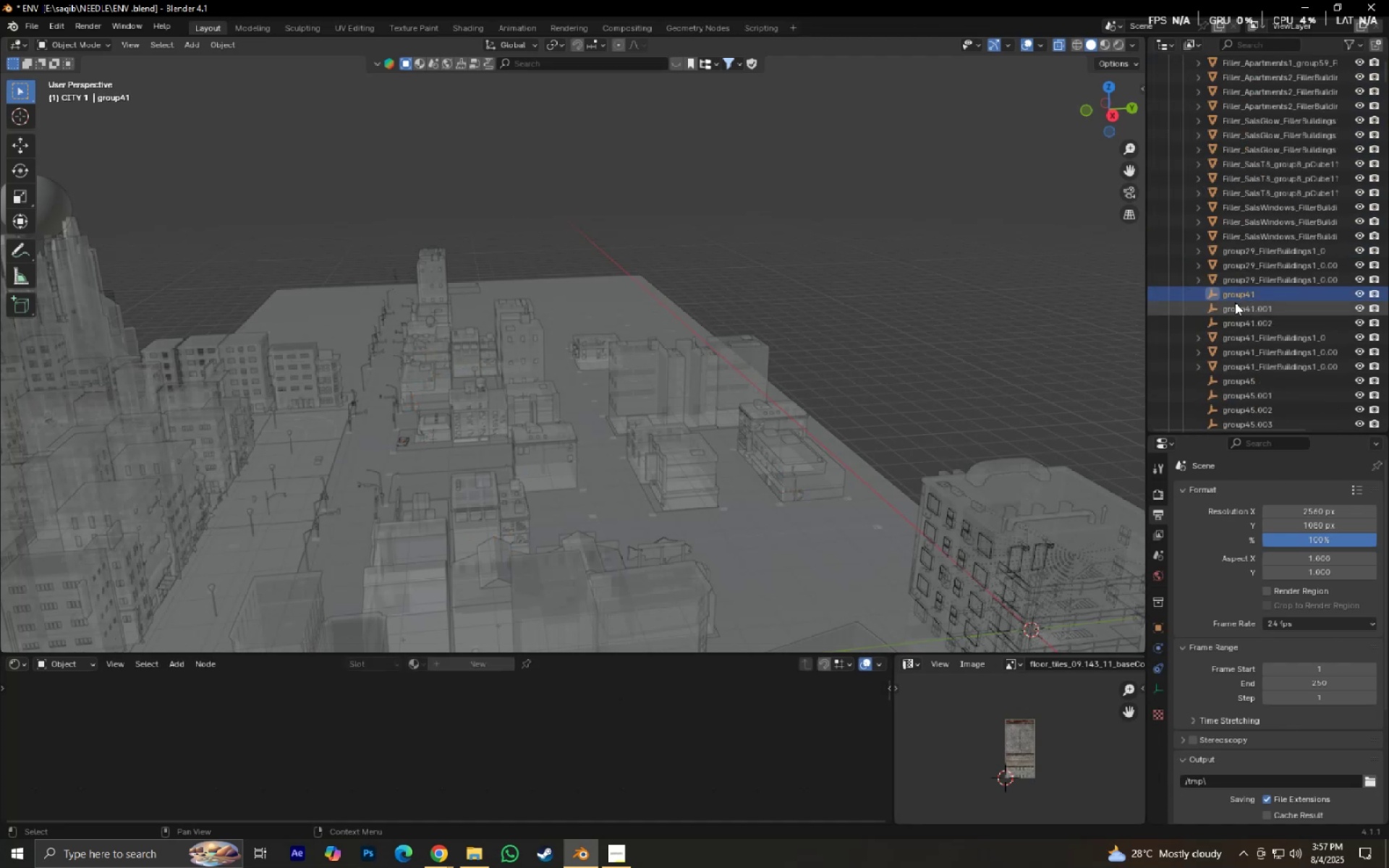 
hold_key(key=ShiftLeft, duration=0.31)
left_click([1230, 320])
 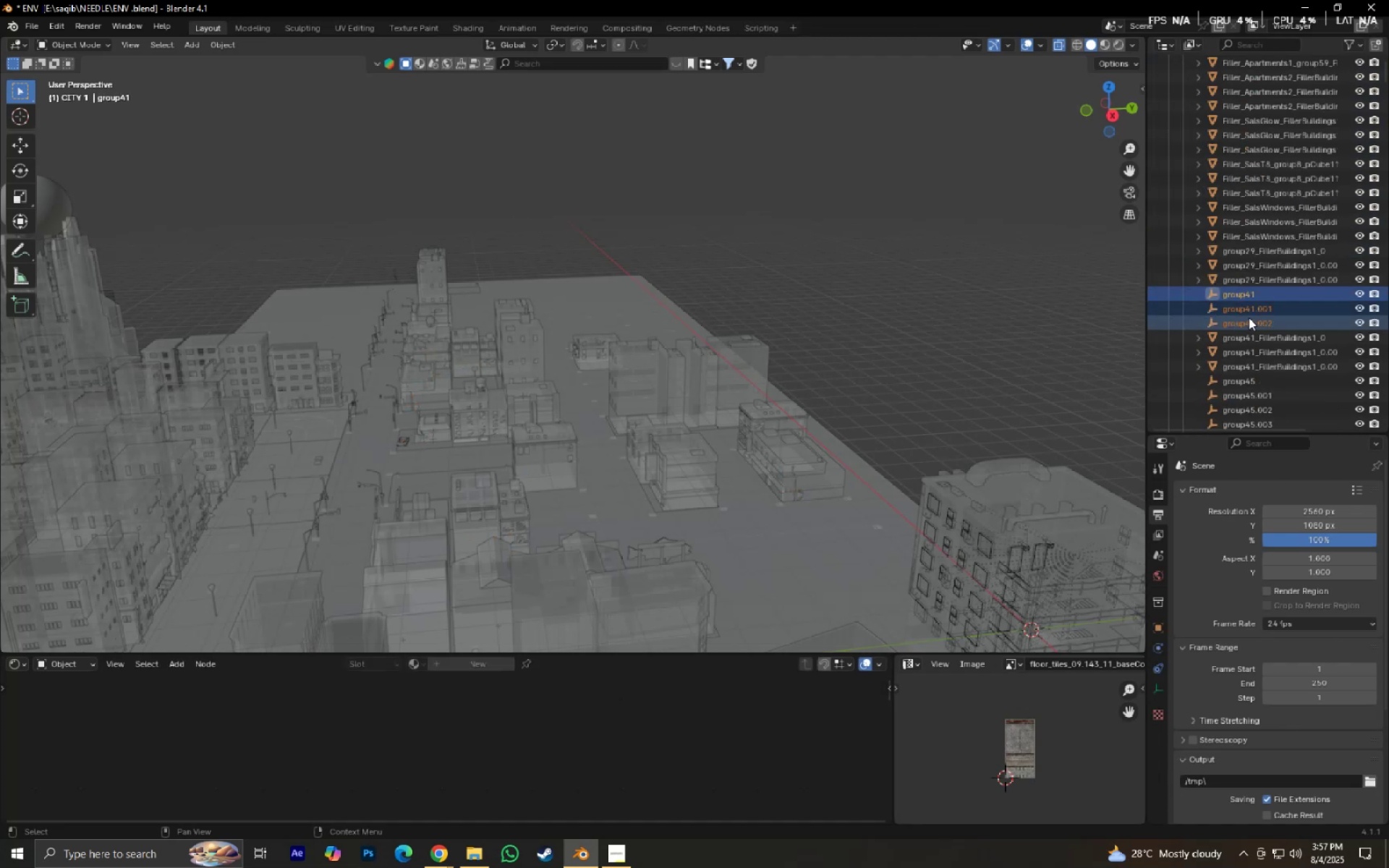 
key(X)
 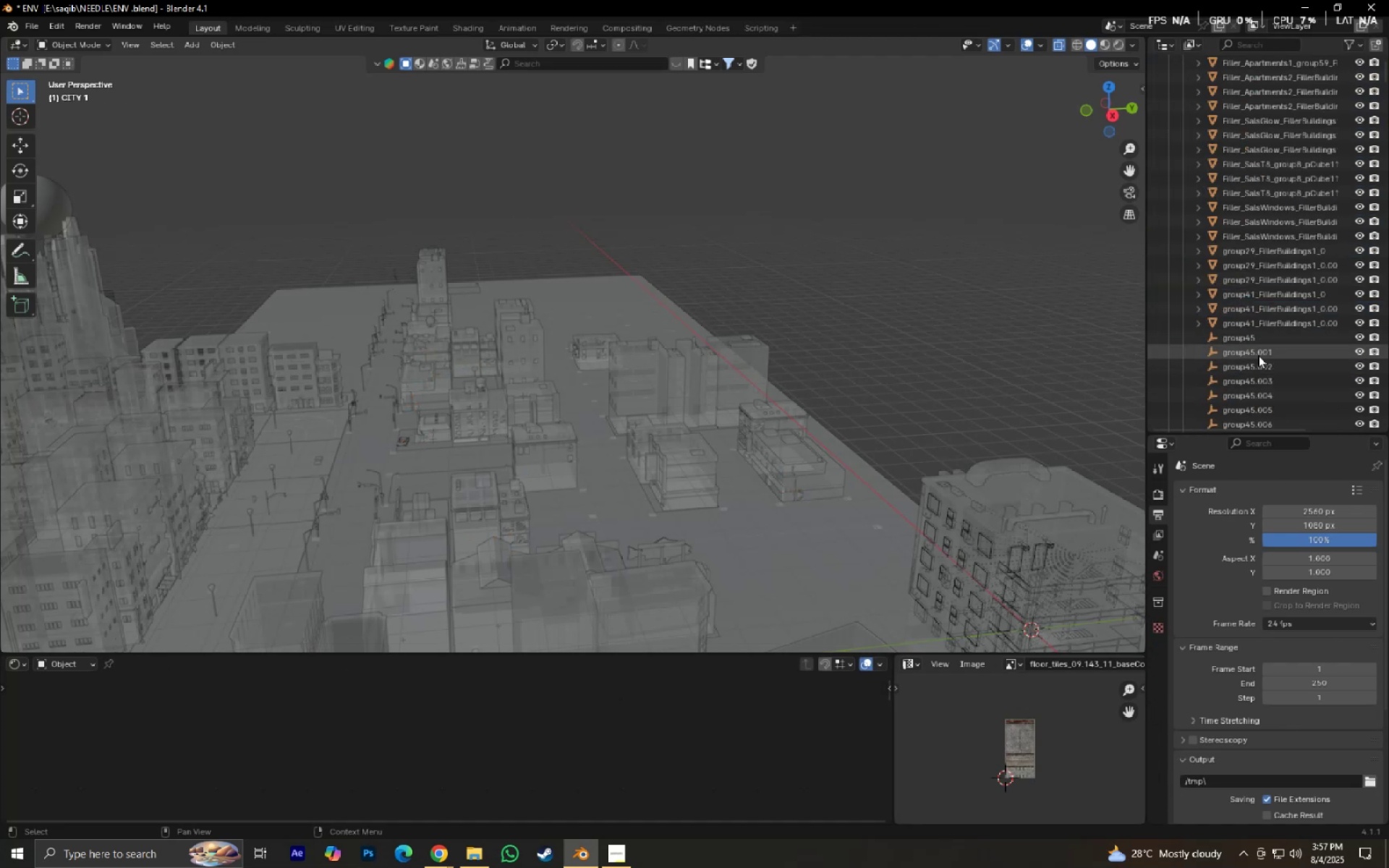 
left_click([1258, 344])
 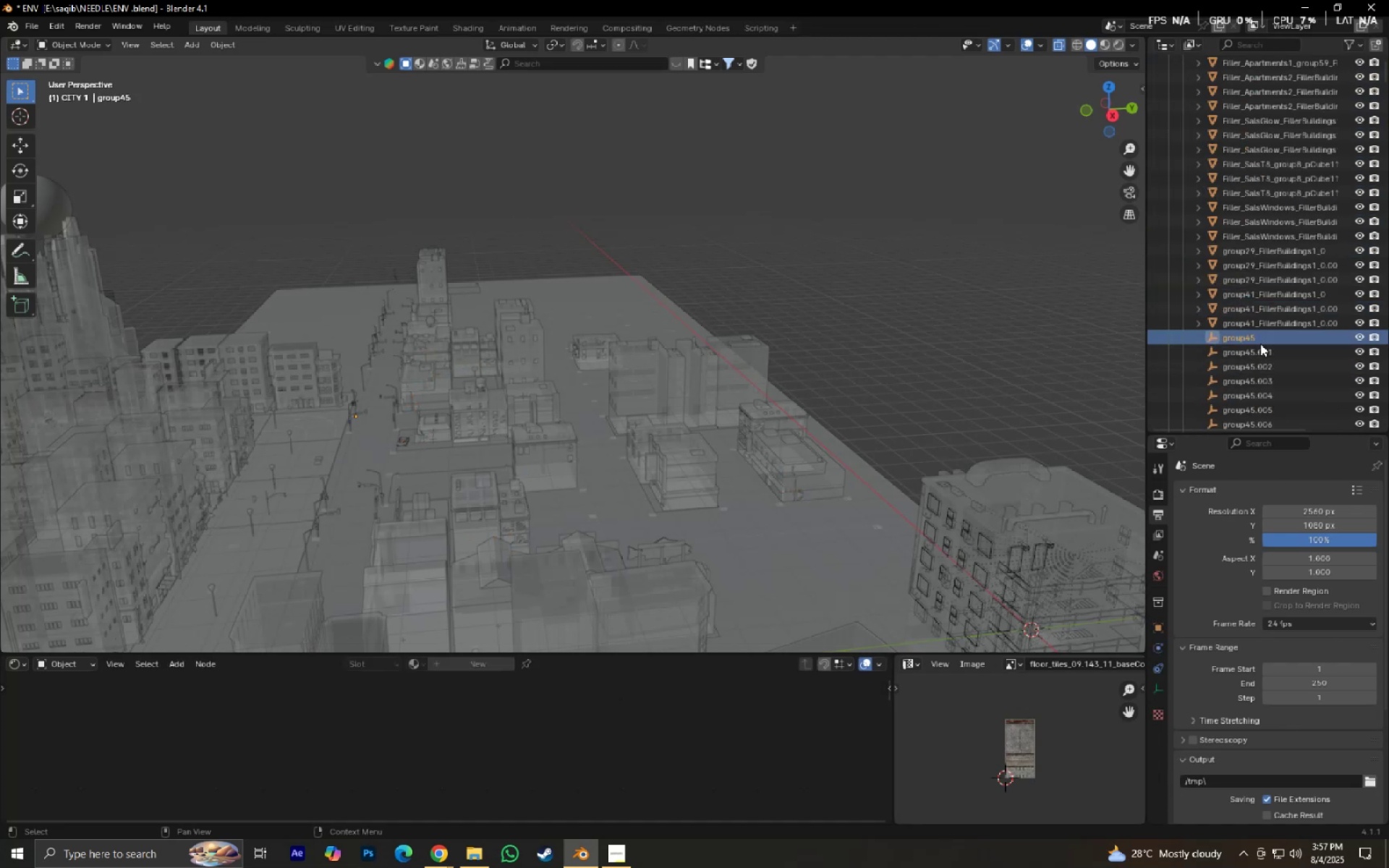 
scroll: coordinate [1296, 348], scroll_direction: down, amount: 44.0
 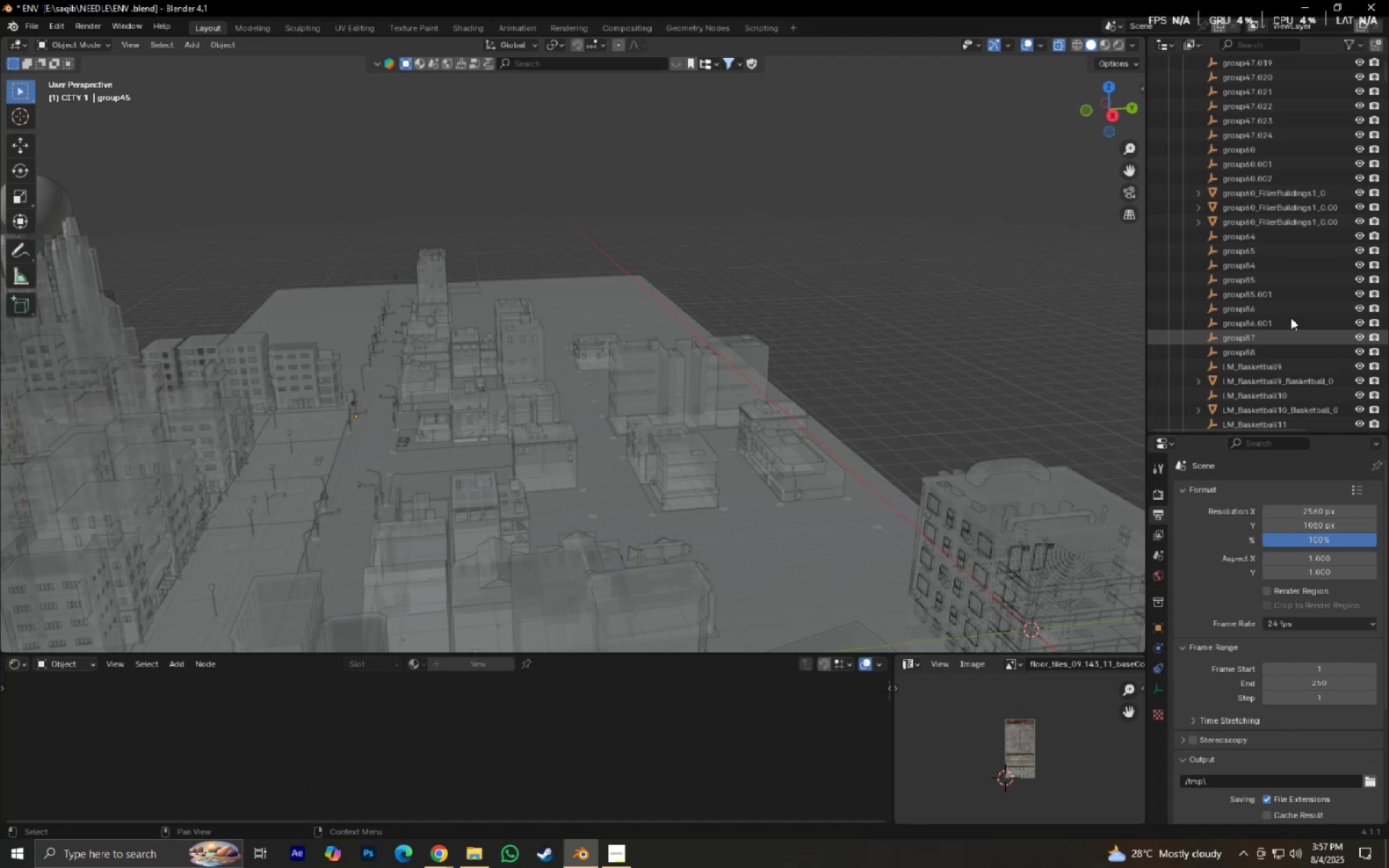 
hold_key(key=ShiftLeft, duration=0.54)
left_click([1259, 181])
 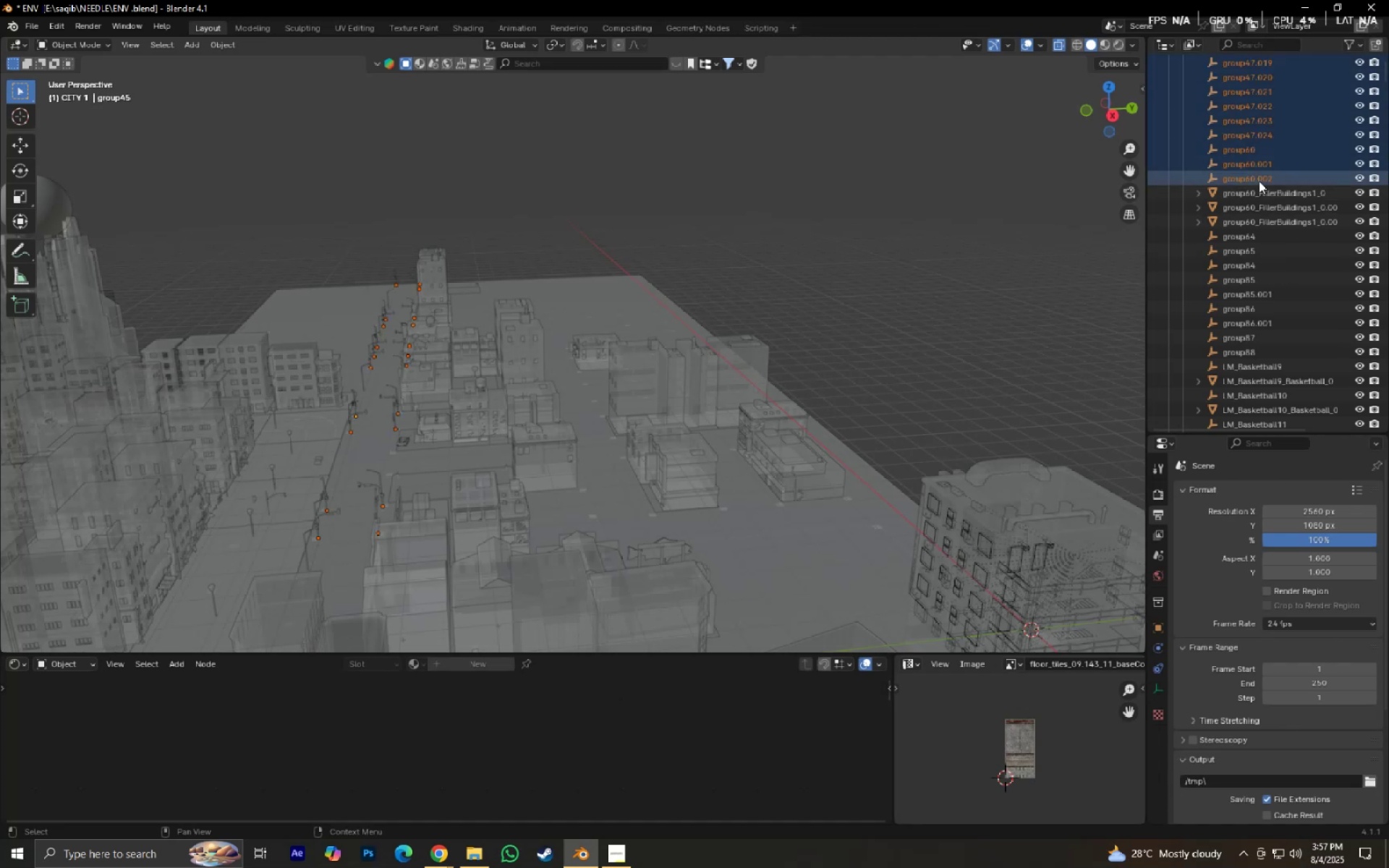 
key(X)
 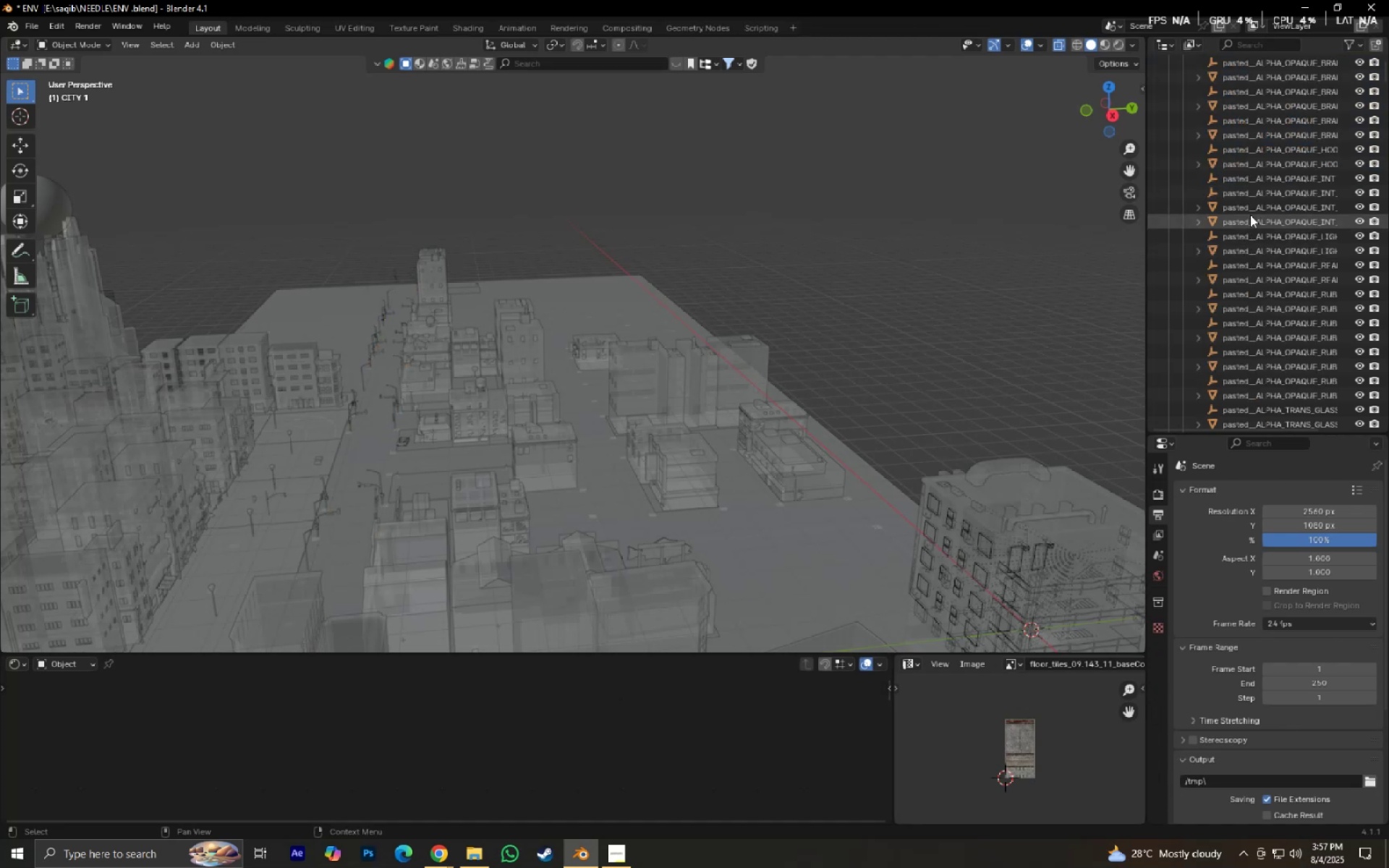 
scroll: coordinate [1265, 231], scroll_direction: up, amount: 40.0
 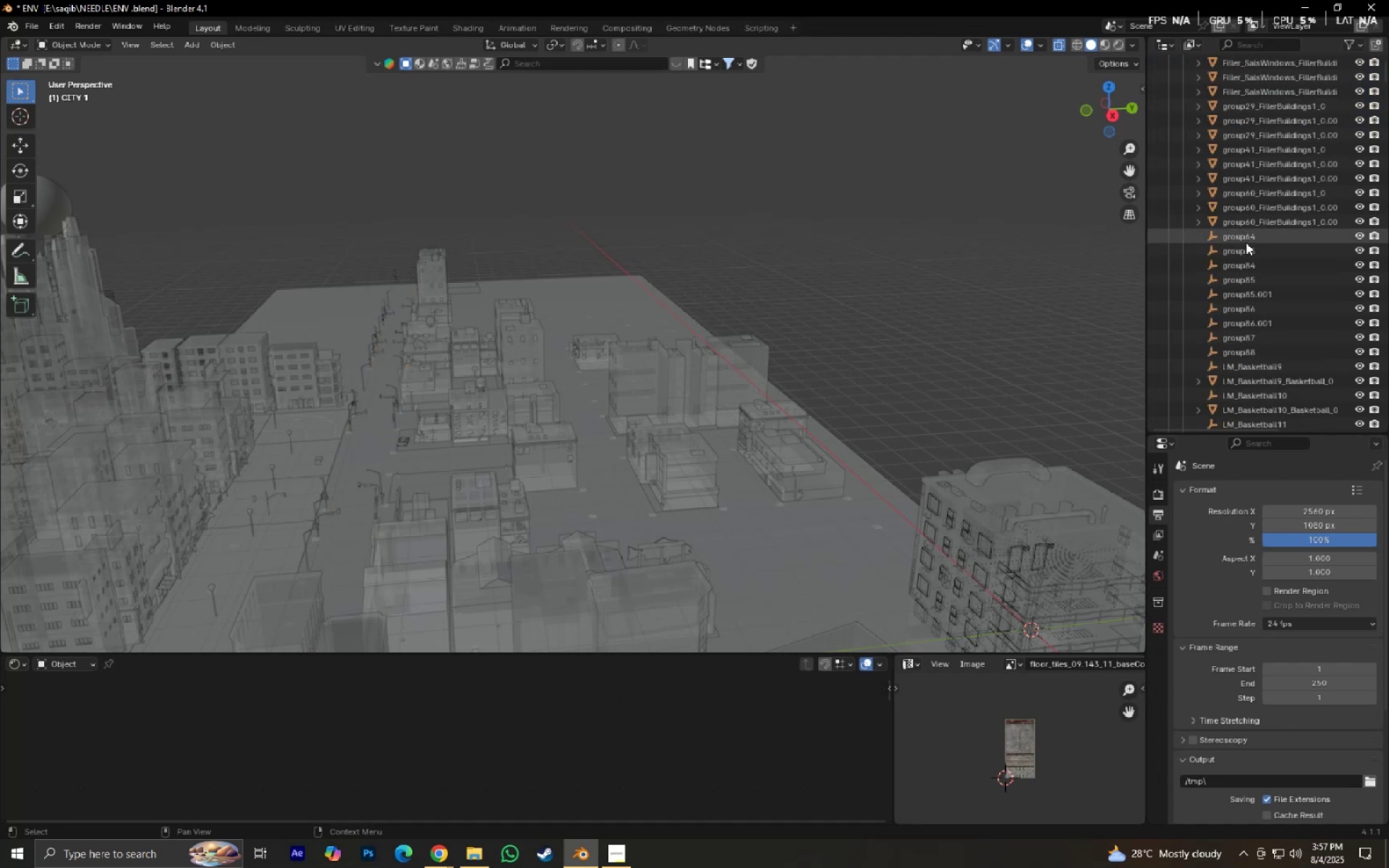 
left_click([1246, 242])
 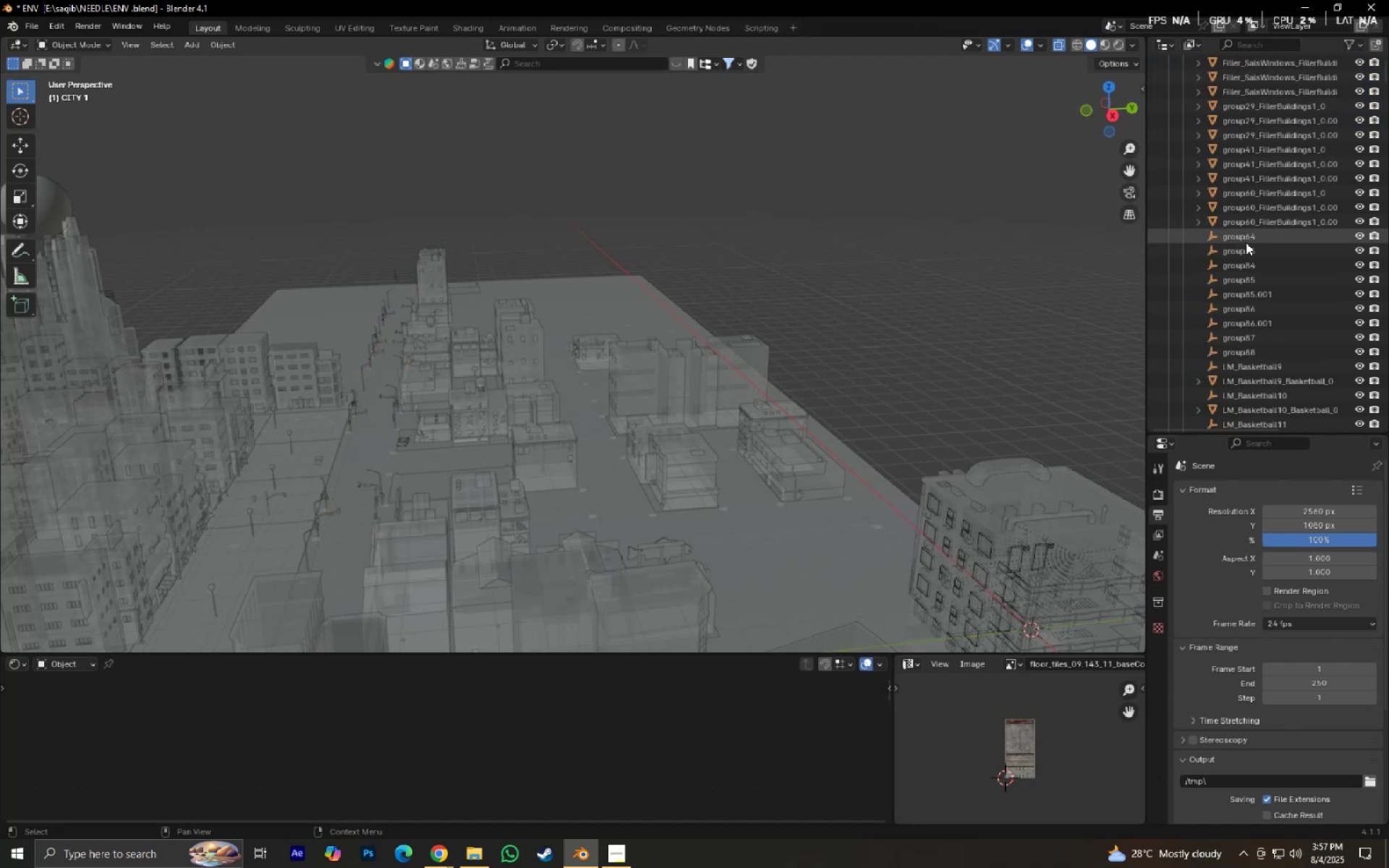 
hold_key(key=ShiftLeft, duration=1.02)
left_click([1259, 365])
 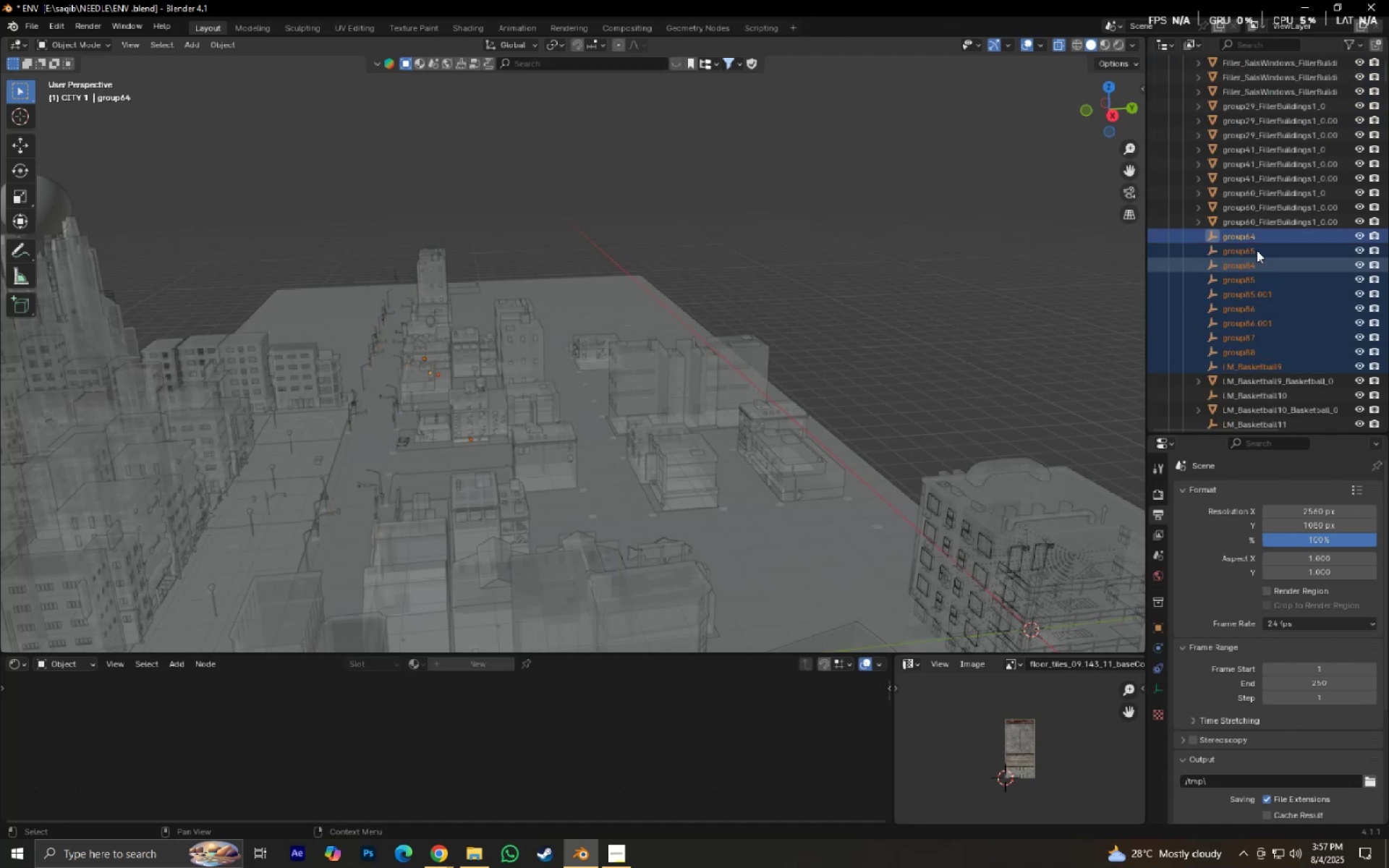 
key(X)
 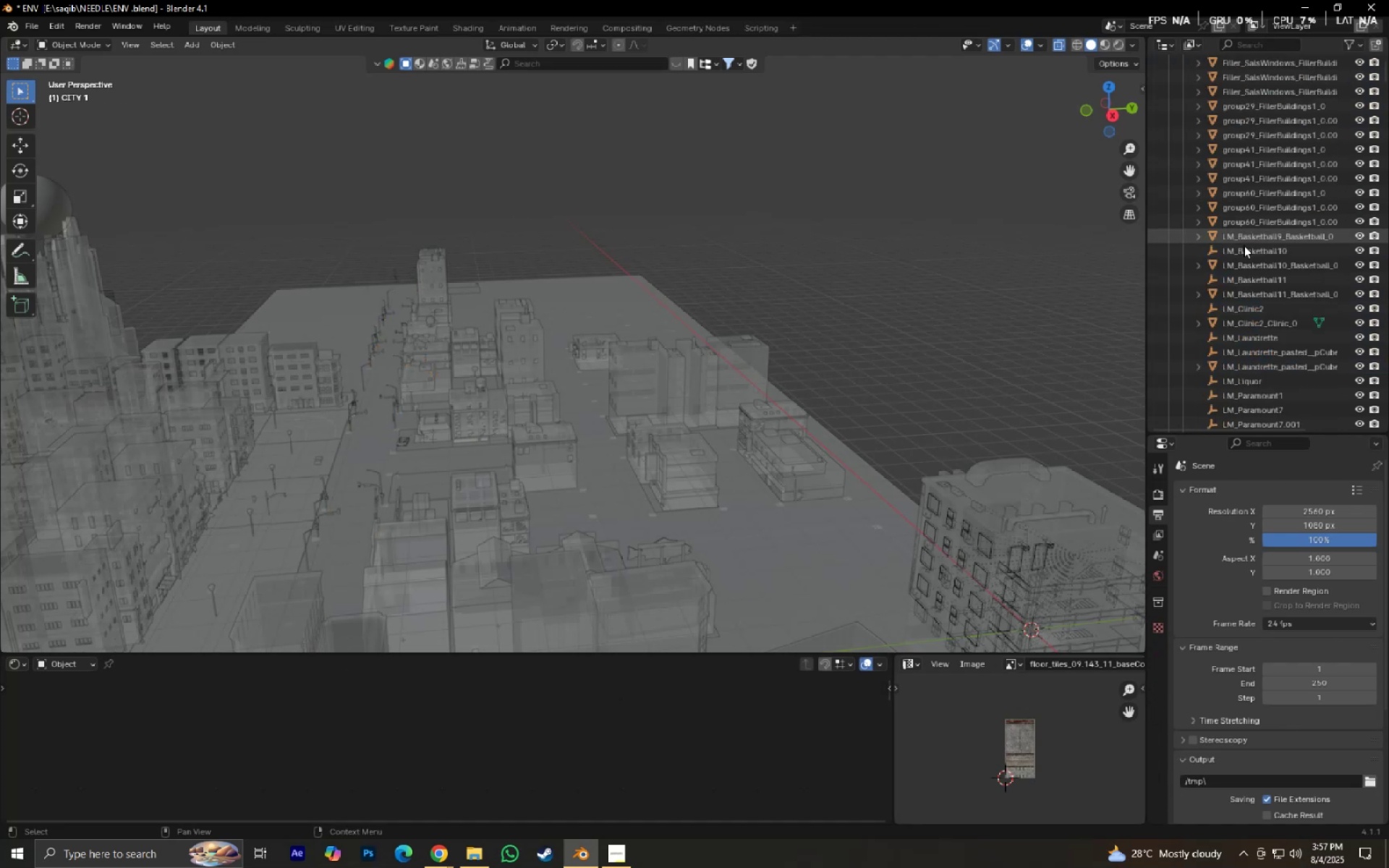 
left_click([1244, 253])
 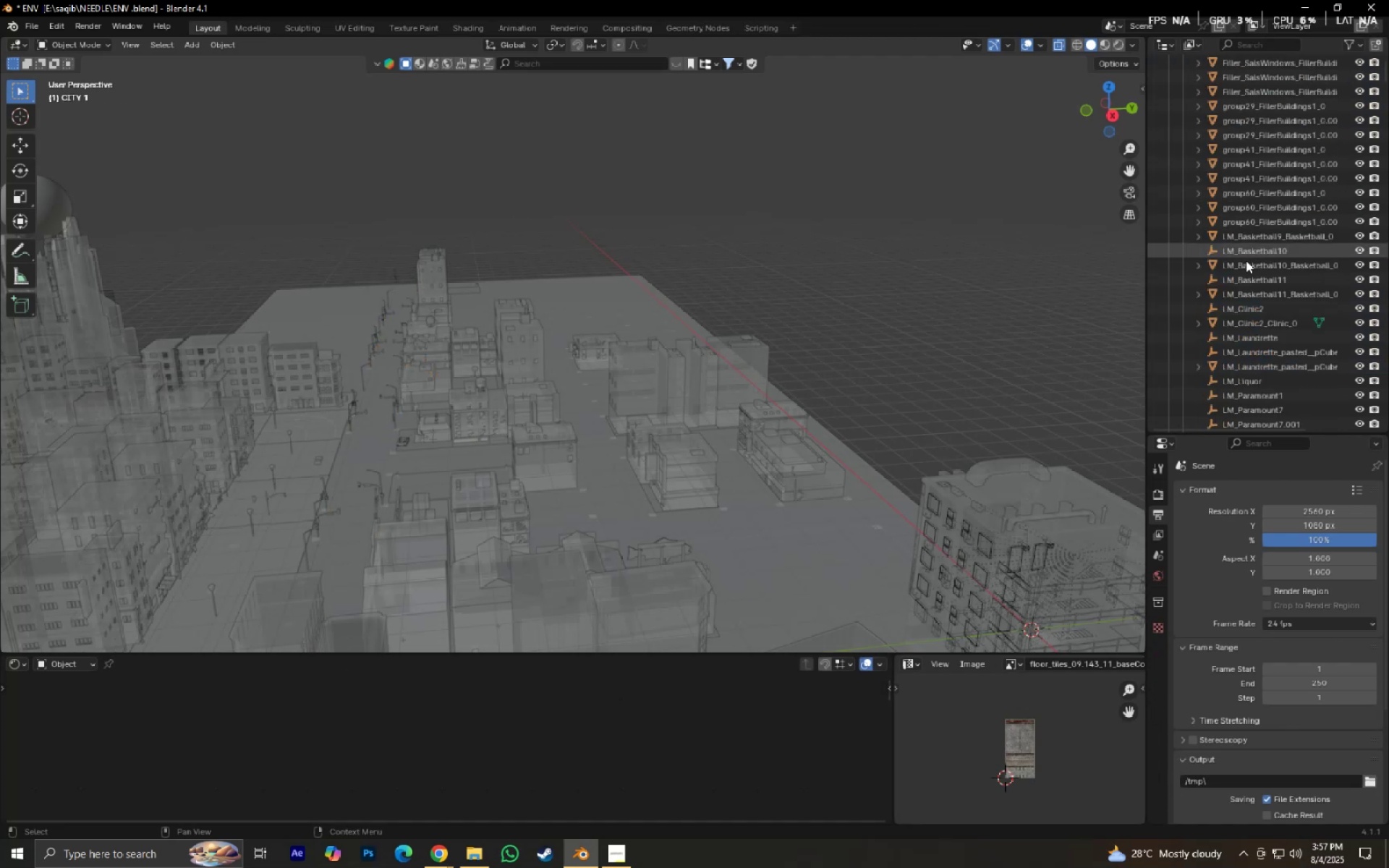 
hold_key(key=ControlLeft, duration=1.52)
left_click([1243, 282])
 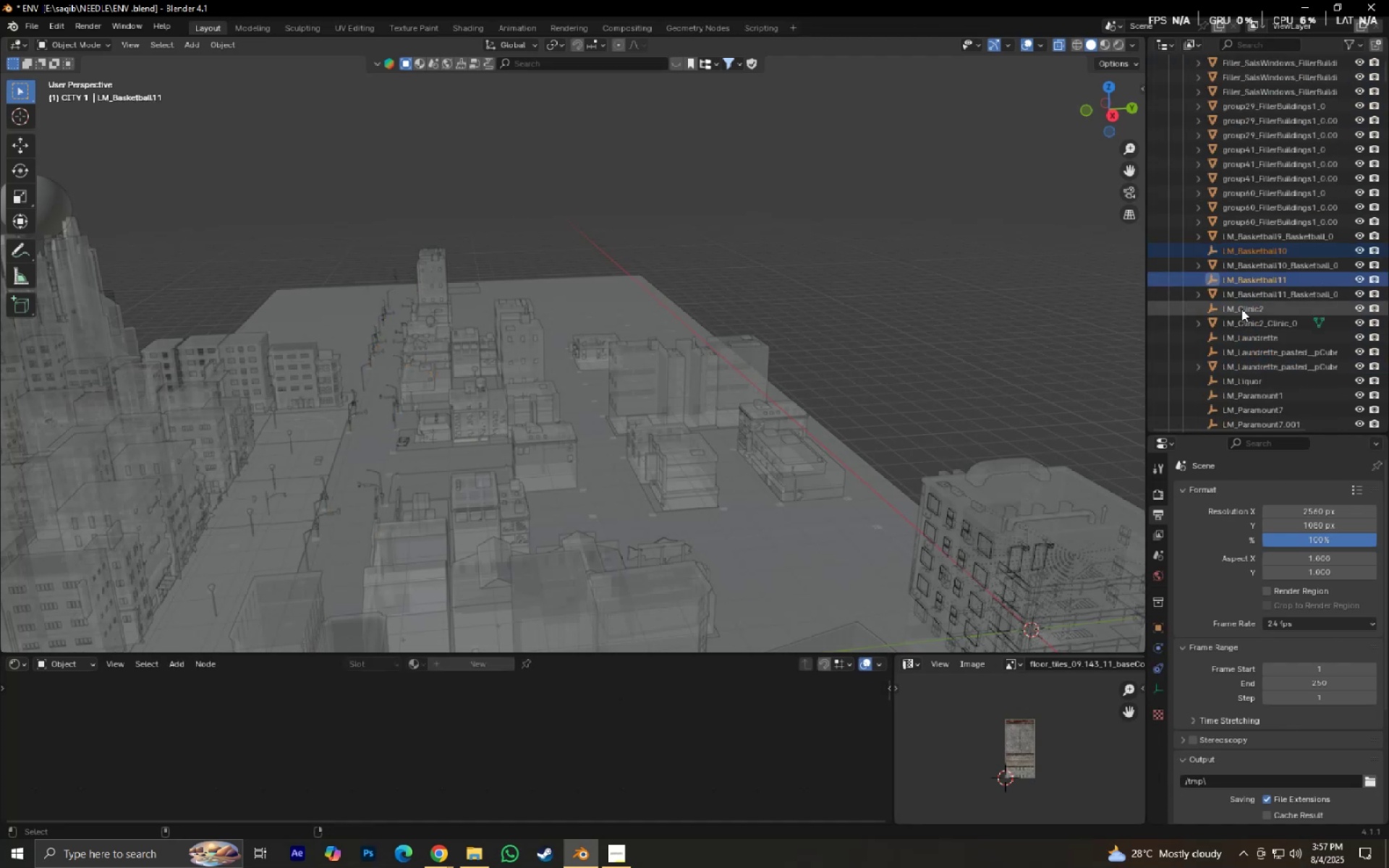 
left_click([1241, 309])
 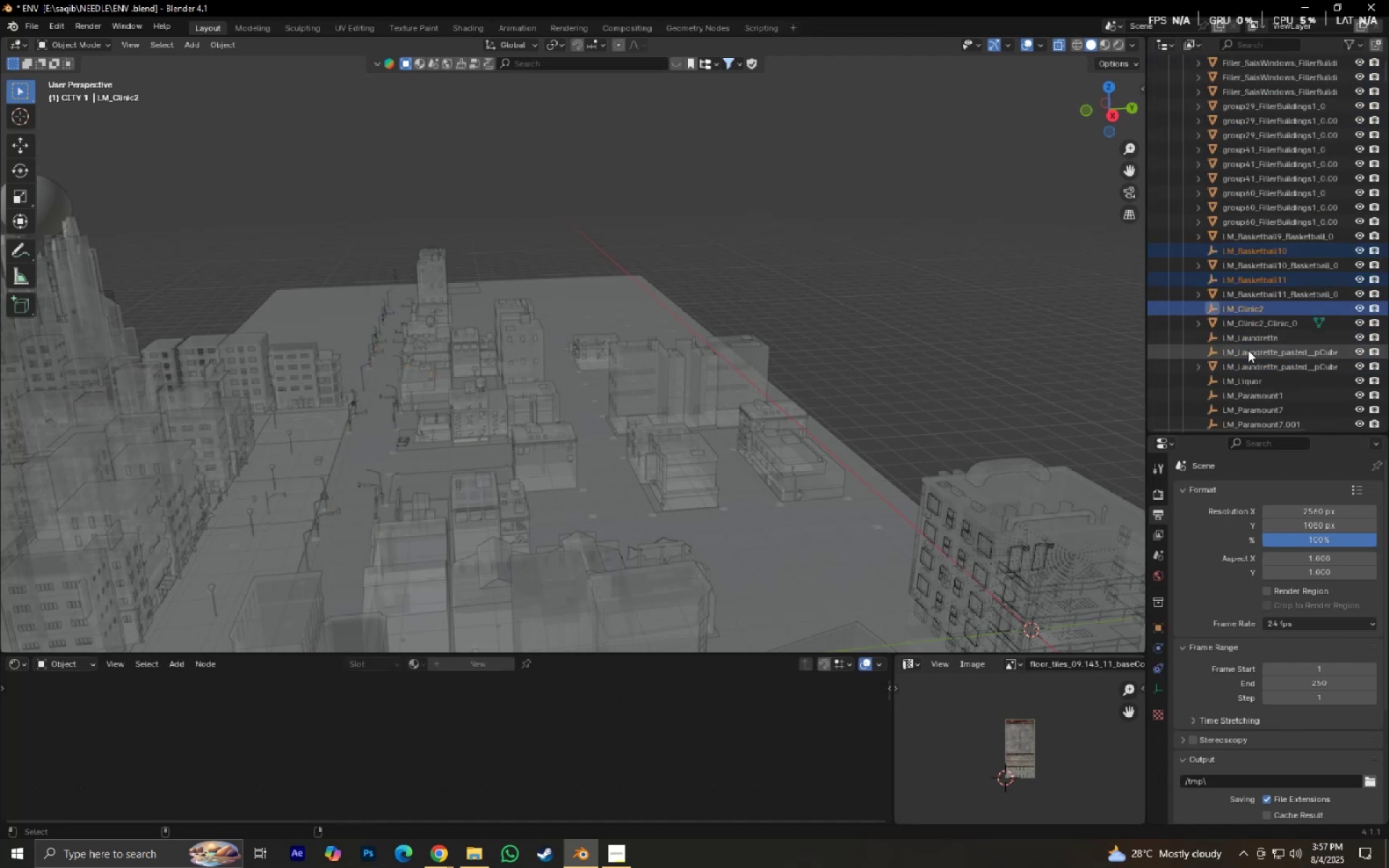 
hold_key(key=ControlLeft, duration=1.23)
left_click([1242, 340])
 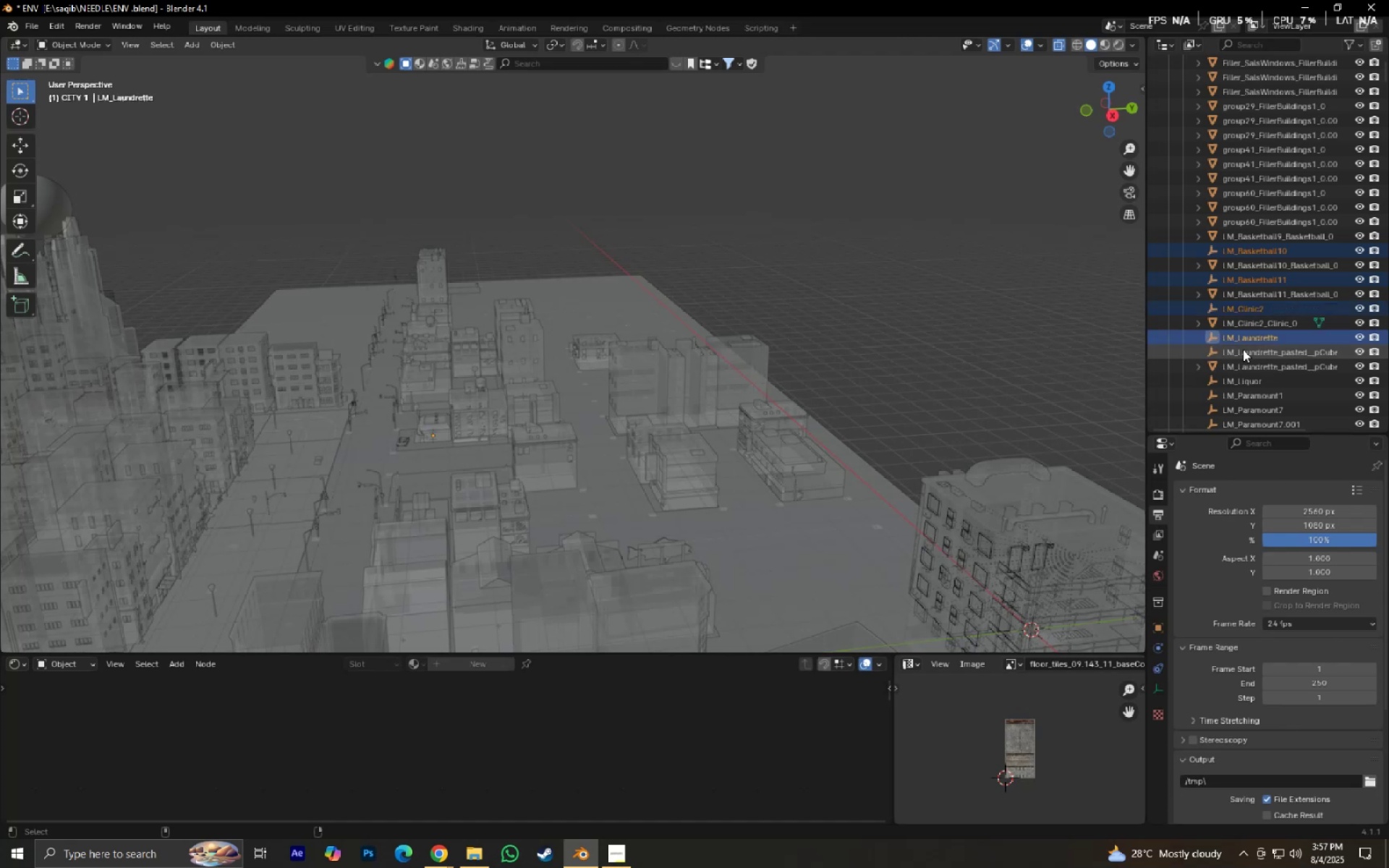 
double_click([1243, 349])
 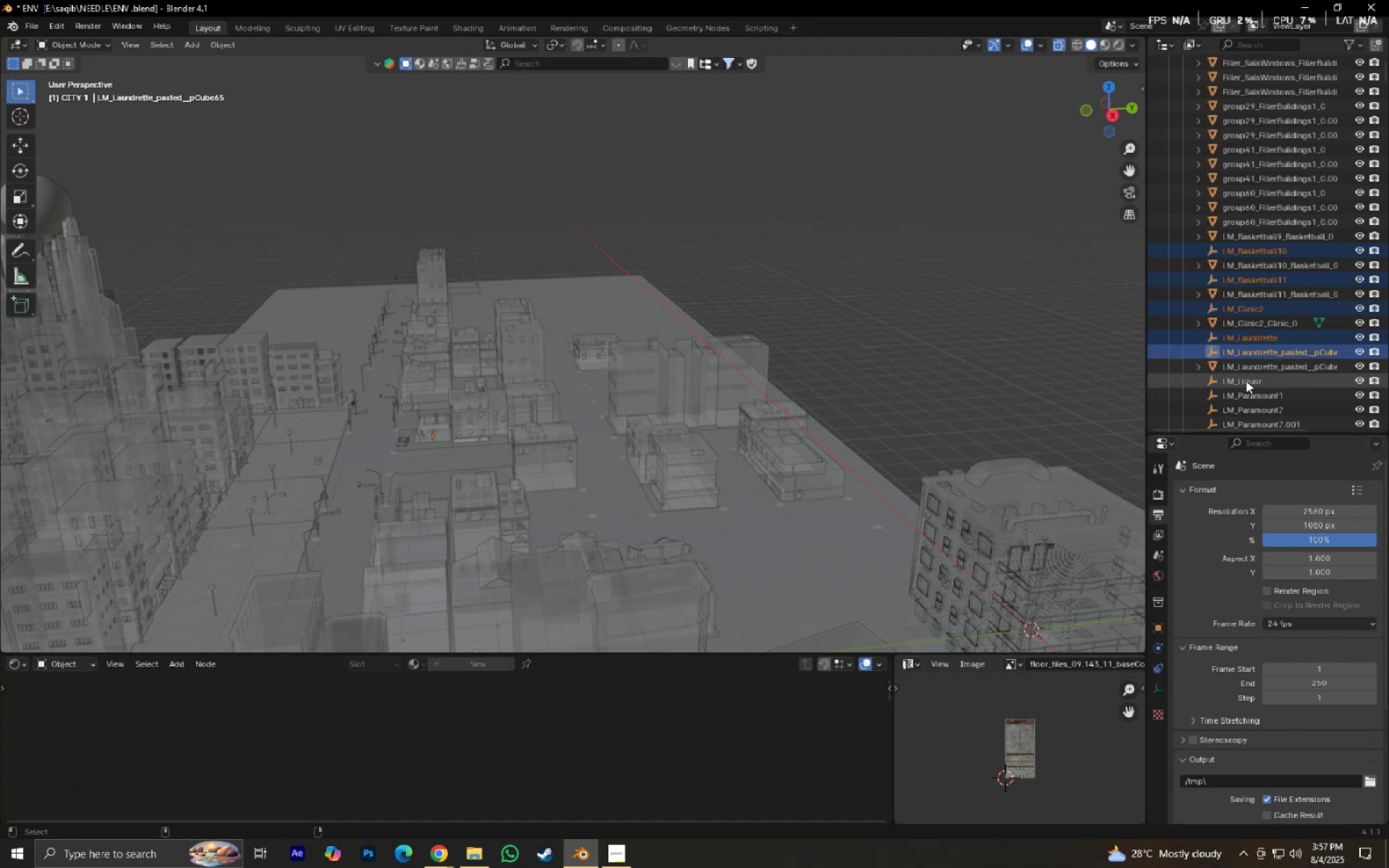 
triple_click([1246, 380])
 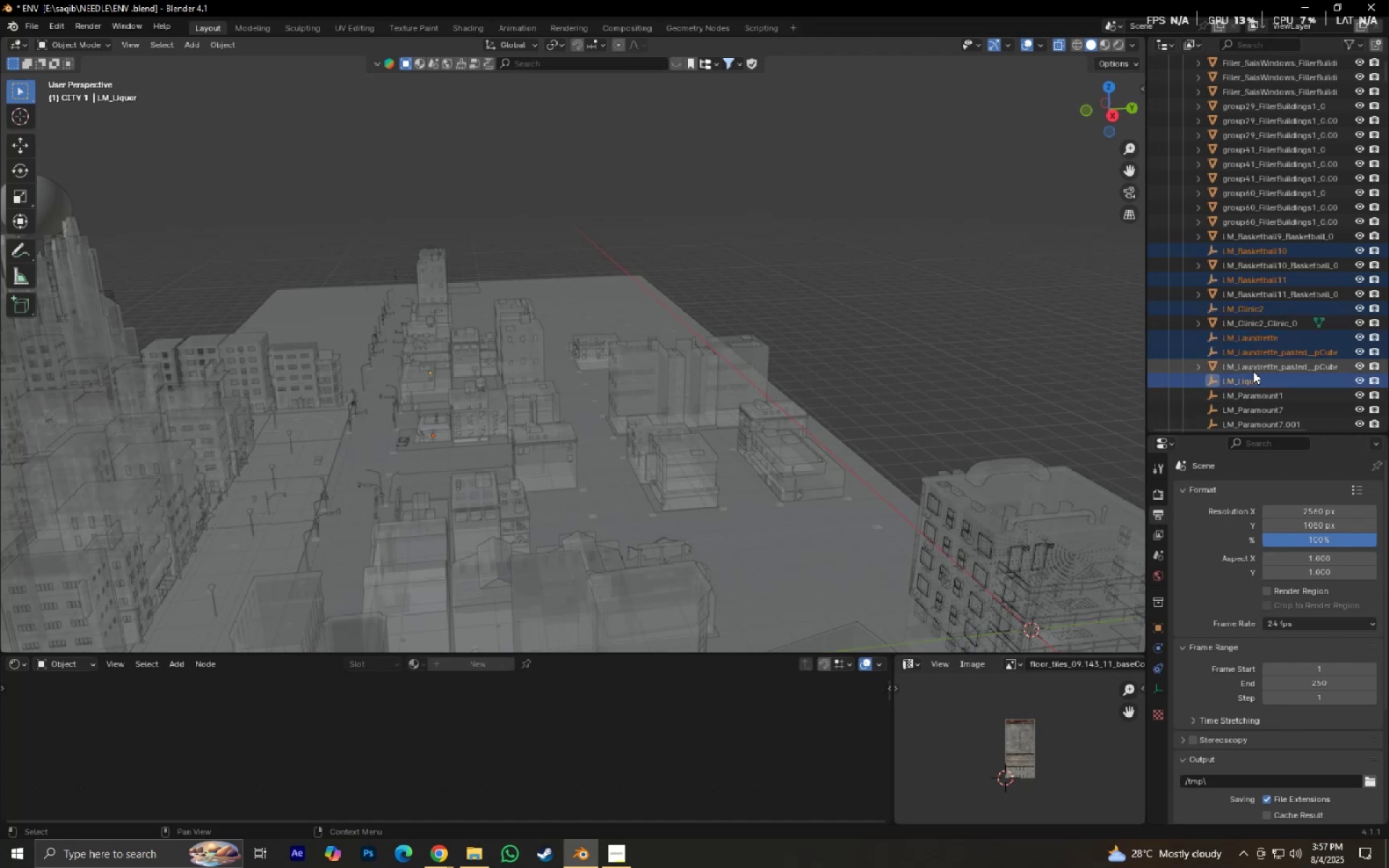 
hold_key(key=ControlLeft, duration=0.69)
left_click([1243, 382])
 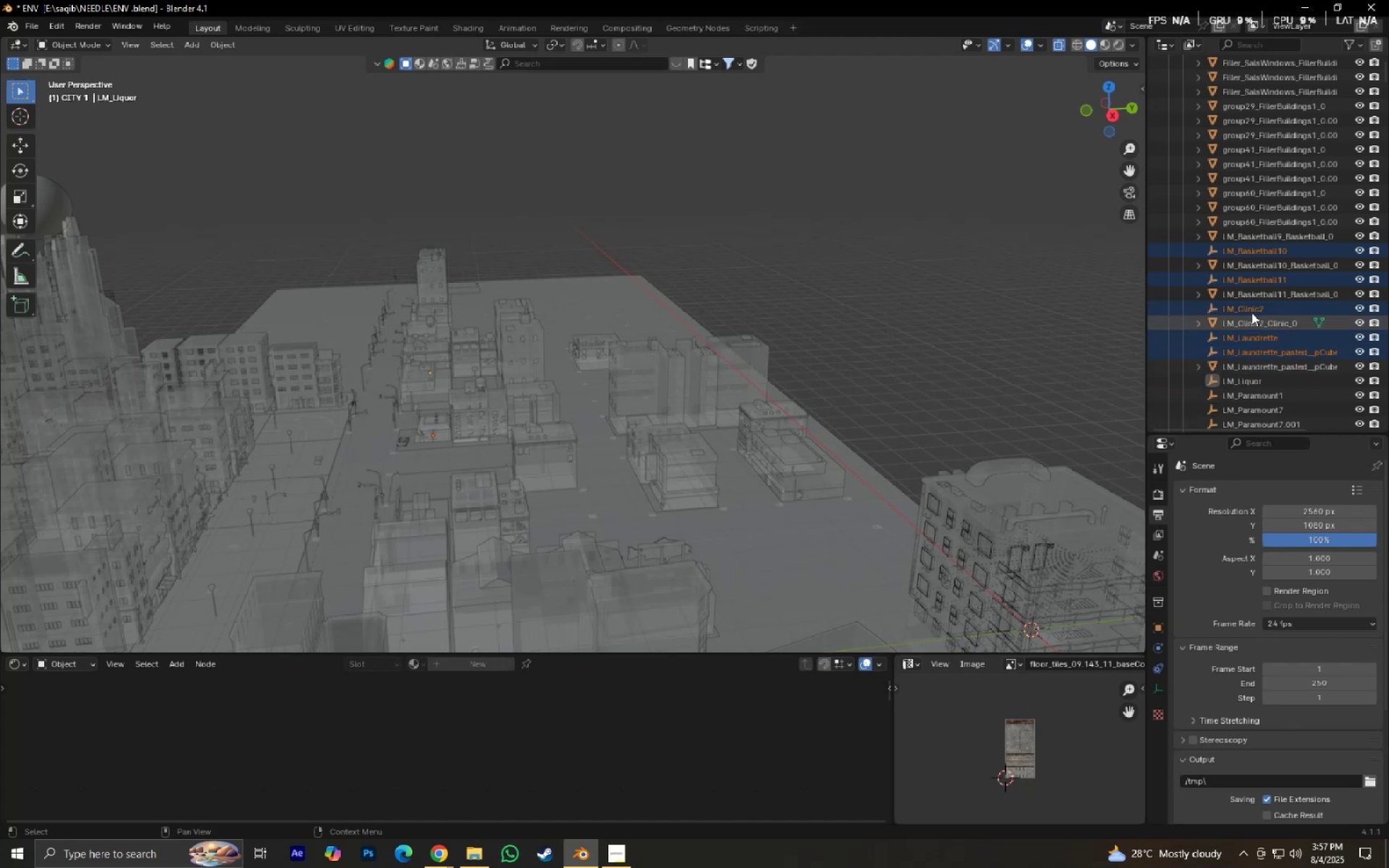 
key(X)
 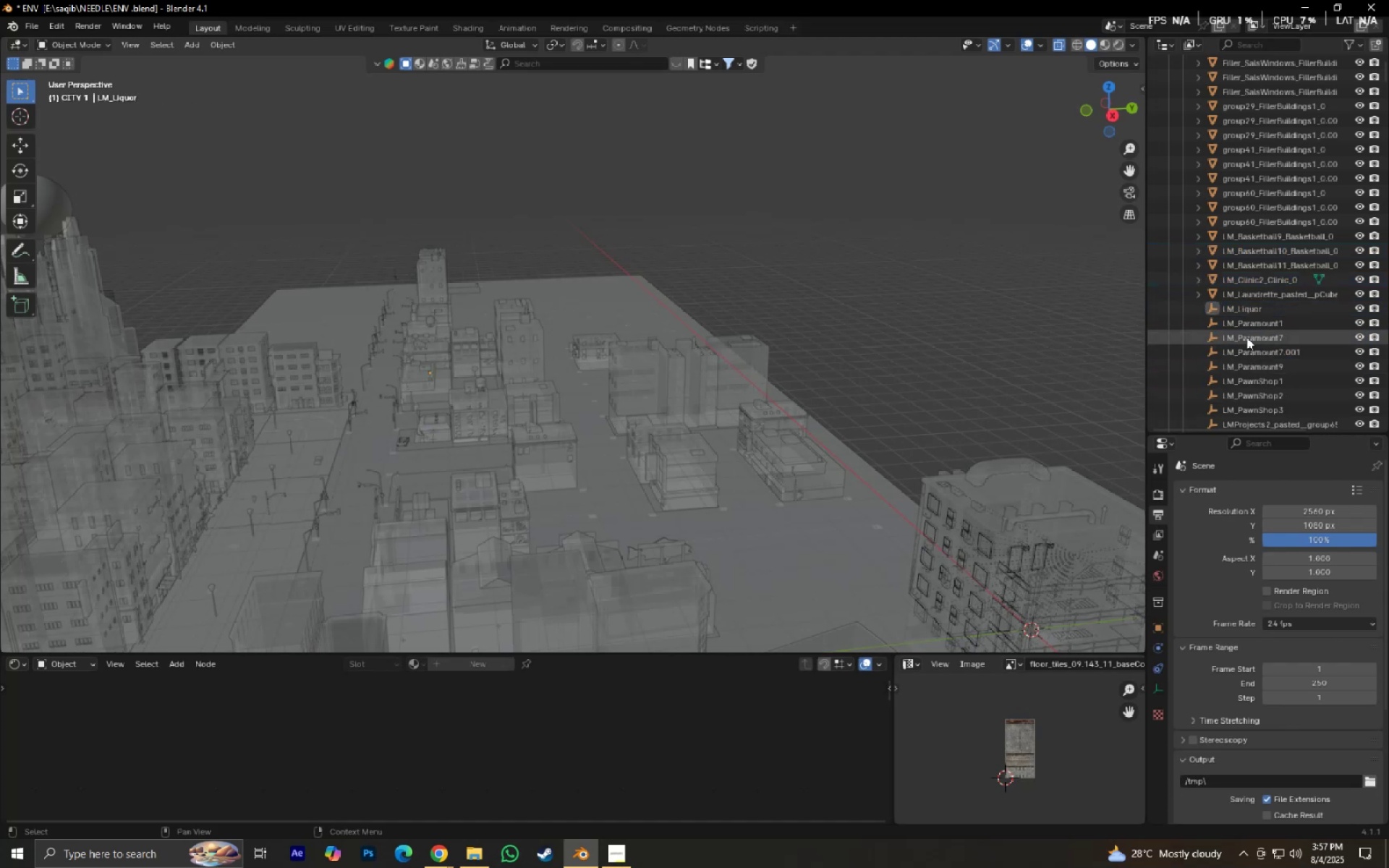 
left_click([1244, 315])
 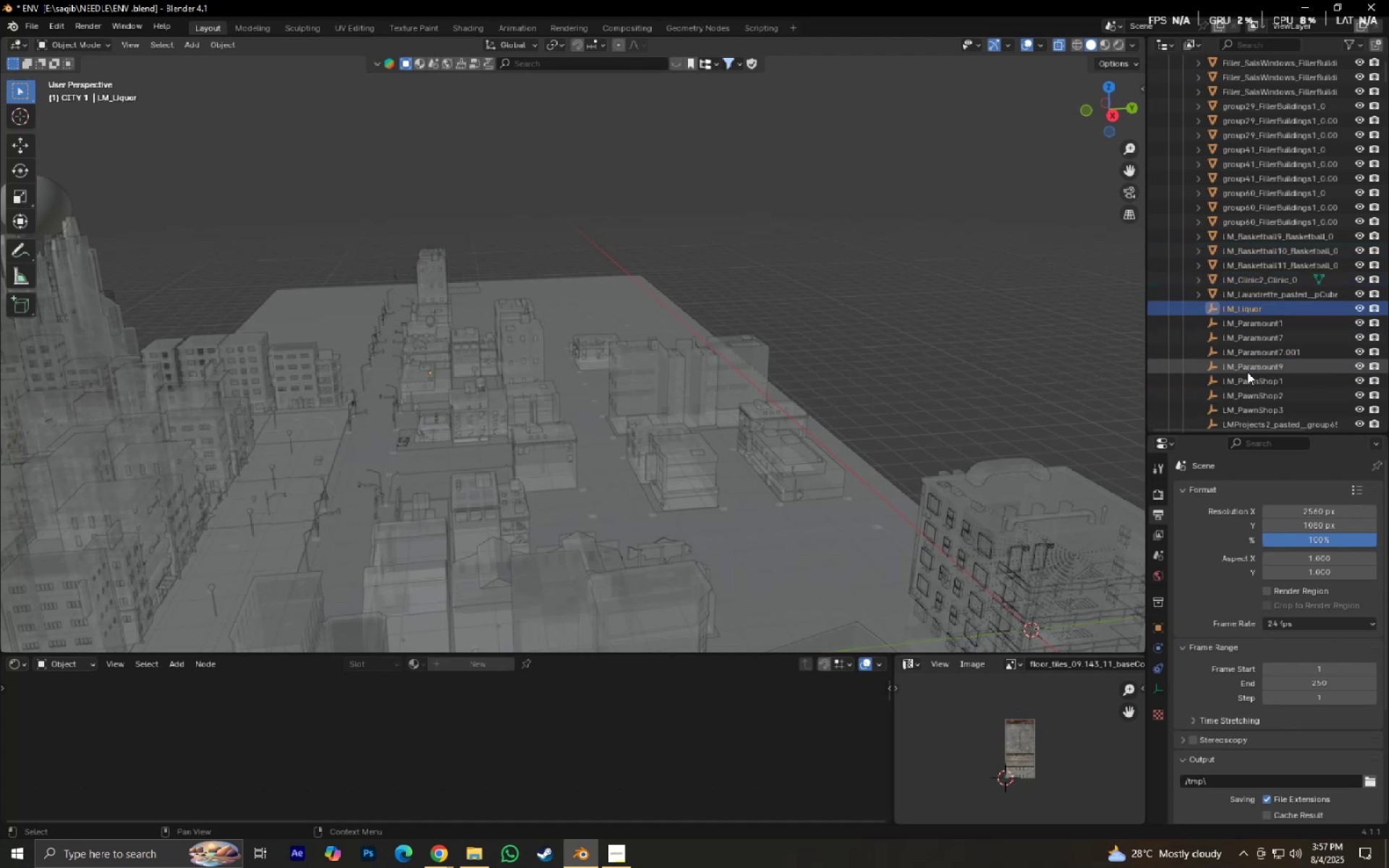 
scroll: coordinate [1246, 391], scroll_direction: down, amount: 3.0
 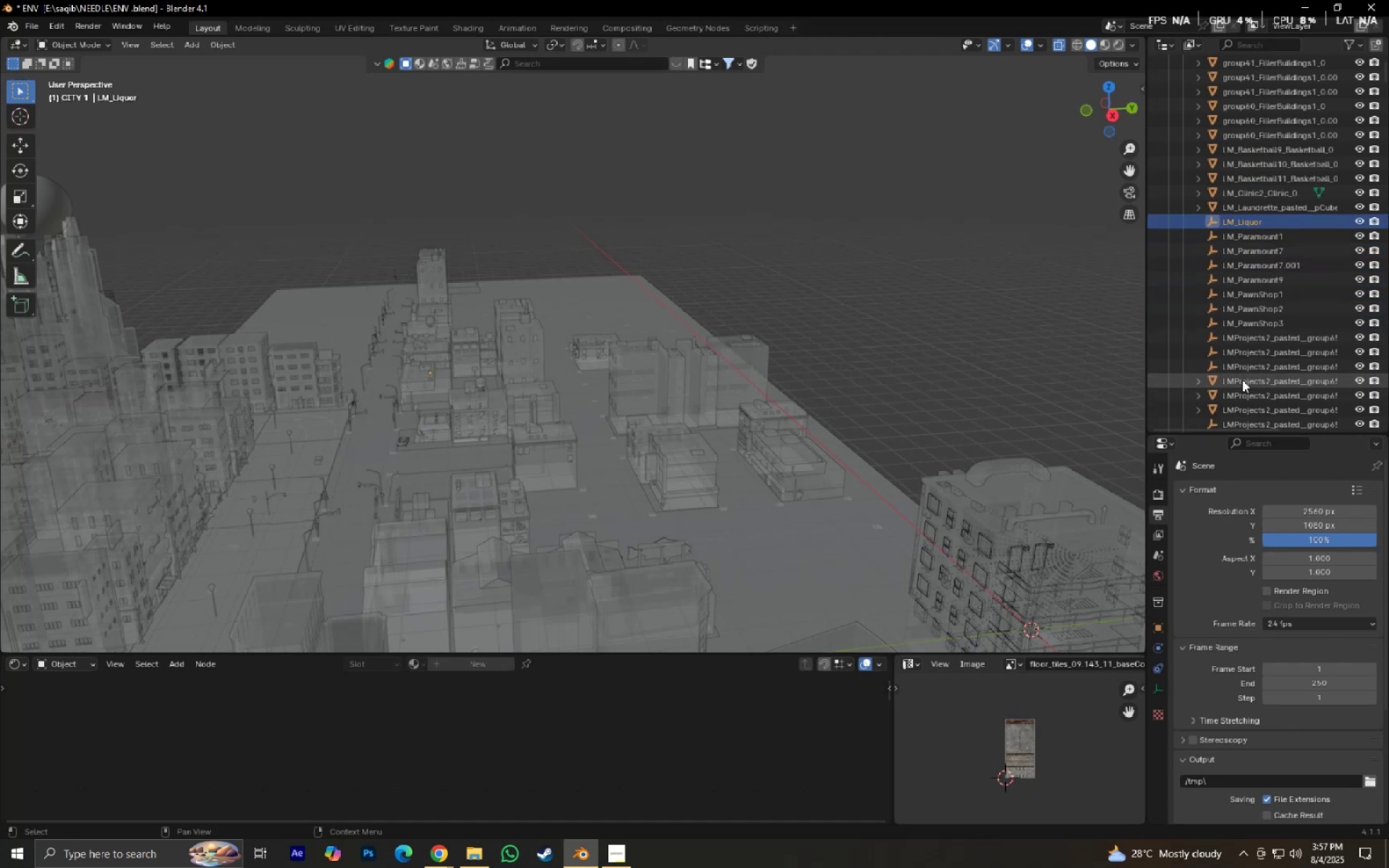 
hold_key(key=ShiftLeft, duration=0.94)
left_click([1234, 366])
 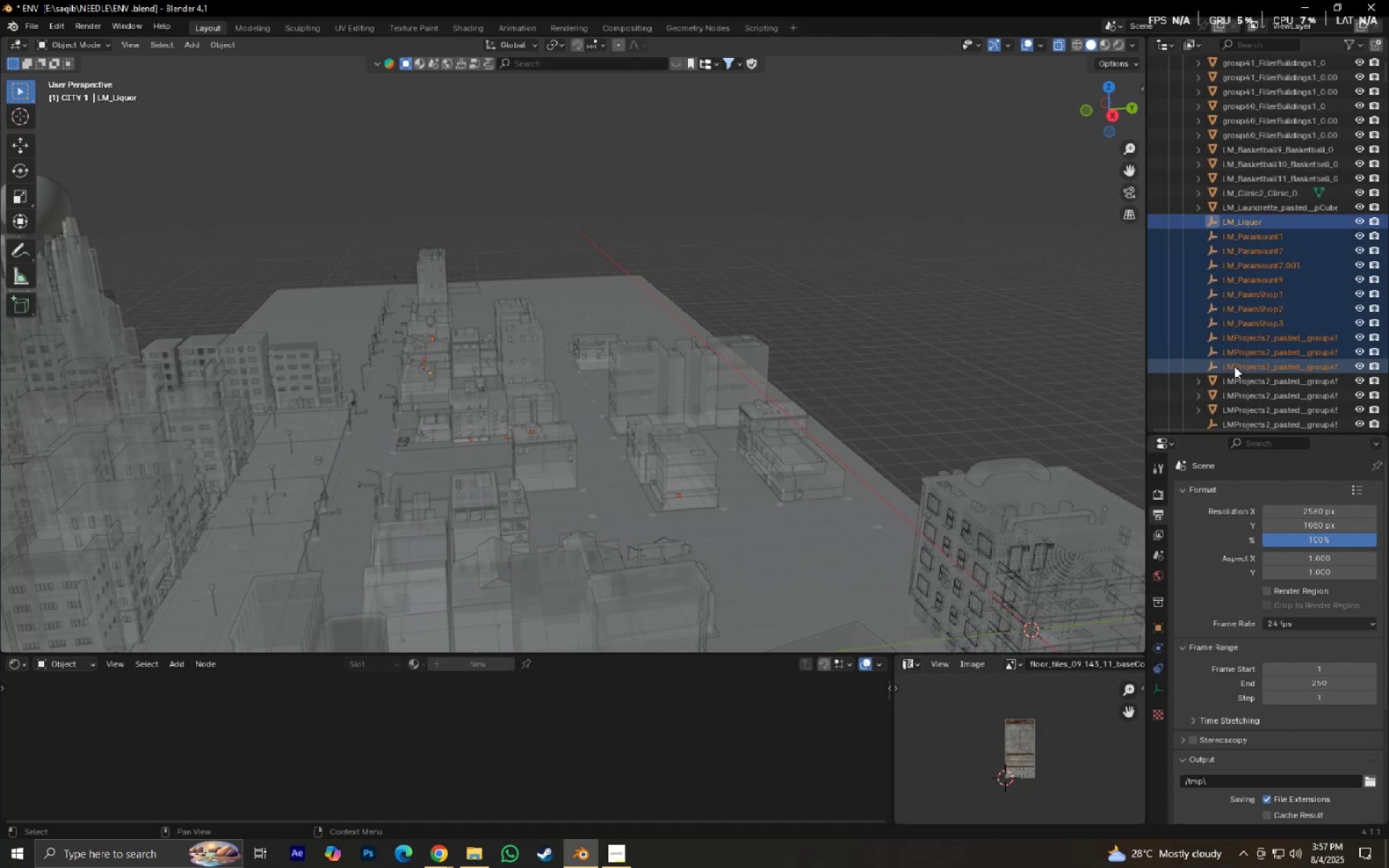 
key(X)
 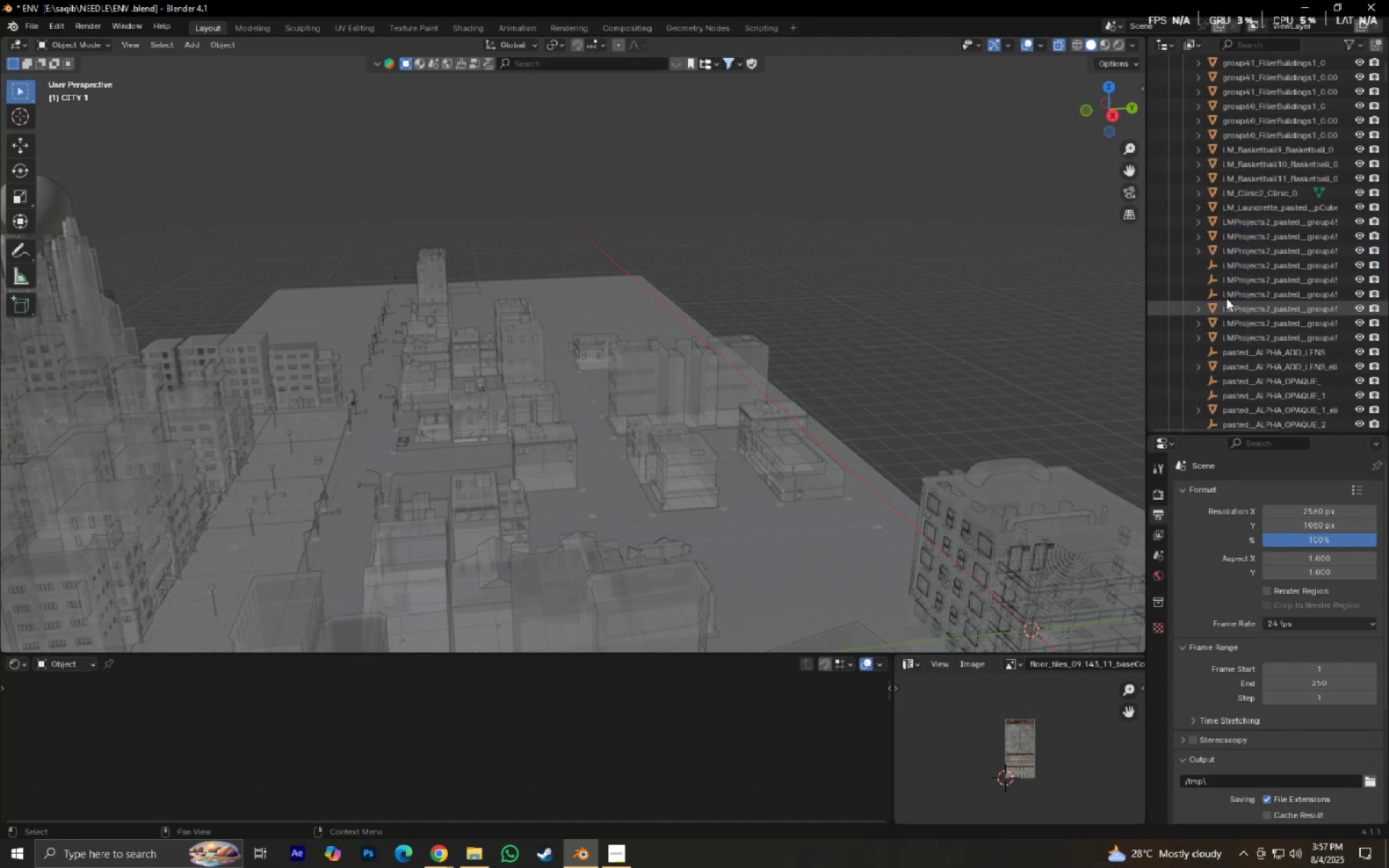 
left_click([1231, 270])
 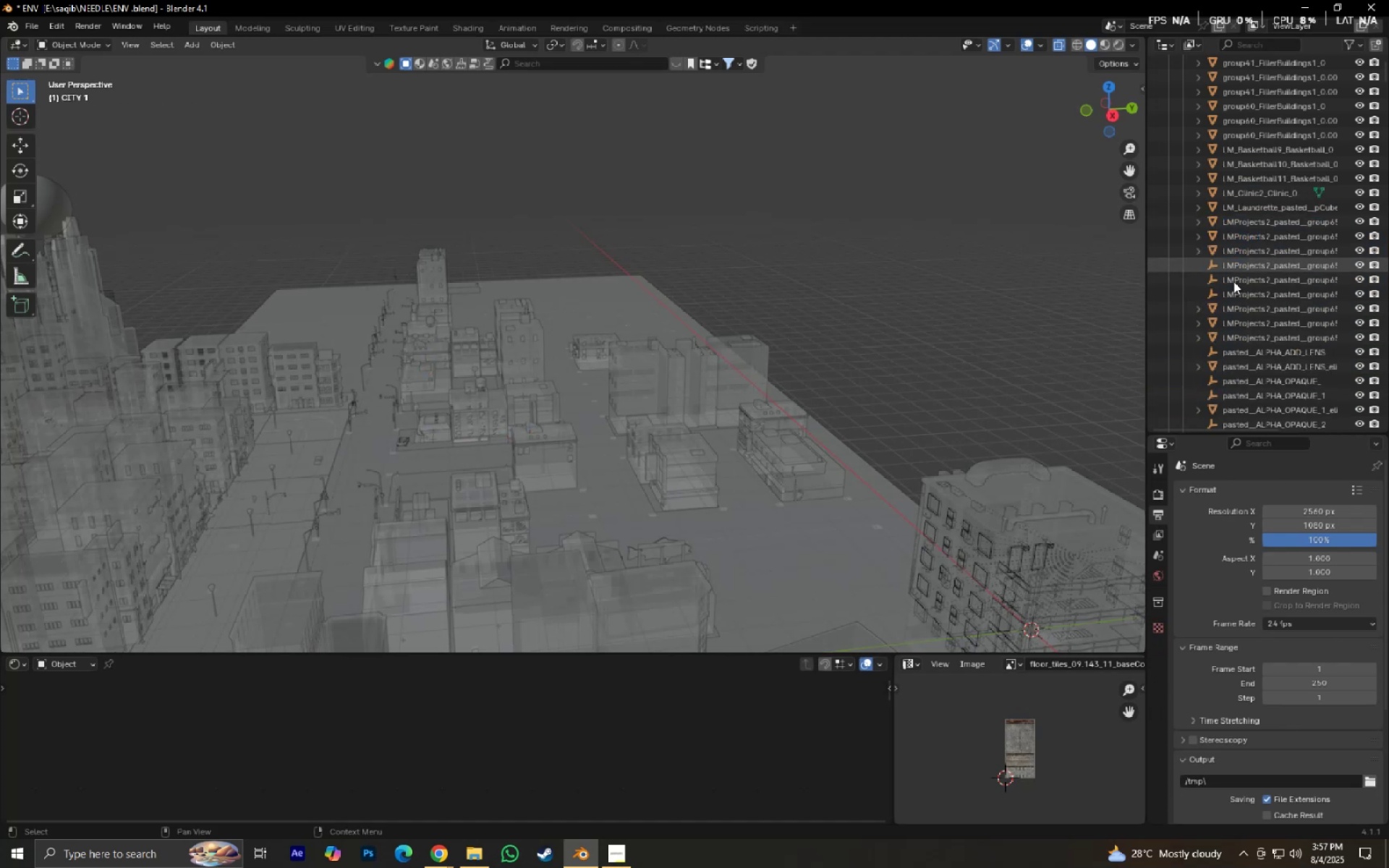 
key(Shift+ShiftLeft)
 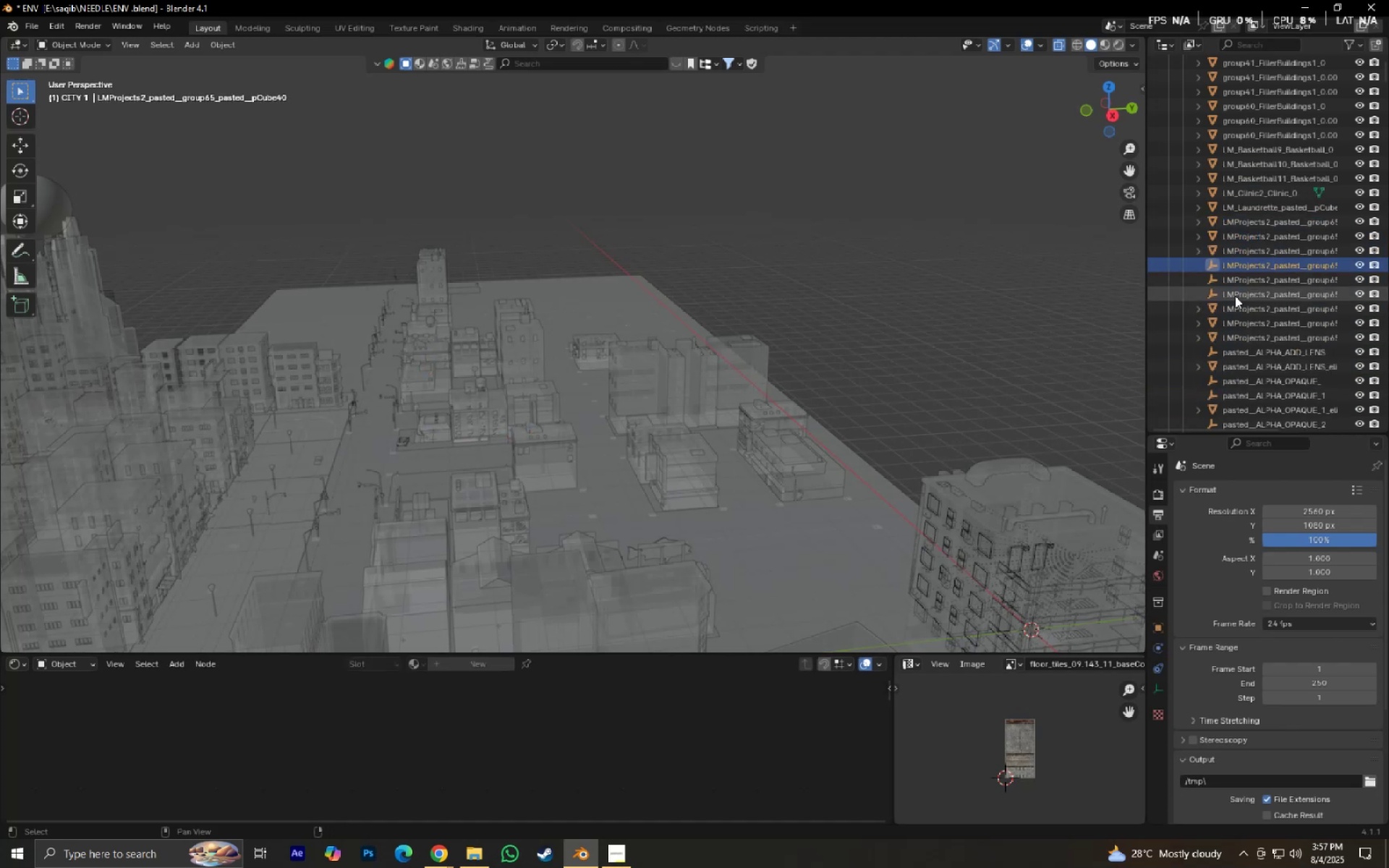 
double_click([1235, 296])
 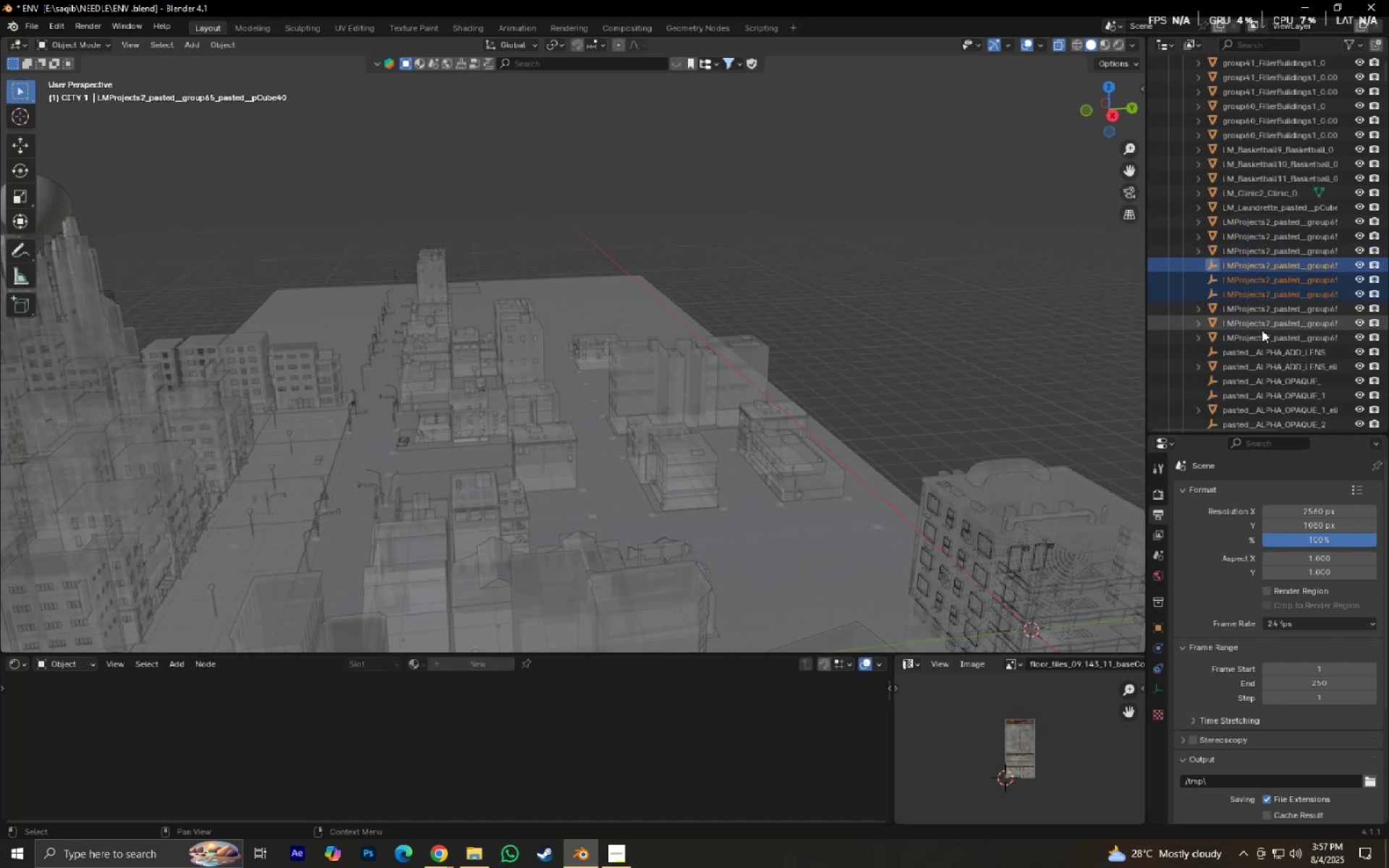 
key(X)
 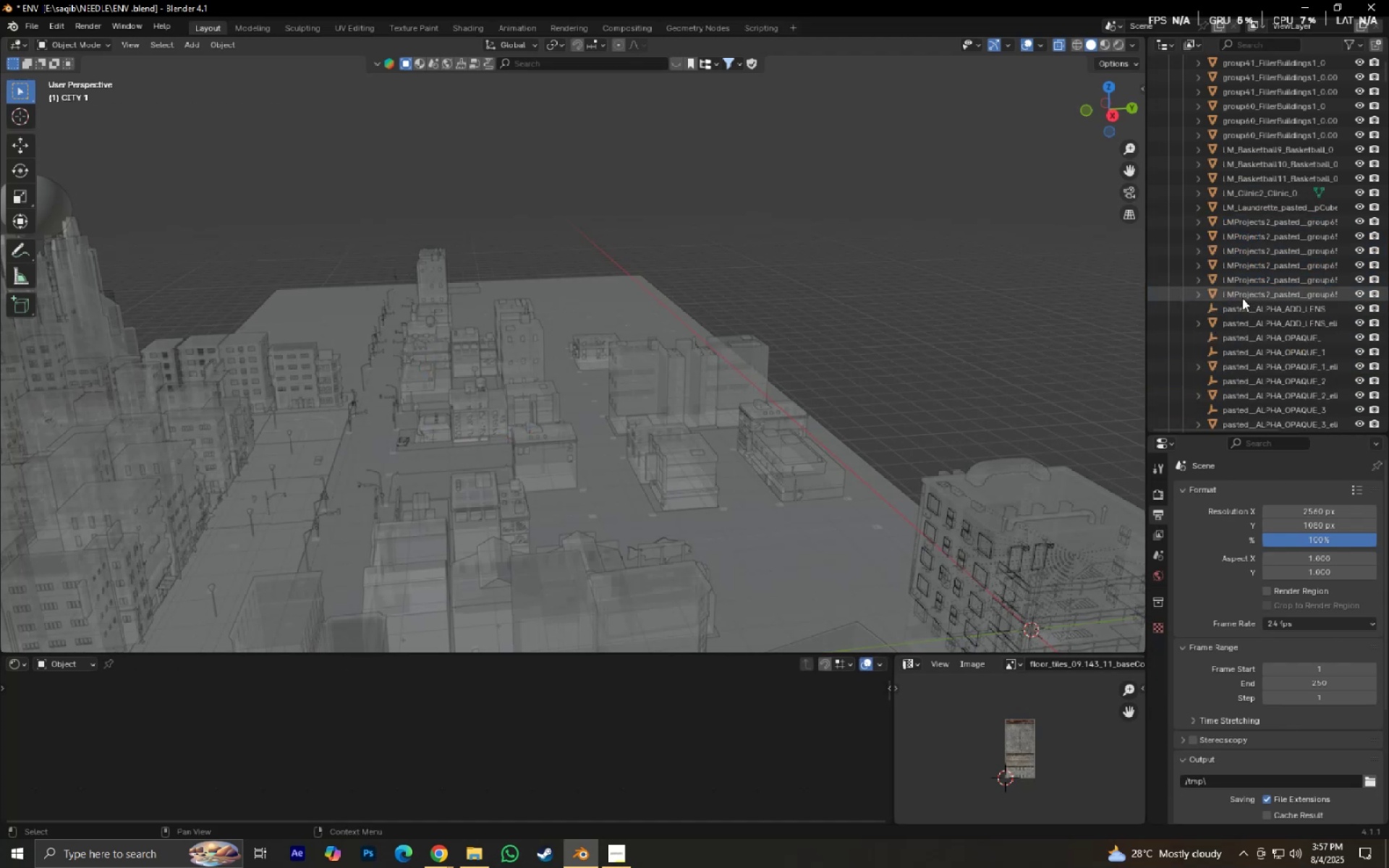 
left_click([1241, 309])
 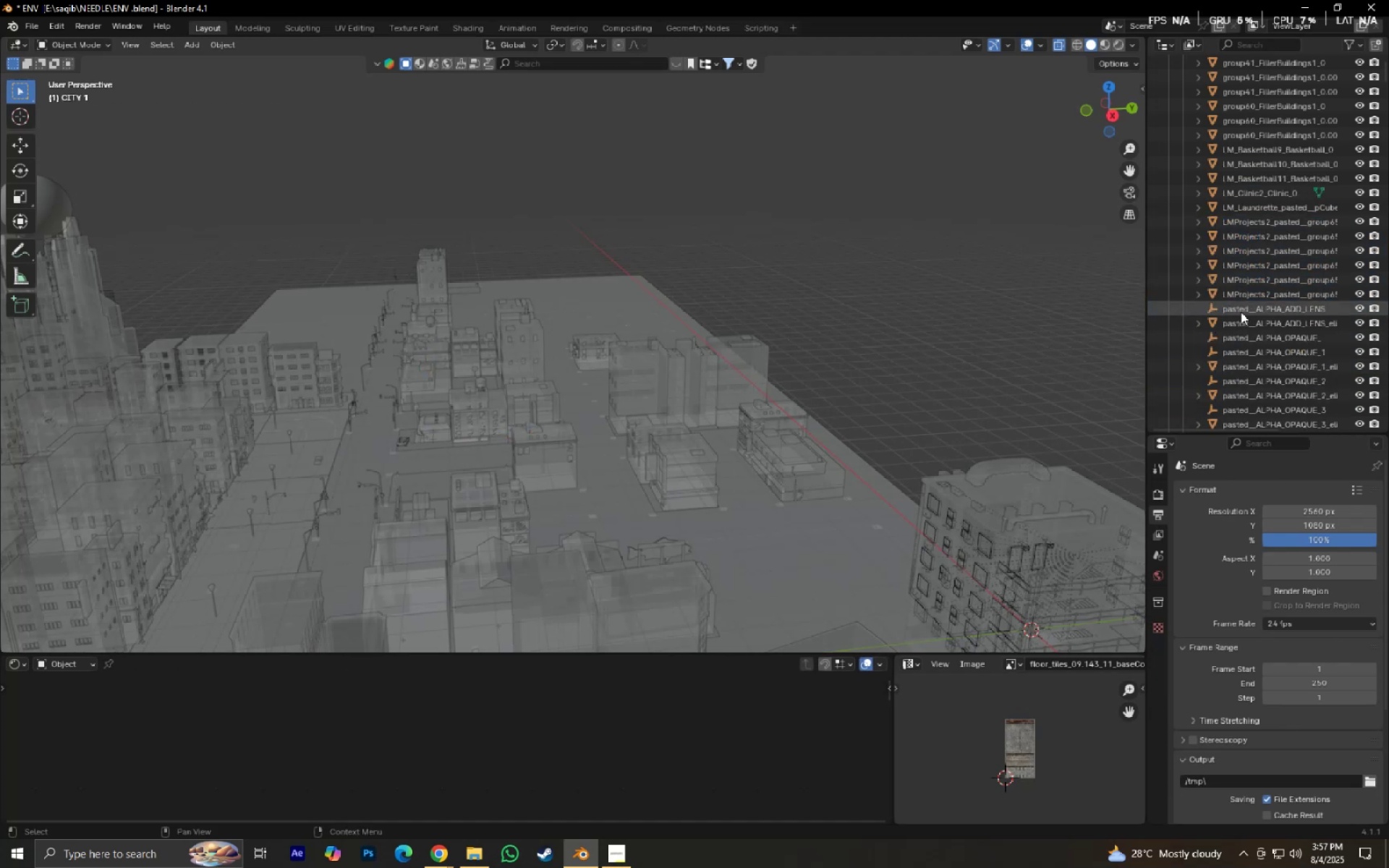 
hold_key(key=ControlLeft, duration=0.77)
left_click([1241, 343])
 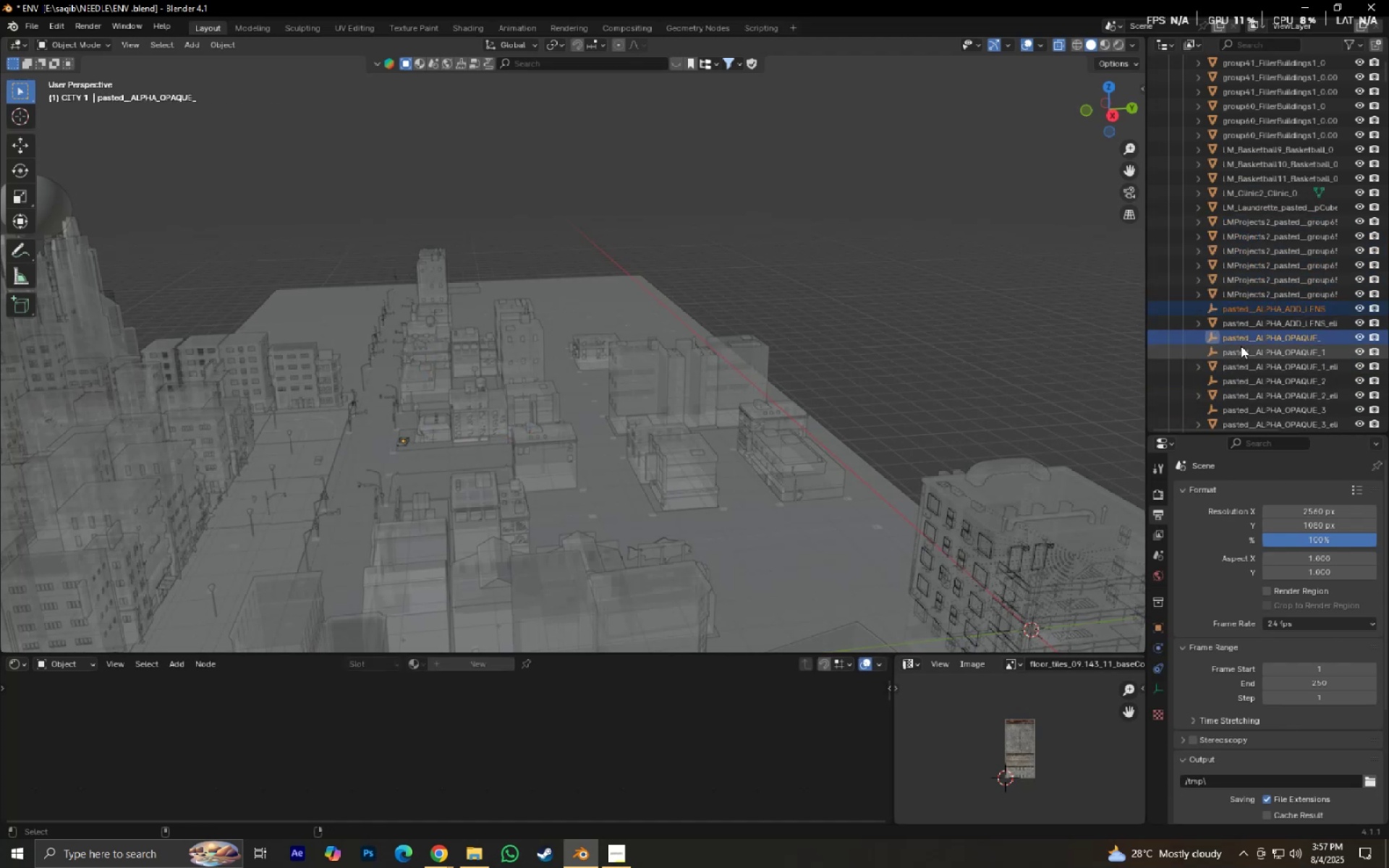 
double_click([1241, 346])
 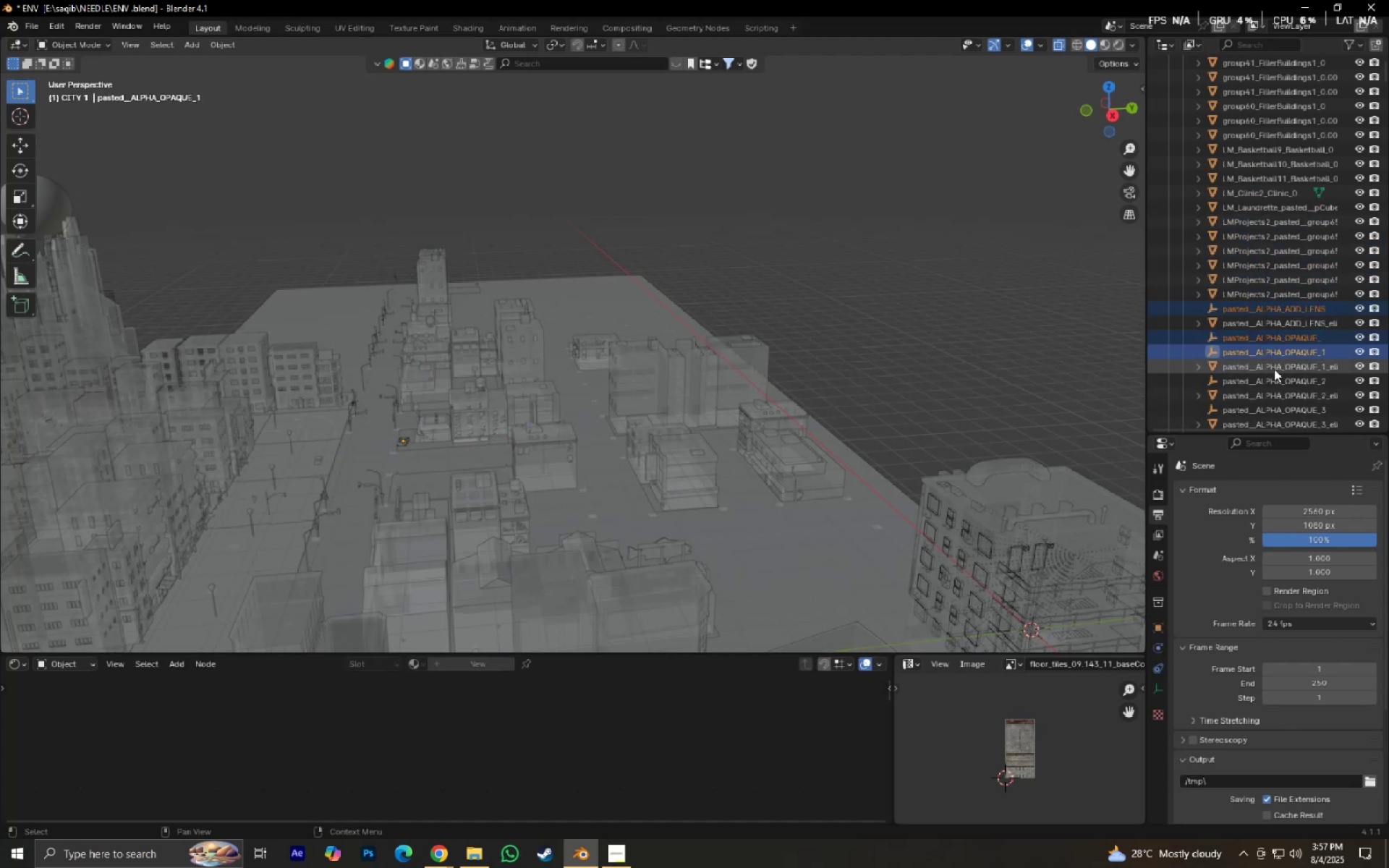 
key(X)
 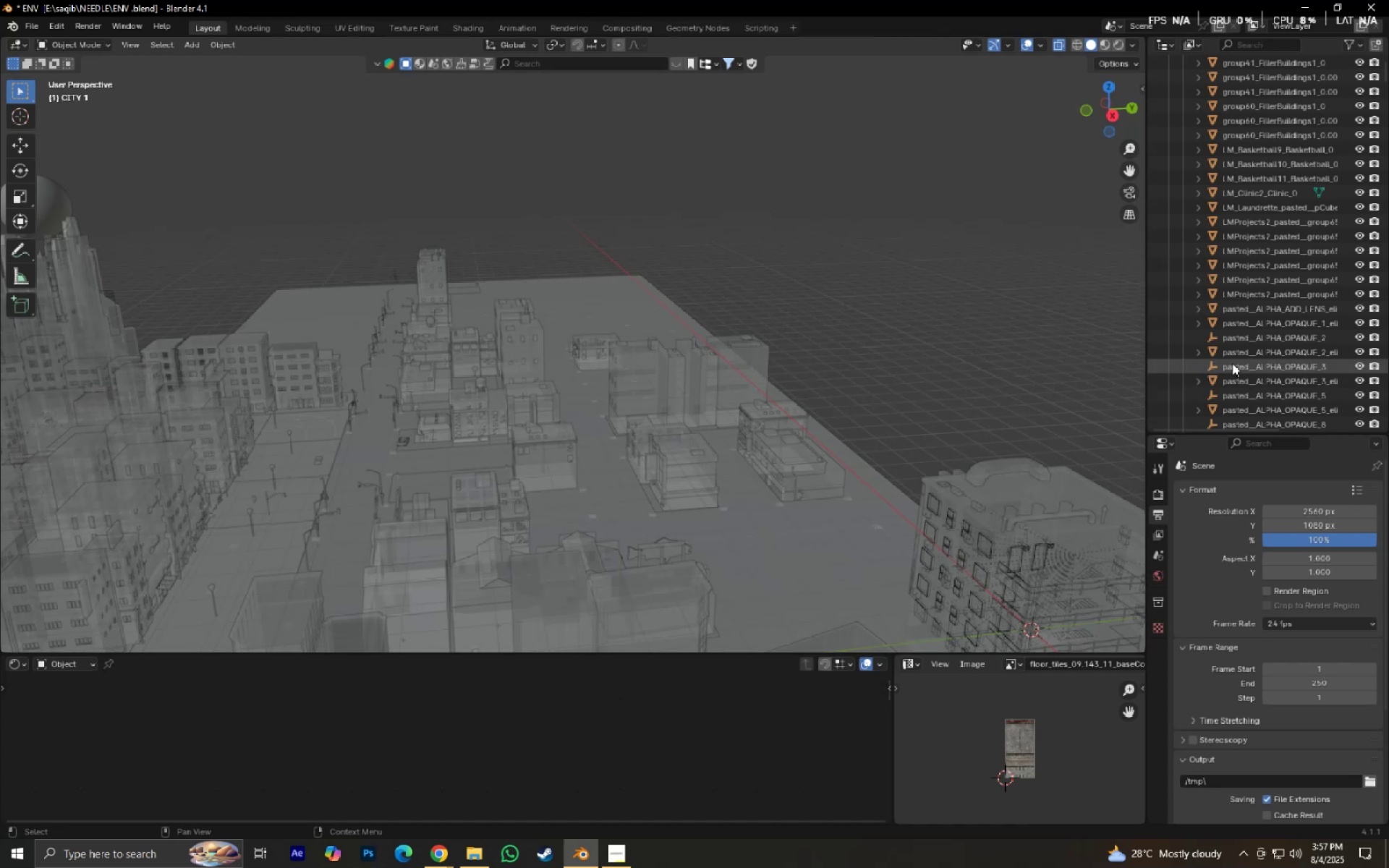 
left_click([1232, 363])
 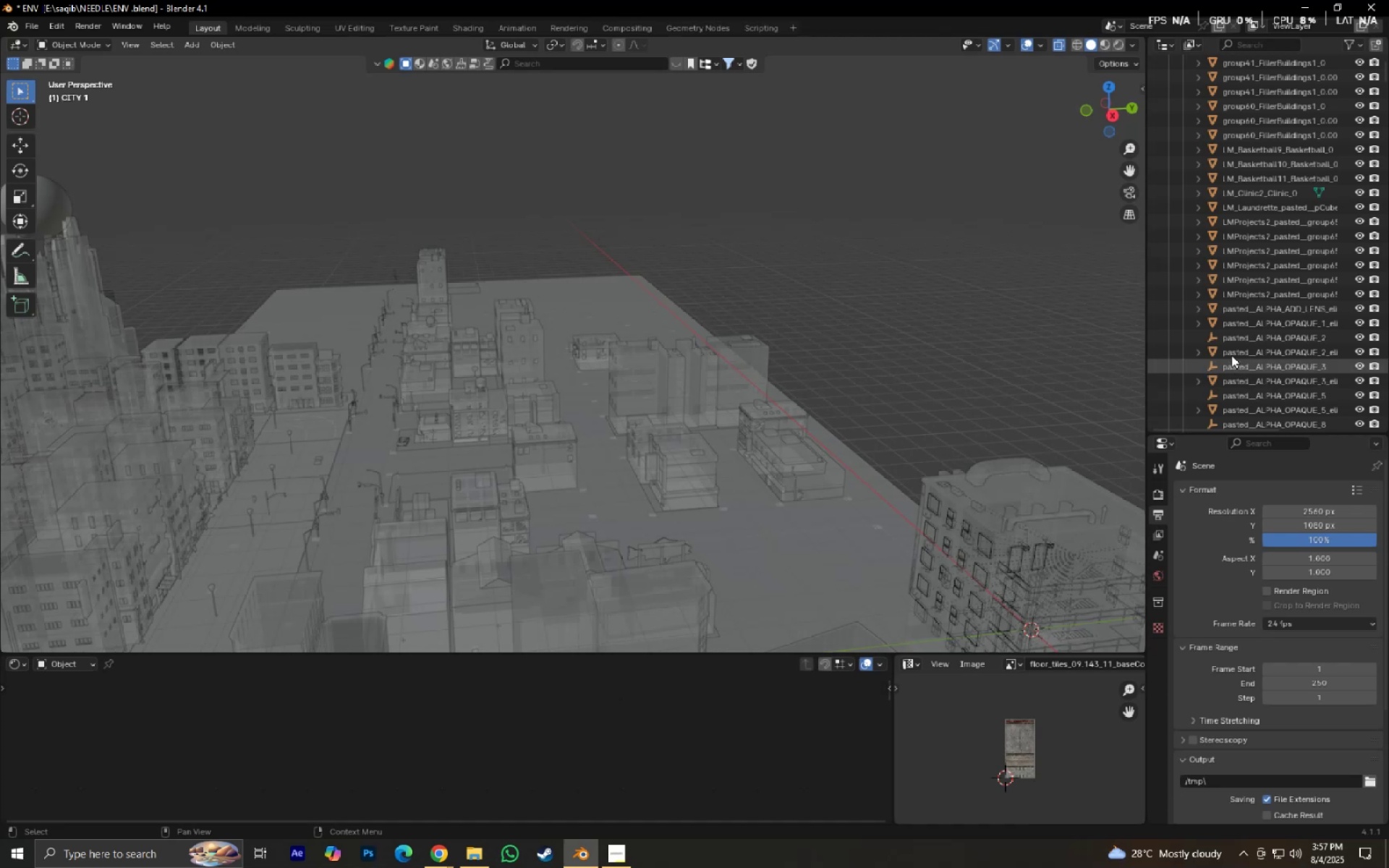 
hold_key(key=ControlLeft, duration=0.36)
double_click([1228, 344])
 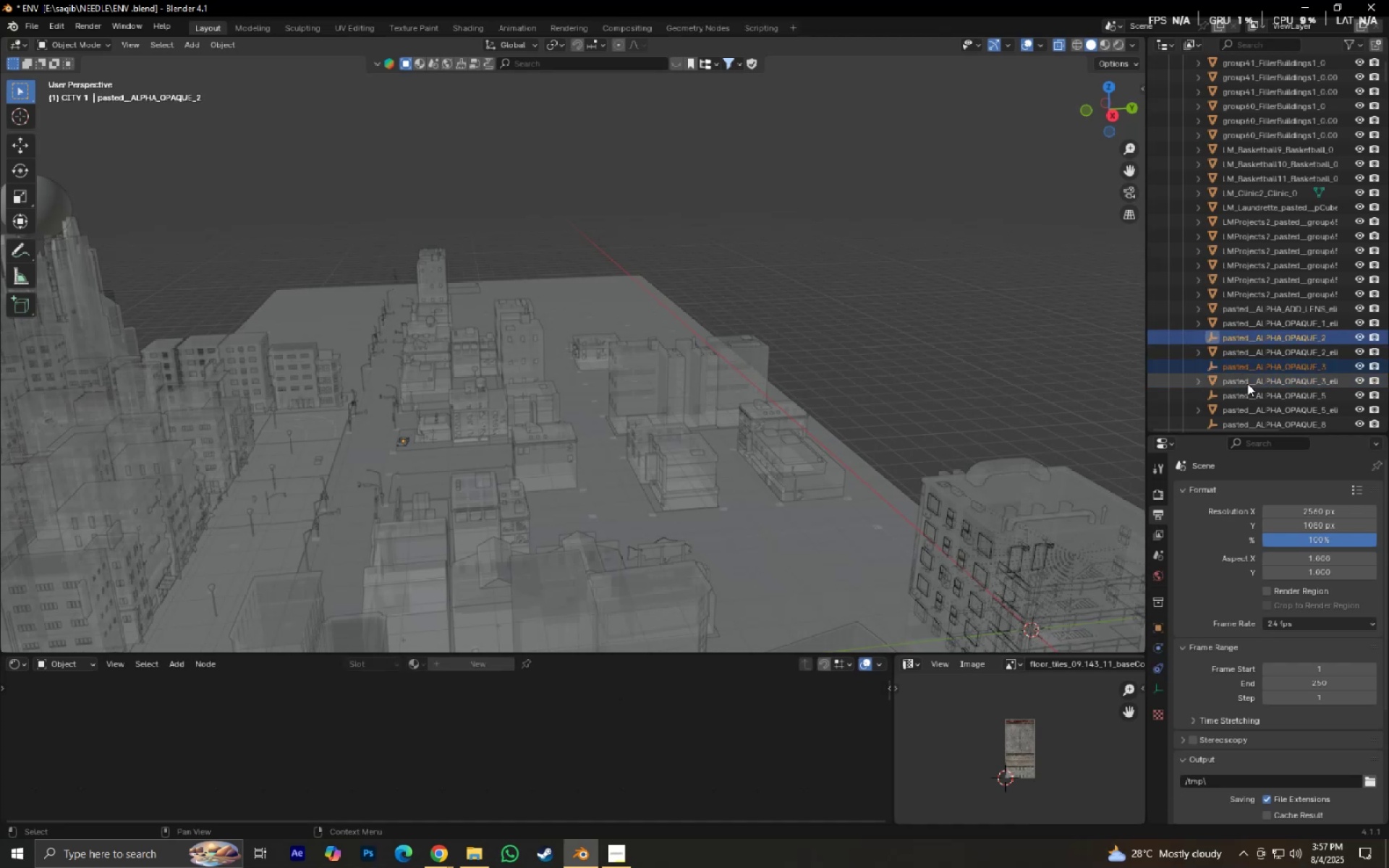 
key(X)
 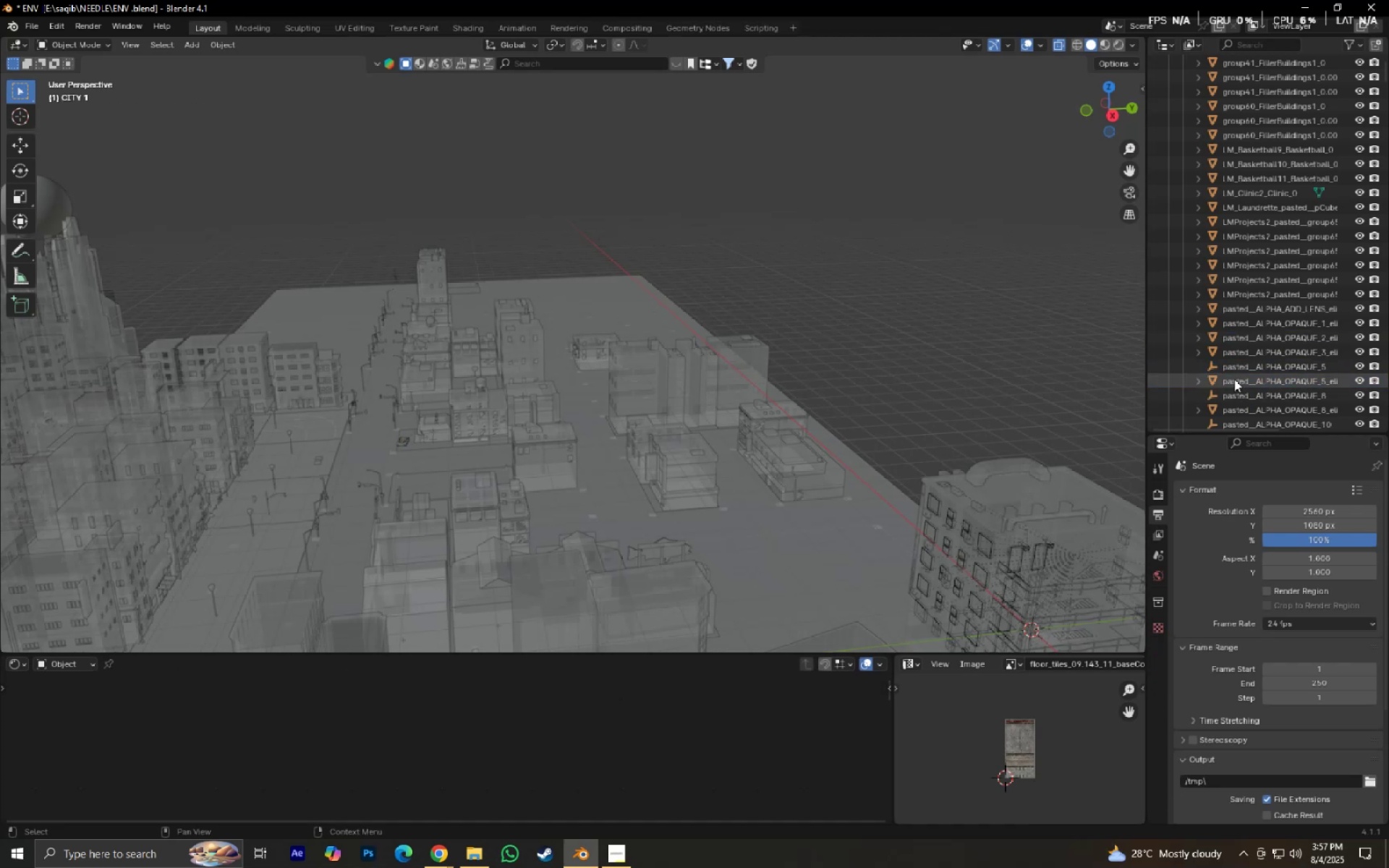 
left_click([1230, 365])
 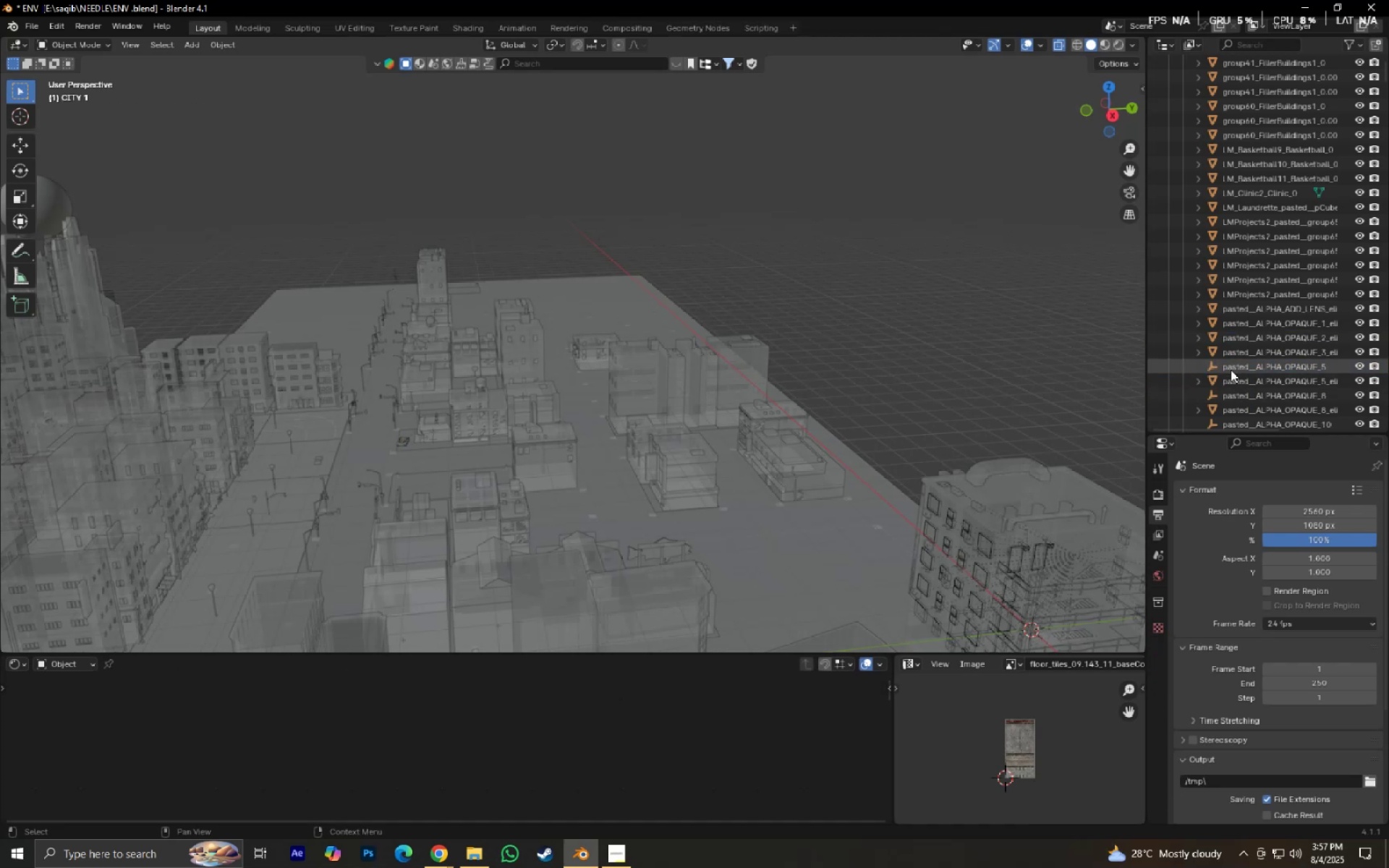 
hold_key(key=ControlLeft, duration=0.45)
left_click([1235, 391])
 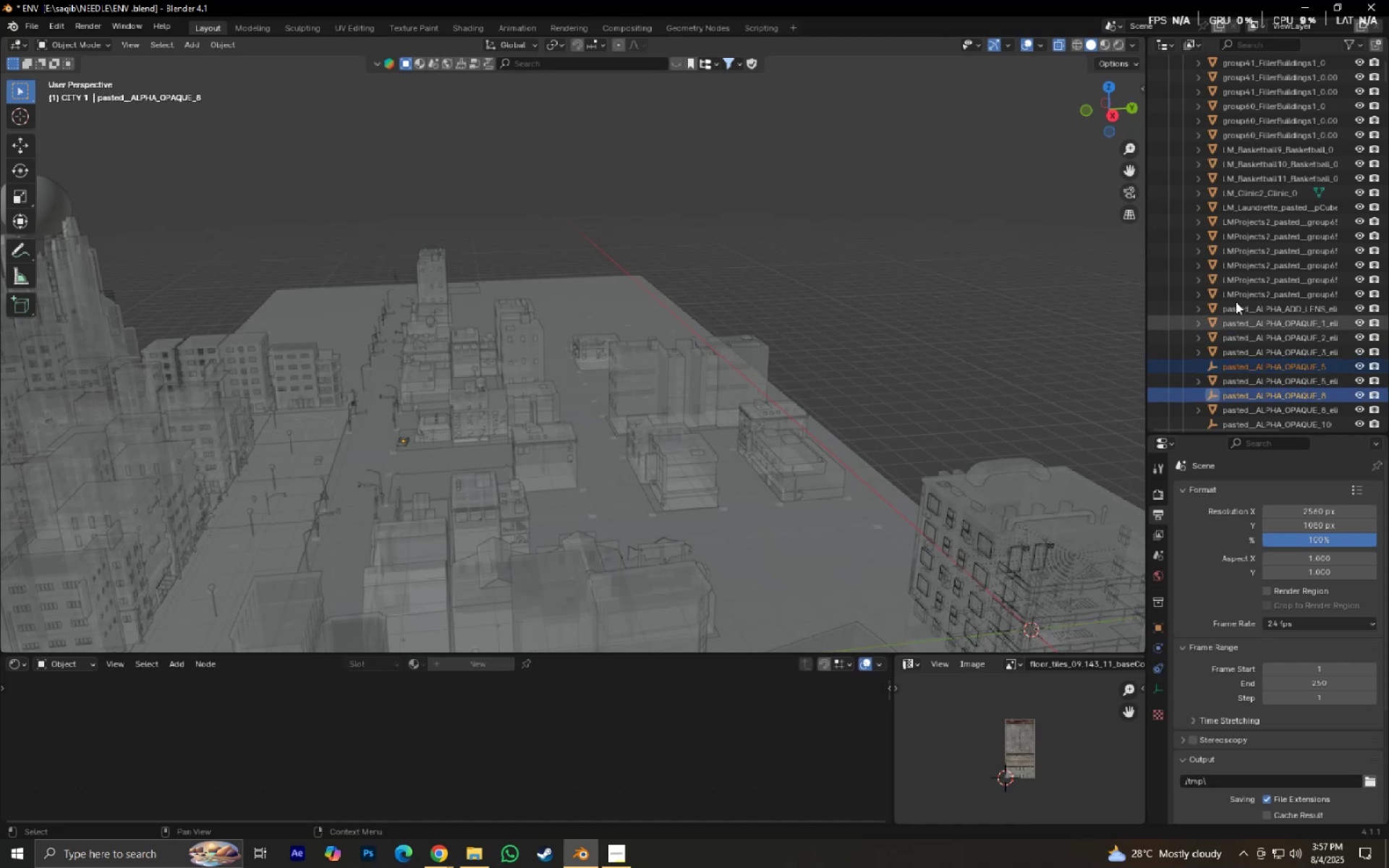 
scroll: coordinate [1239, 281], scroll_direction: down, amount: 5.0
 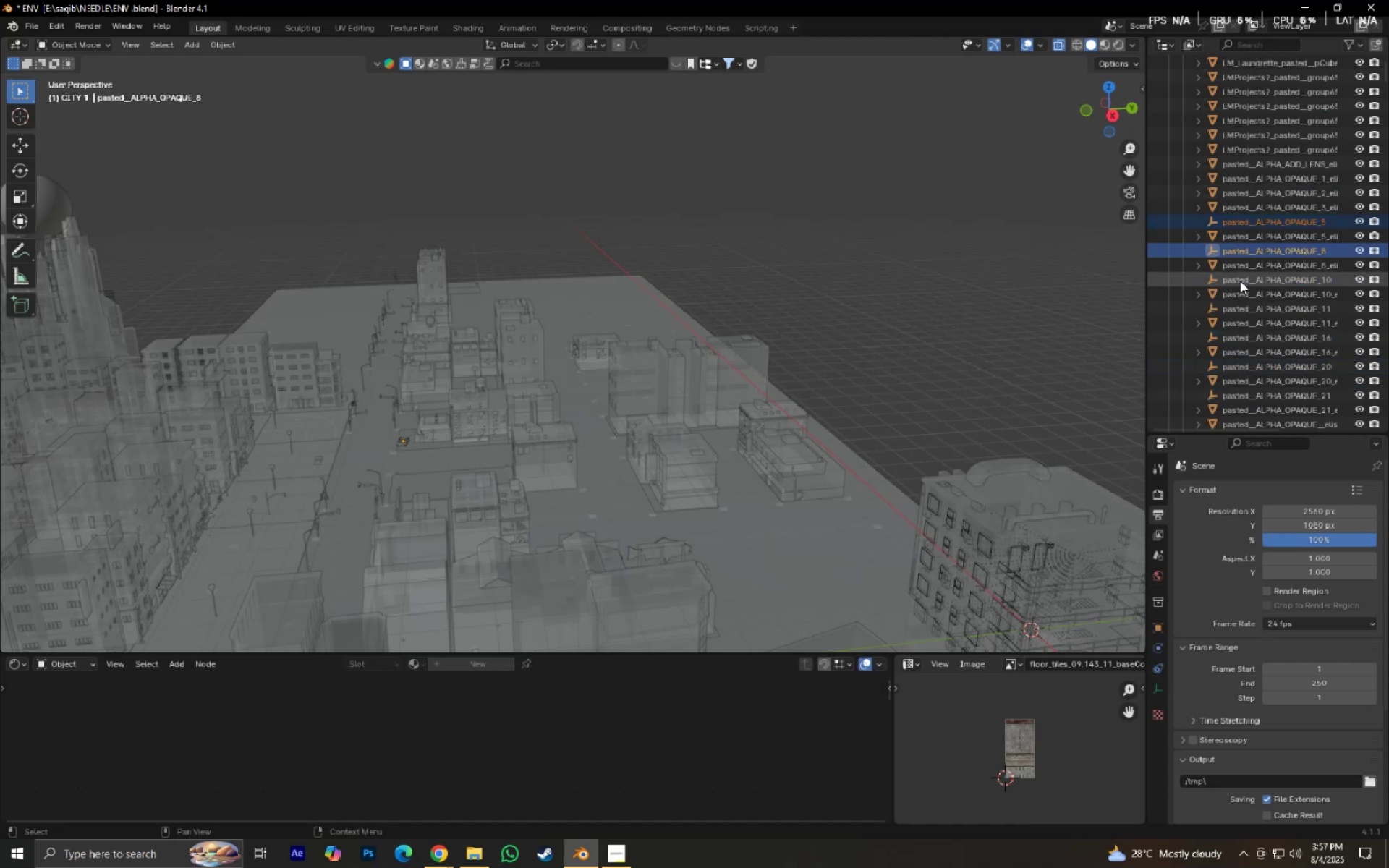 
key(X)
 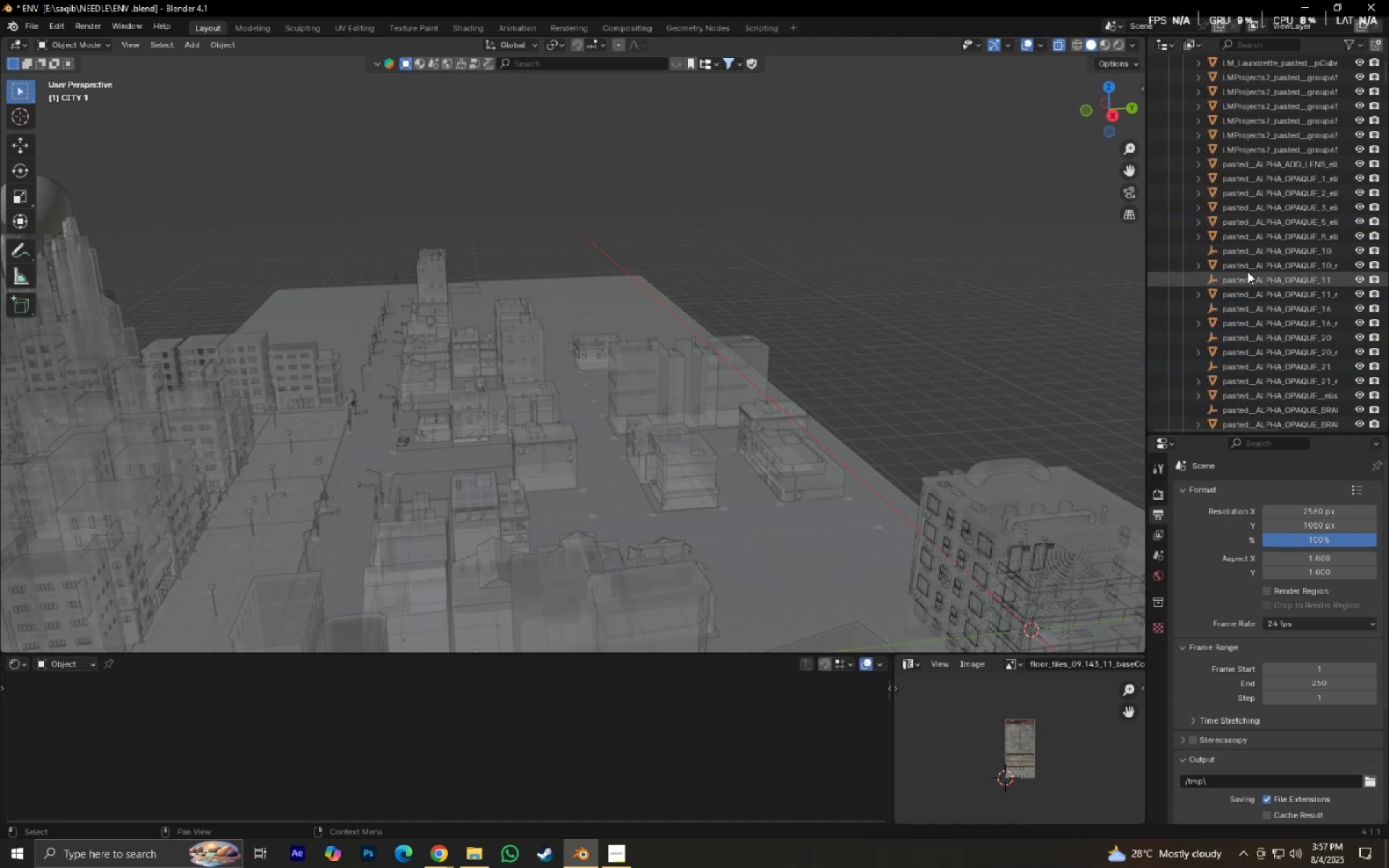 
left_click([1246, 254])
 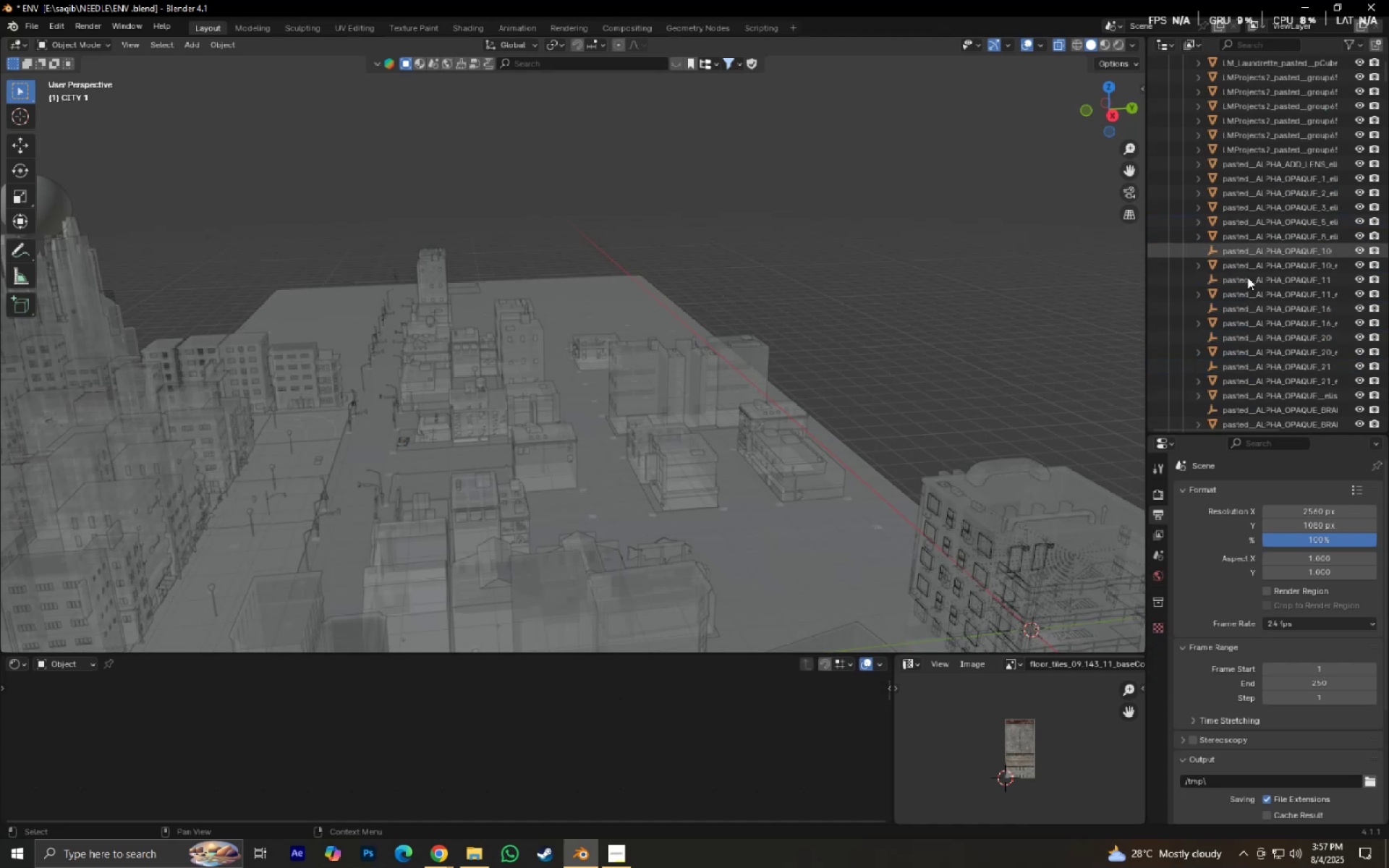 
hold_key(key=ControlLeft, duration=1.54)
left_click([1236, 286])
 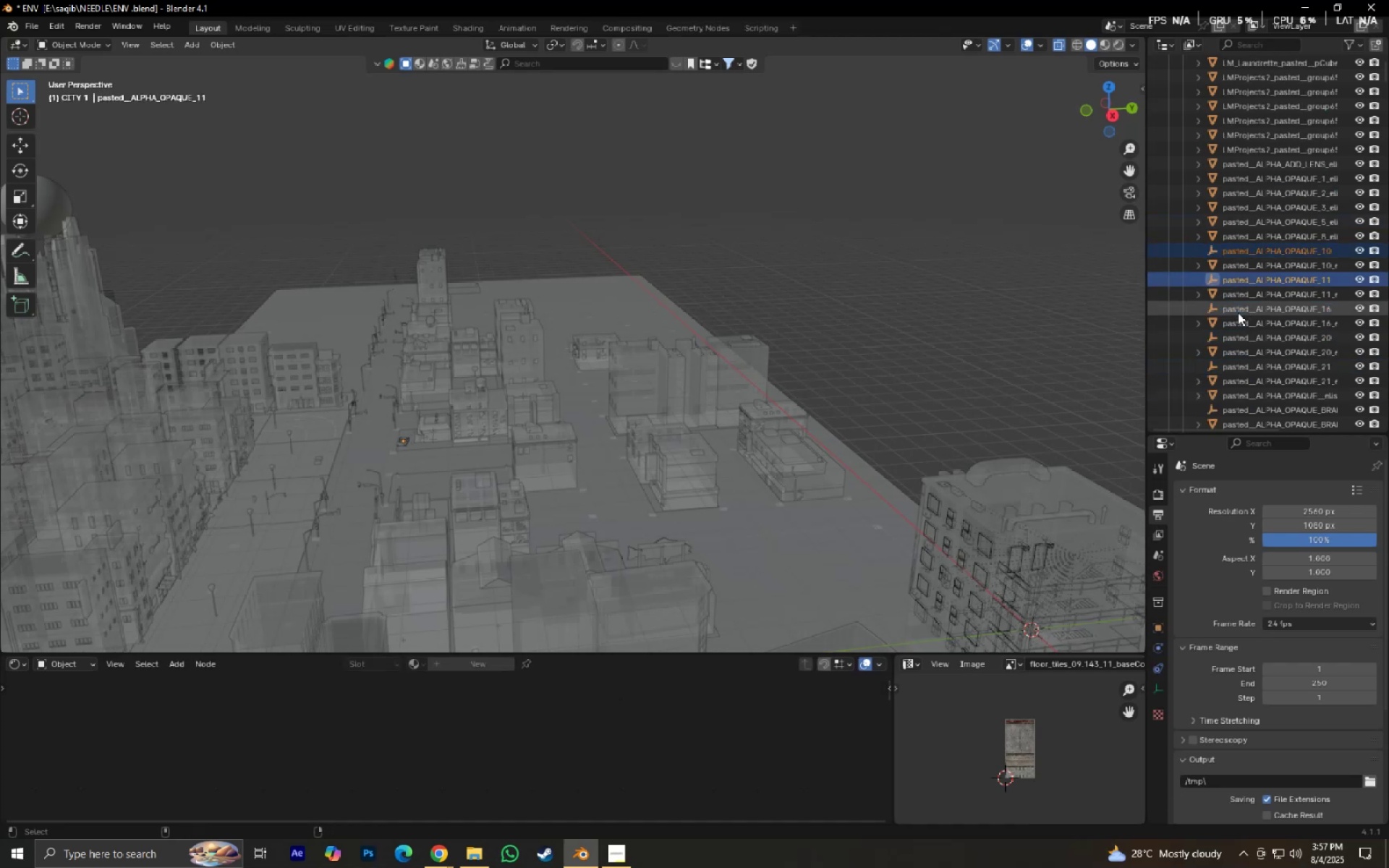 
double_click([1238, 312])
 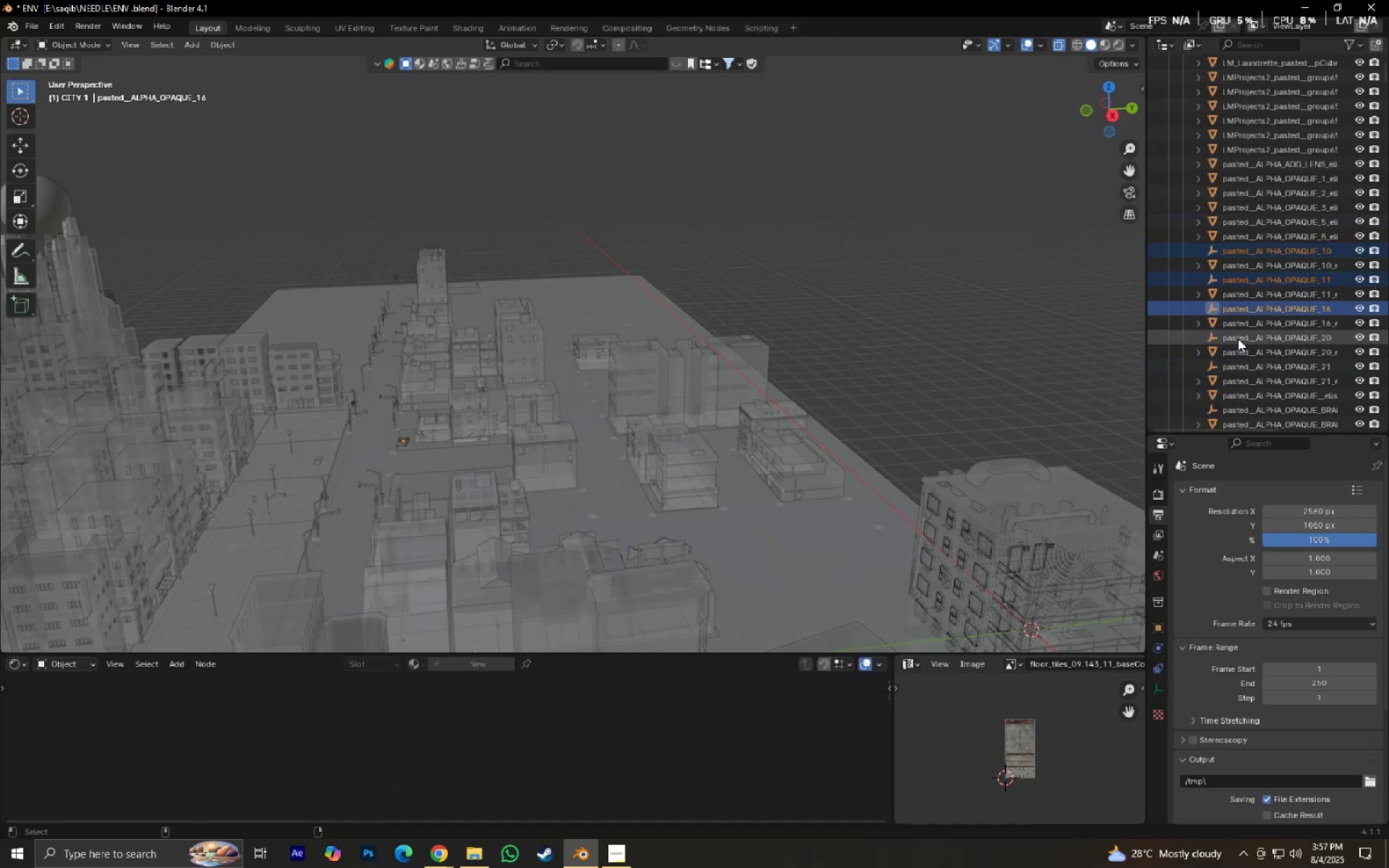 
triple_click([1238, 339])
 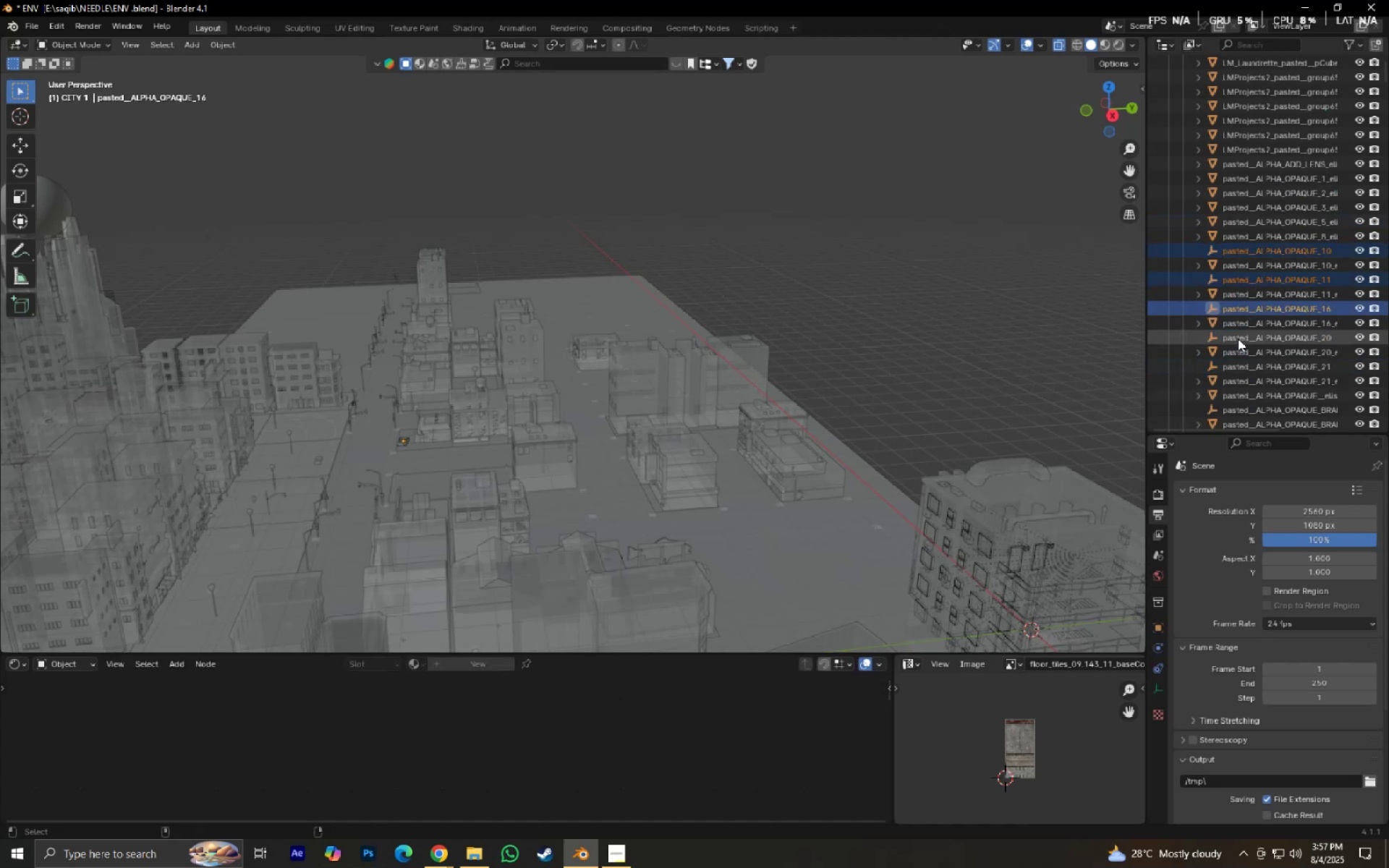 
hold_key(key=ControlLeft, duration=1.09)
triple_click([1242, 368])
 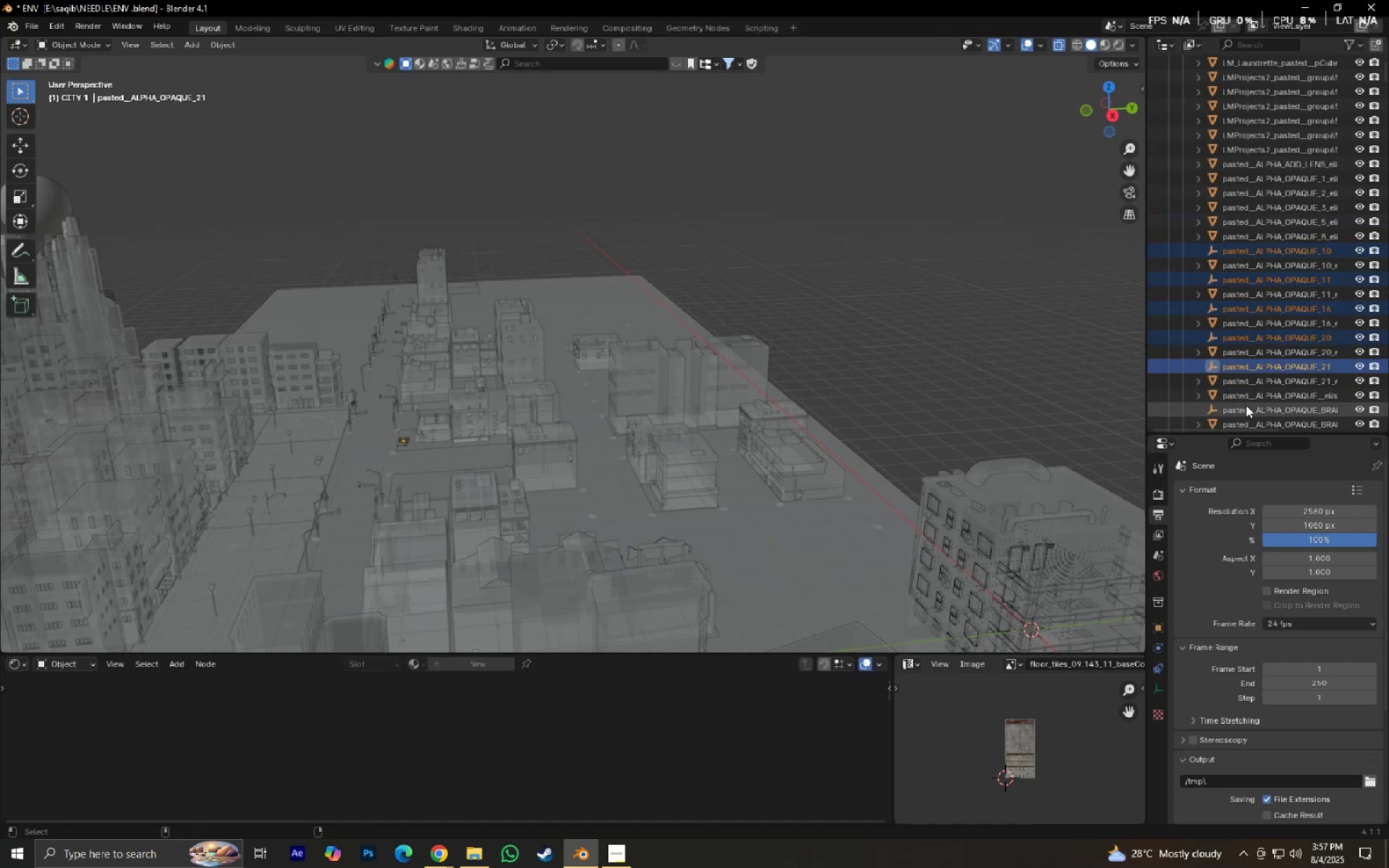 
left_click([1246, 406])
 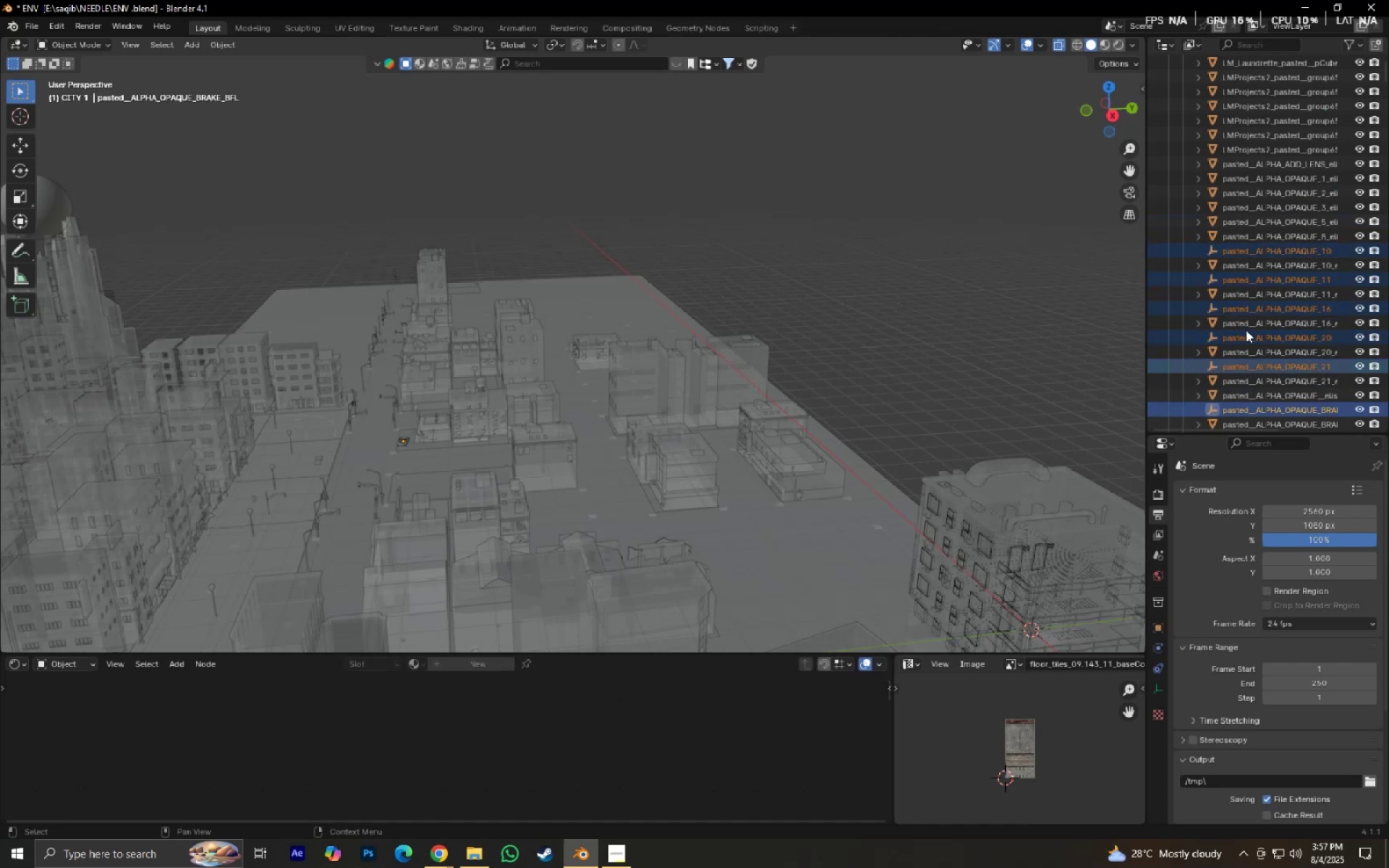 
scroll: coordinate [1239, 286], scroll_direction: down, amount: 5.0
 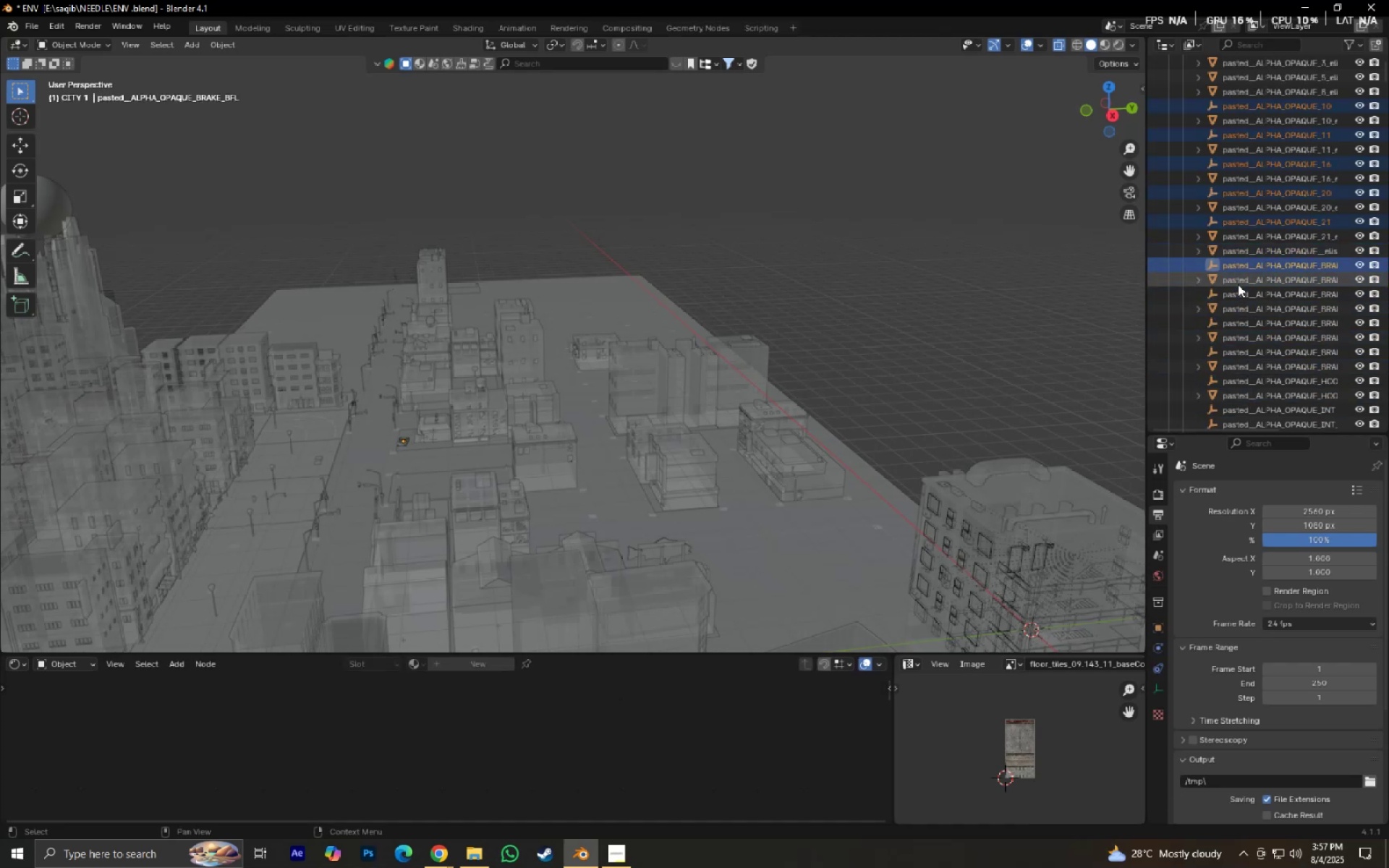 
hold_key(key=ControlLeft, duration=1.54)
left_click([1238, 295])
 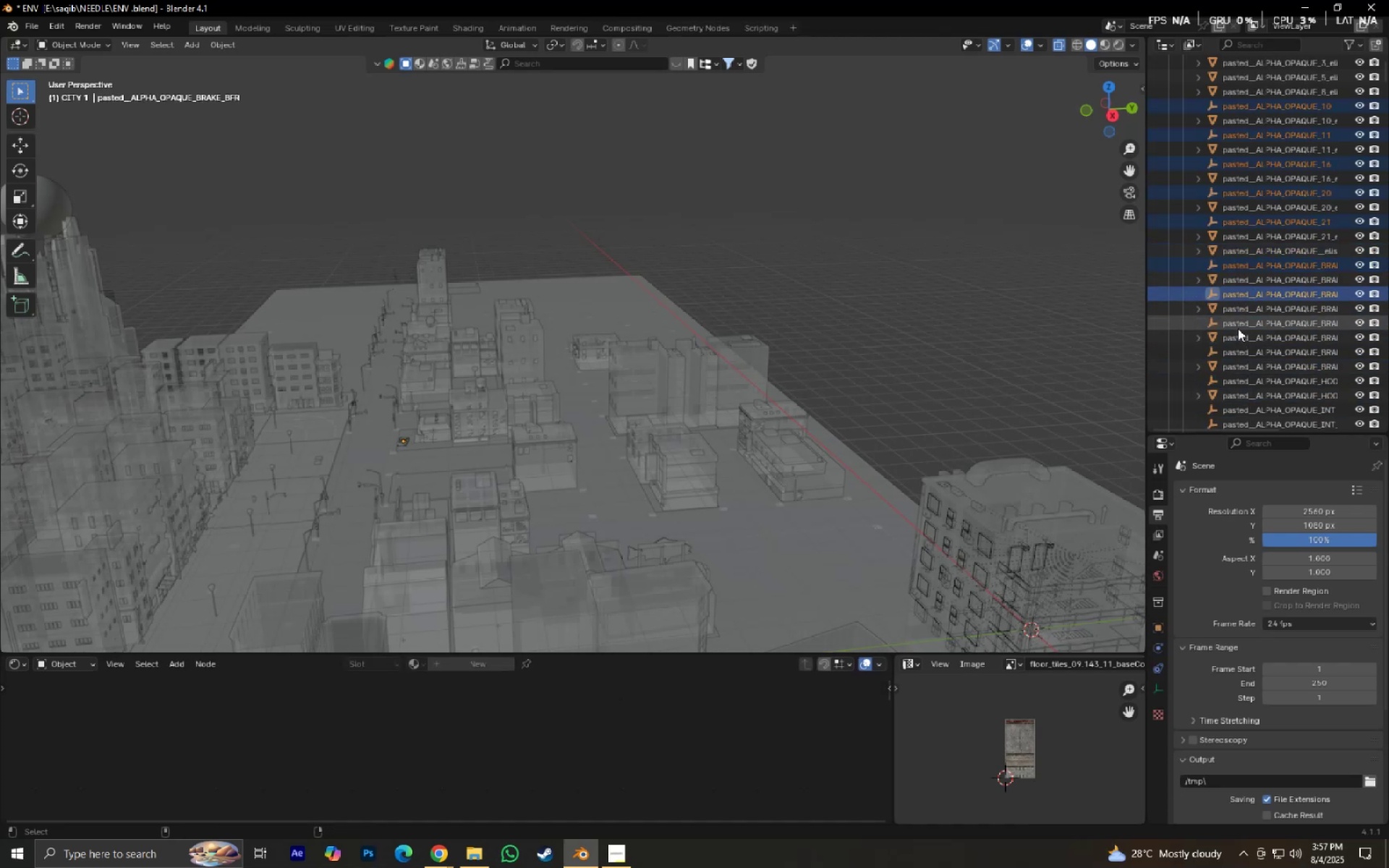 
left_click([1237, 327])
 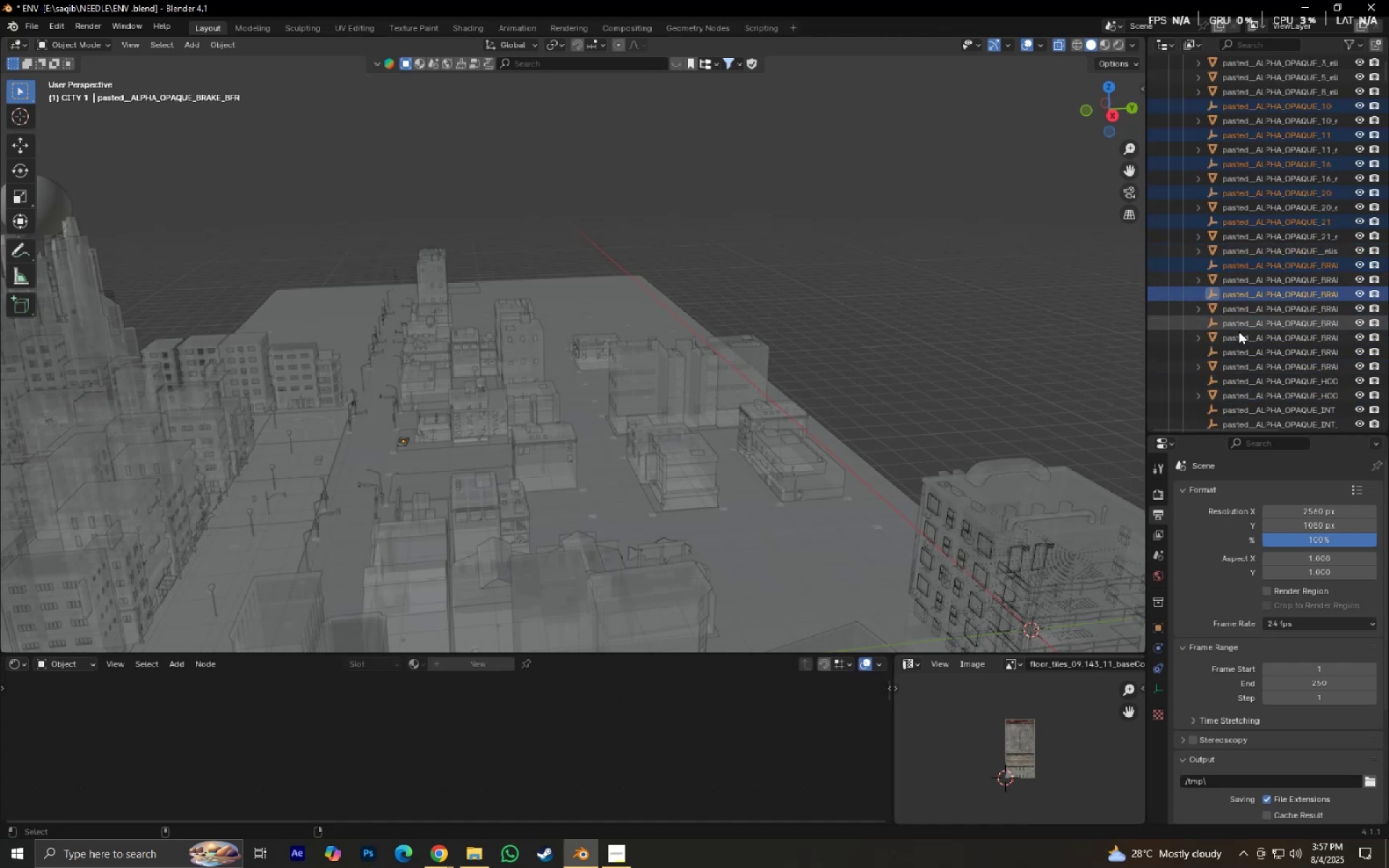 
hold_key(key=ControlLeft, duration=1.08)
left_click([1239, 353])
 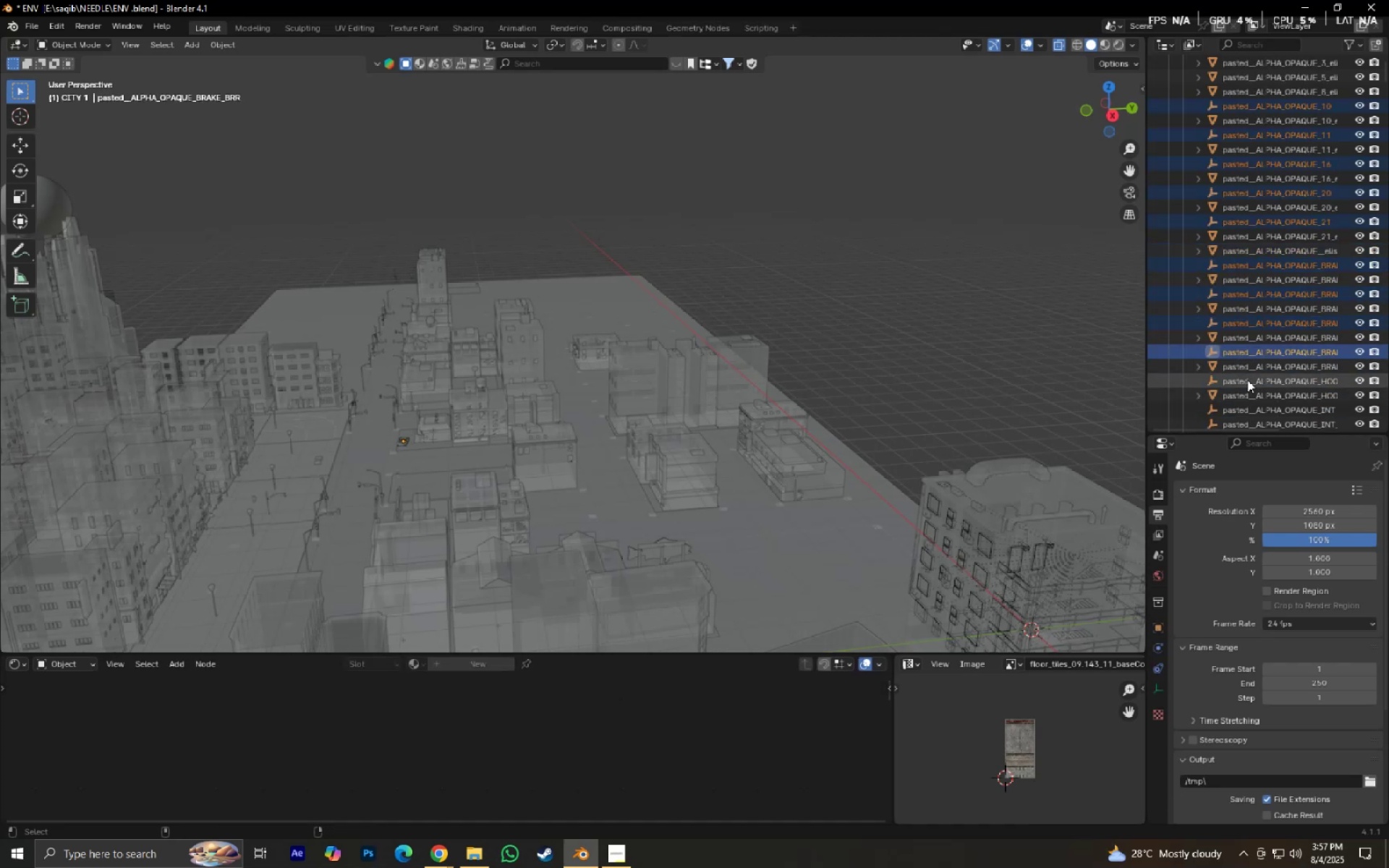 
left_click([1246, 378])
 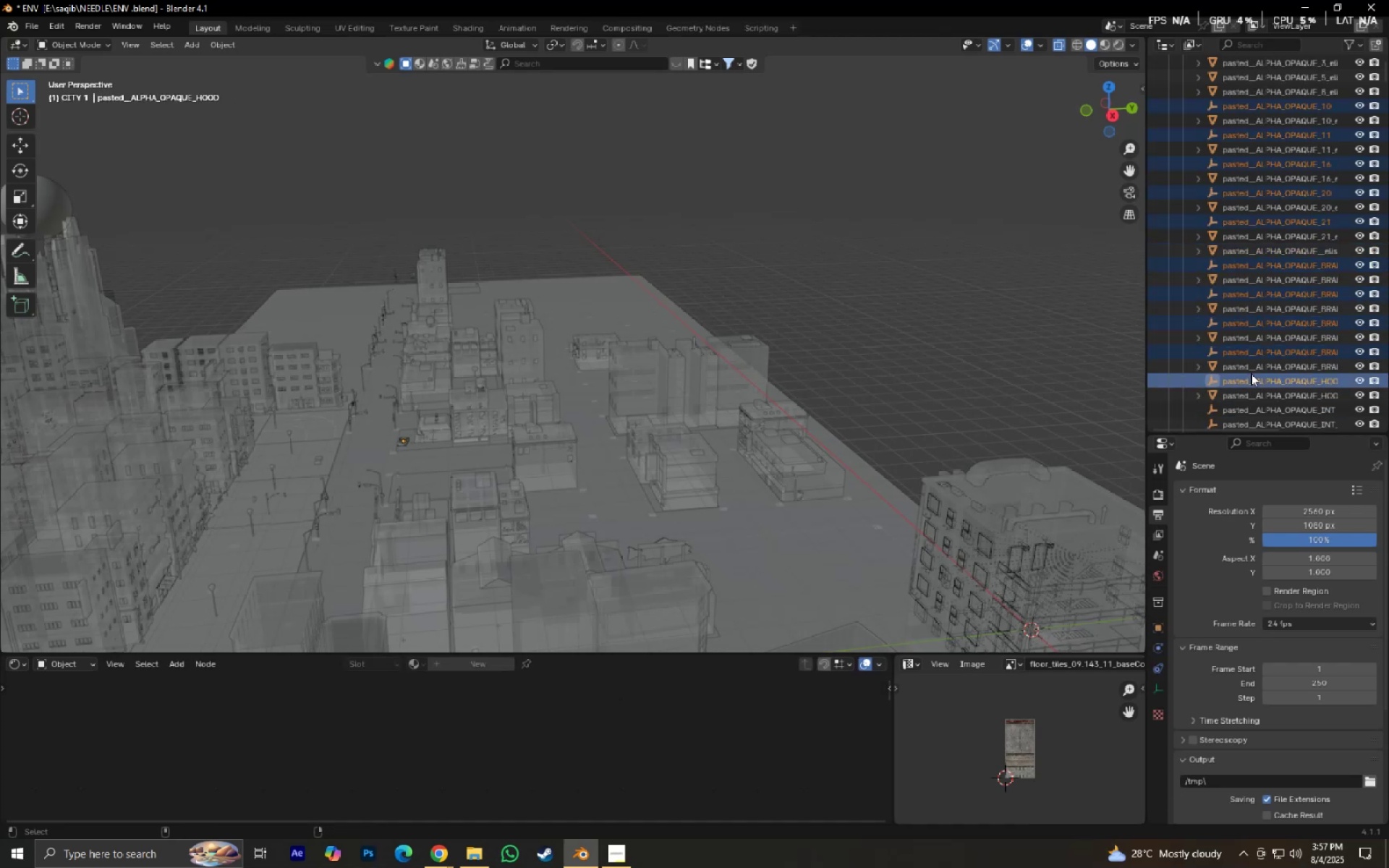 
scroll: coordinate [1252, 344], scroll_direction: down, amount: 2.0
 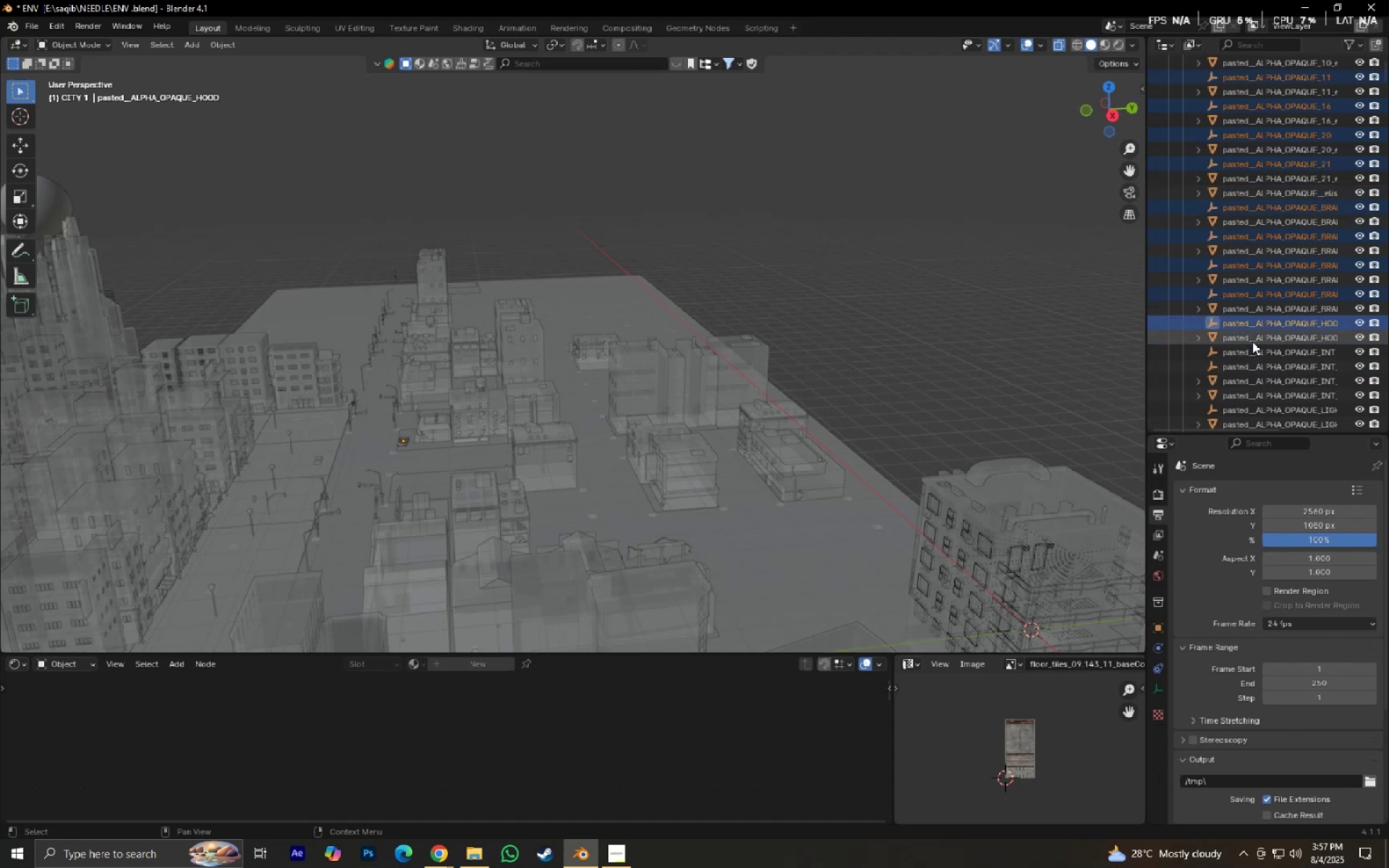 
hold_key(key=ControlLeft, duration=1.07)
left_click([1228, 352])
 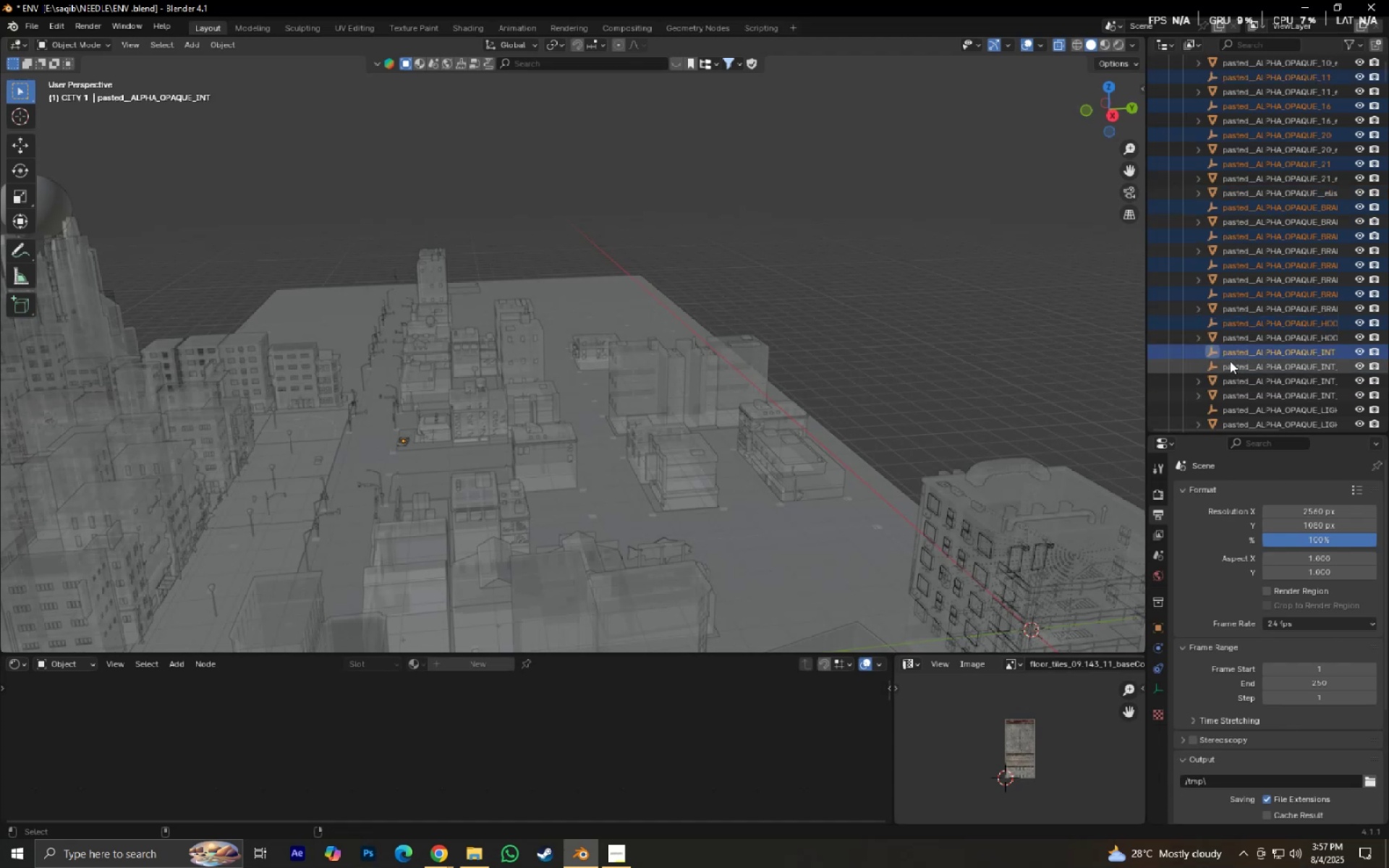 
double_click([1230, 360])
 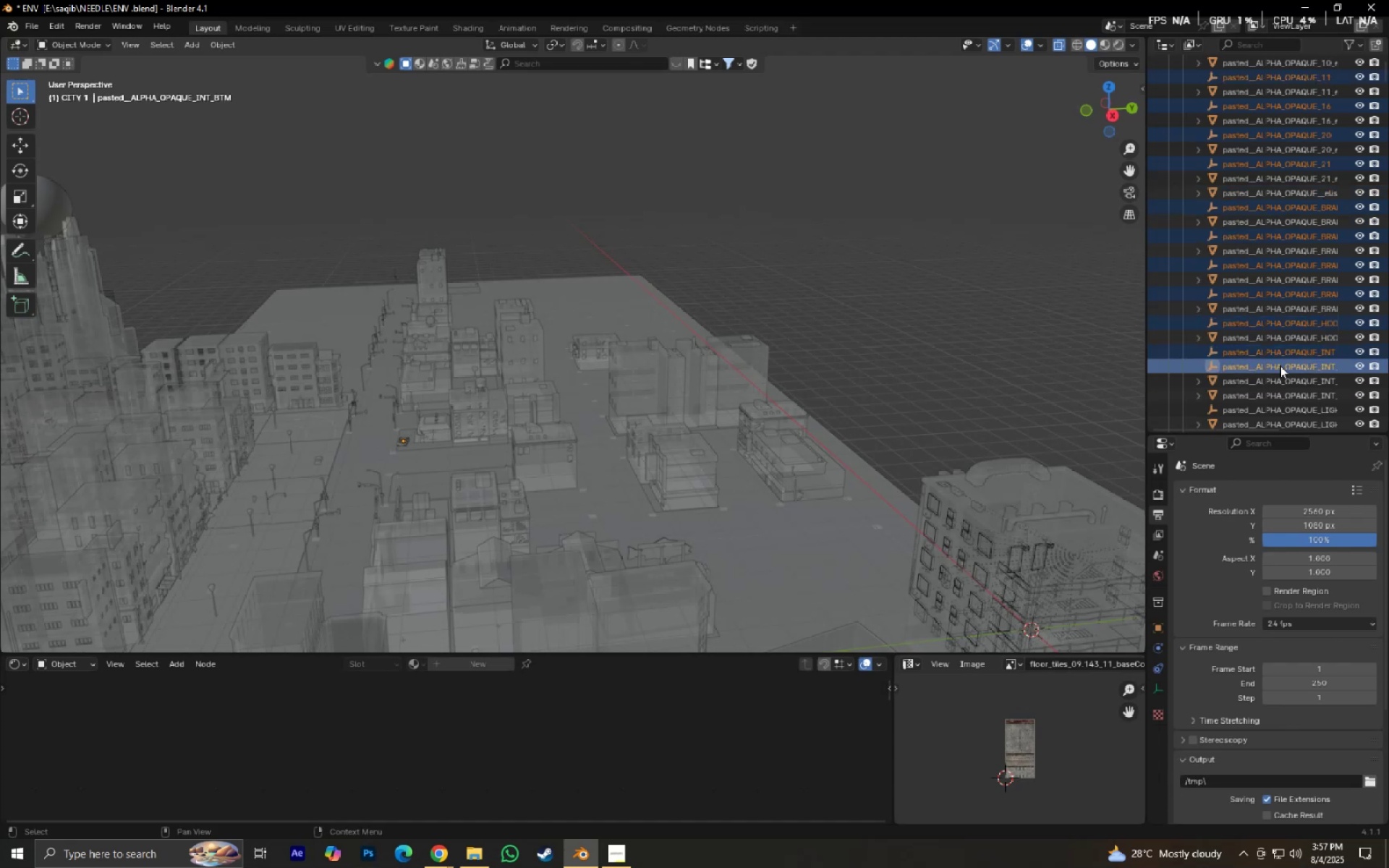 
key(X)
 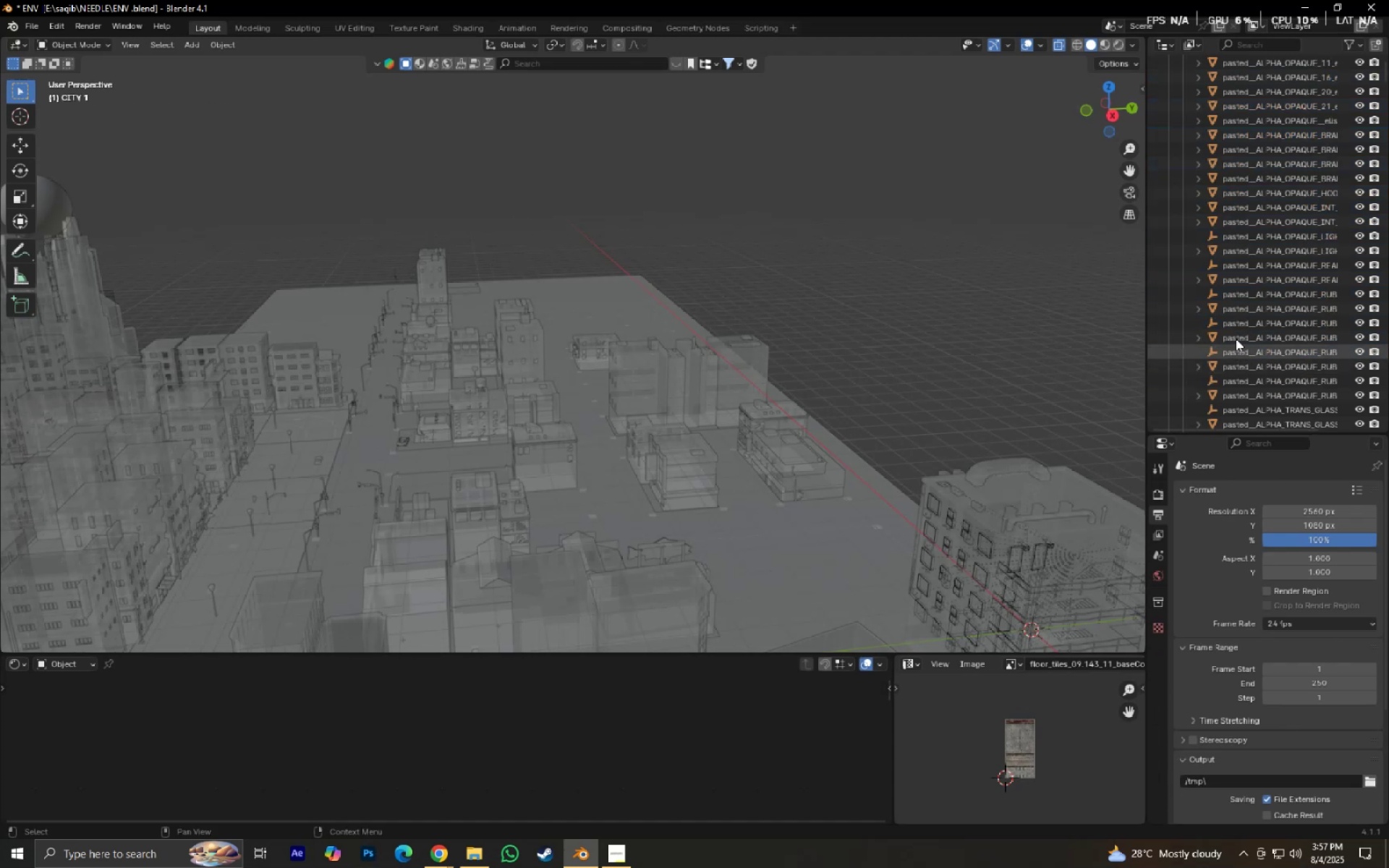 
scroll: coordinate [1230, 299], scroll_direction: up, amount: 2.0
 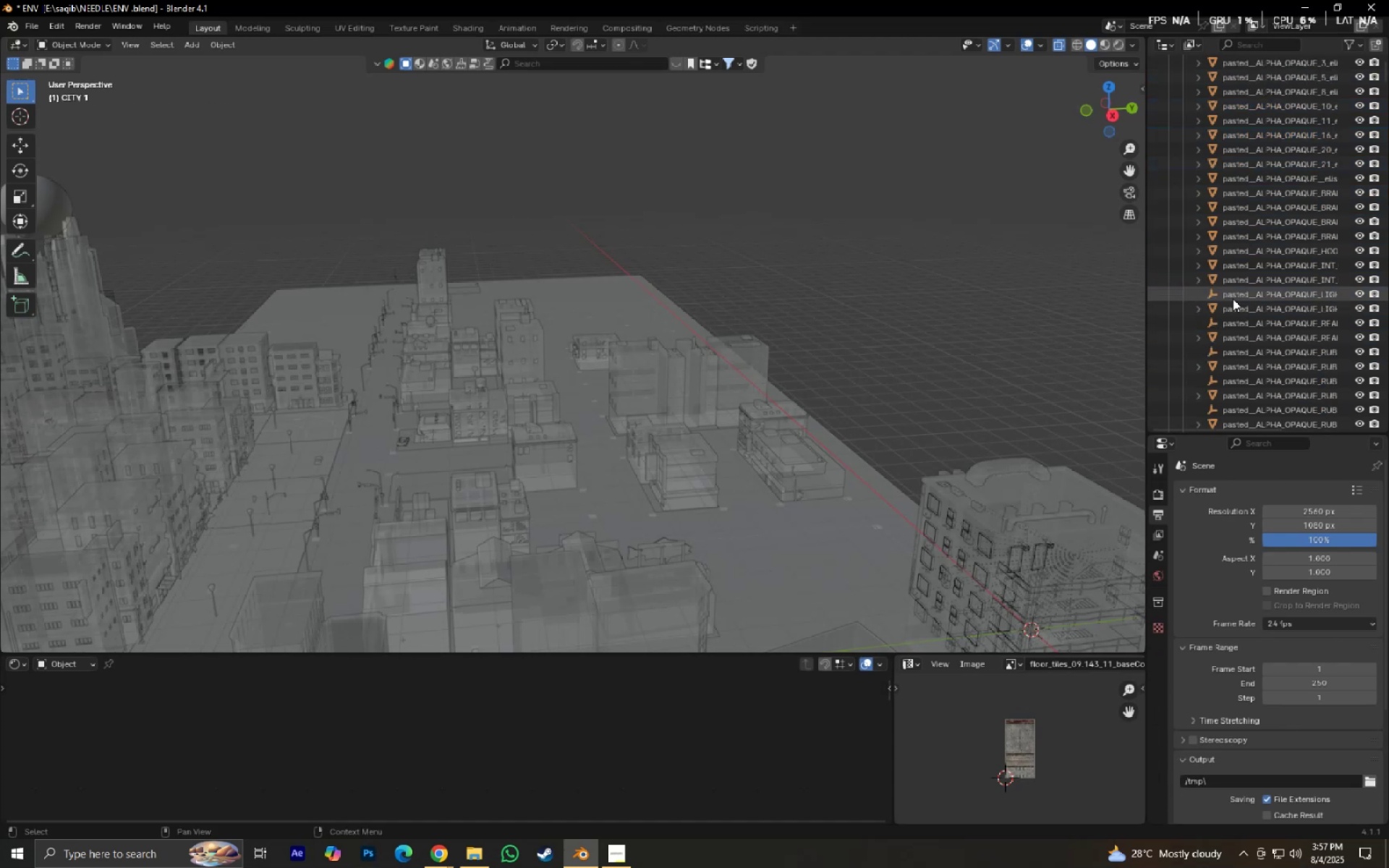 
left_click([1233, 297])
 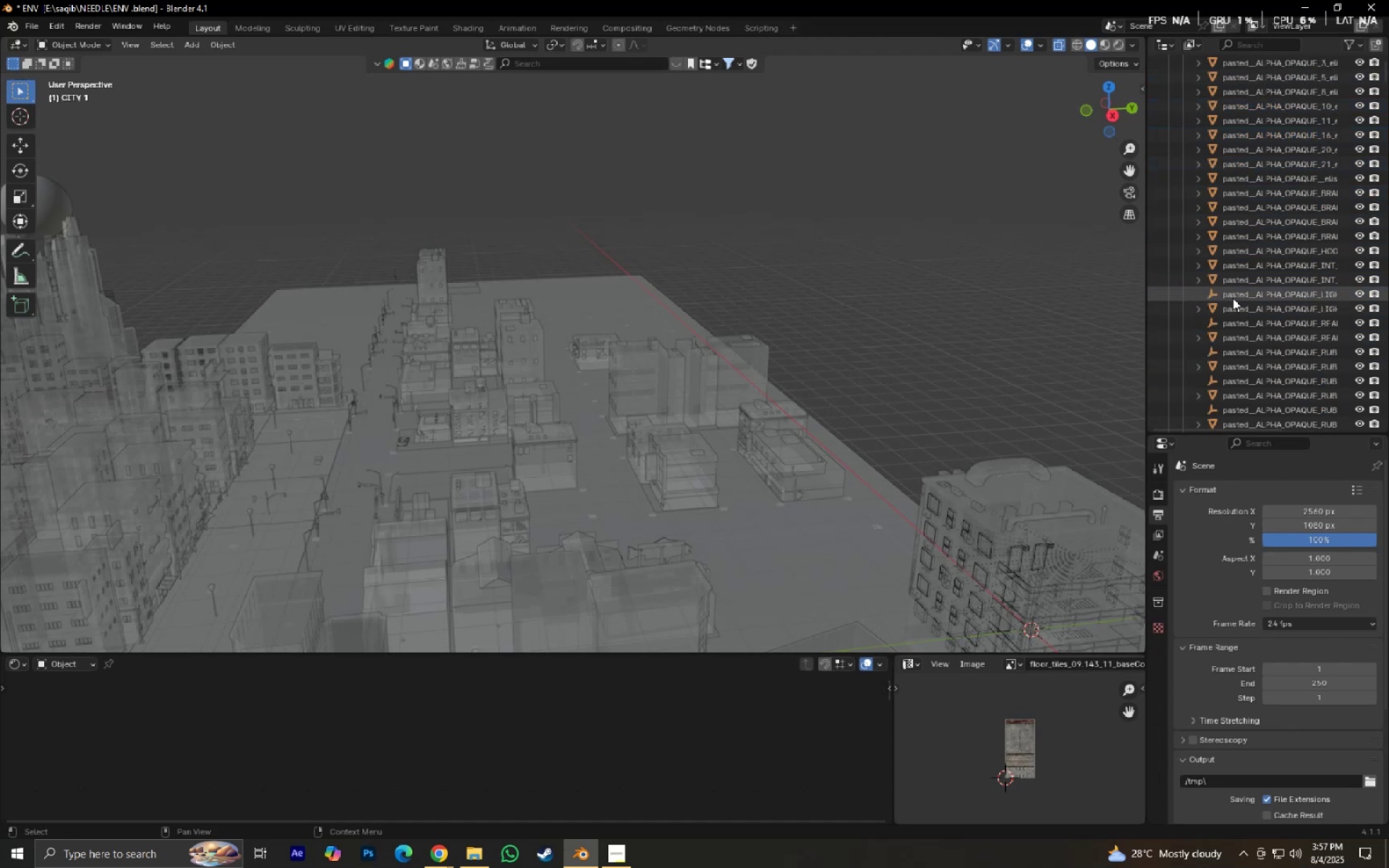 
hold_key(key=ControlLeft, duration=1.52)
left_click([1231, 326])
 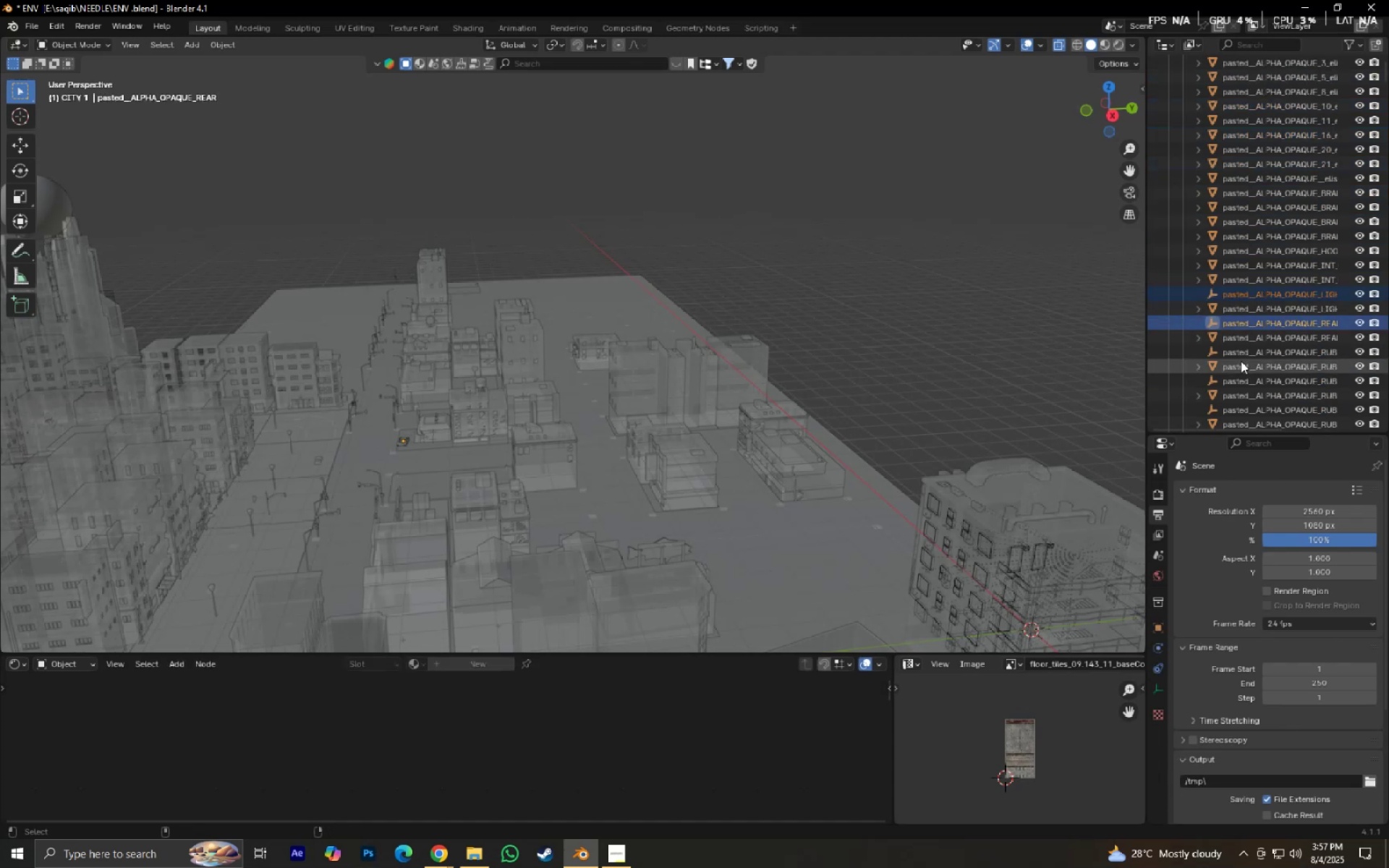 
left_click([1240, 357])
 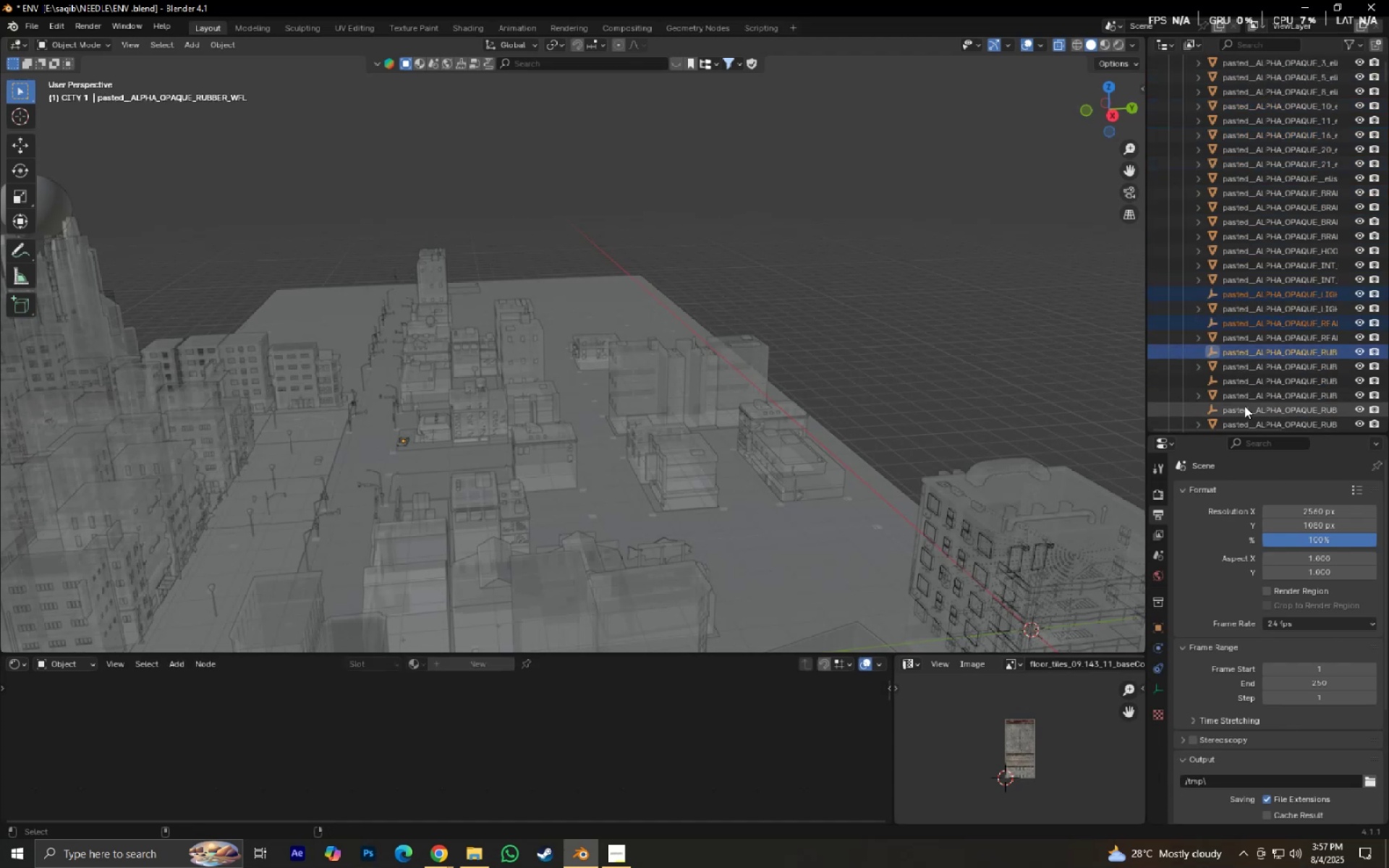 
hold_key(key=ControlLeft, duration=0.87)
left_click([1239, 386])
 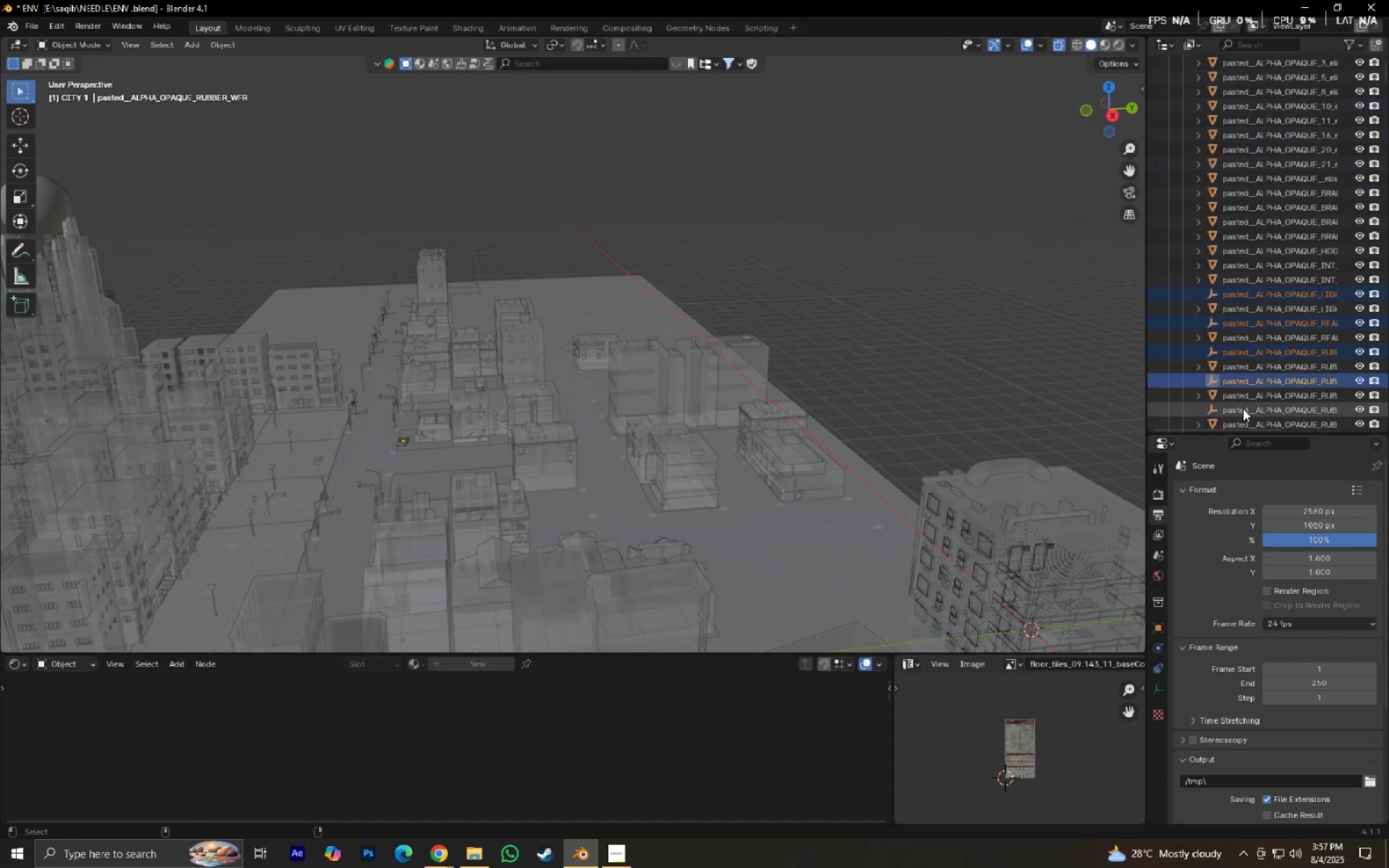 
left_click([1244, 409])
 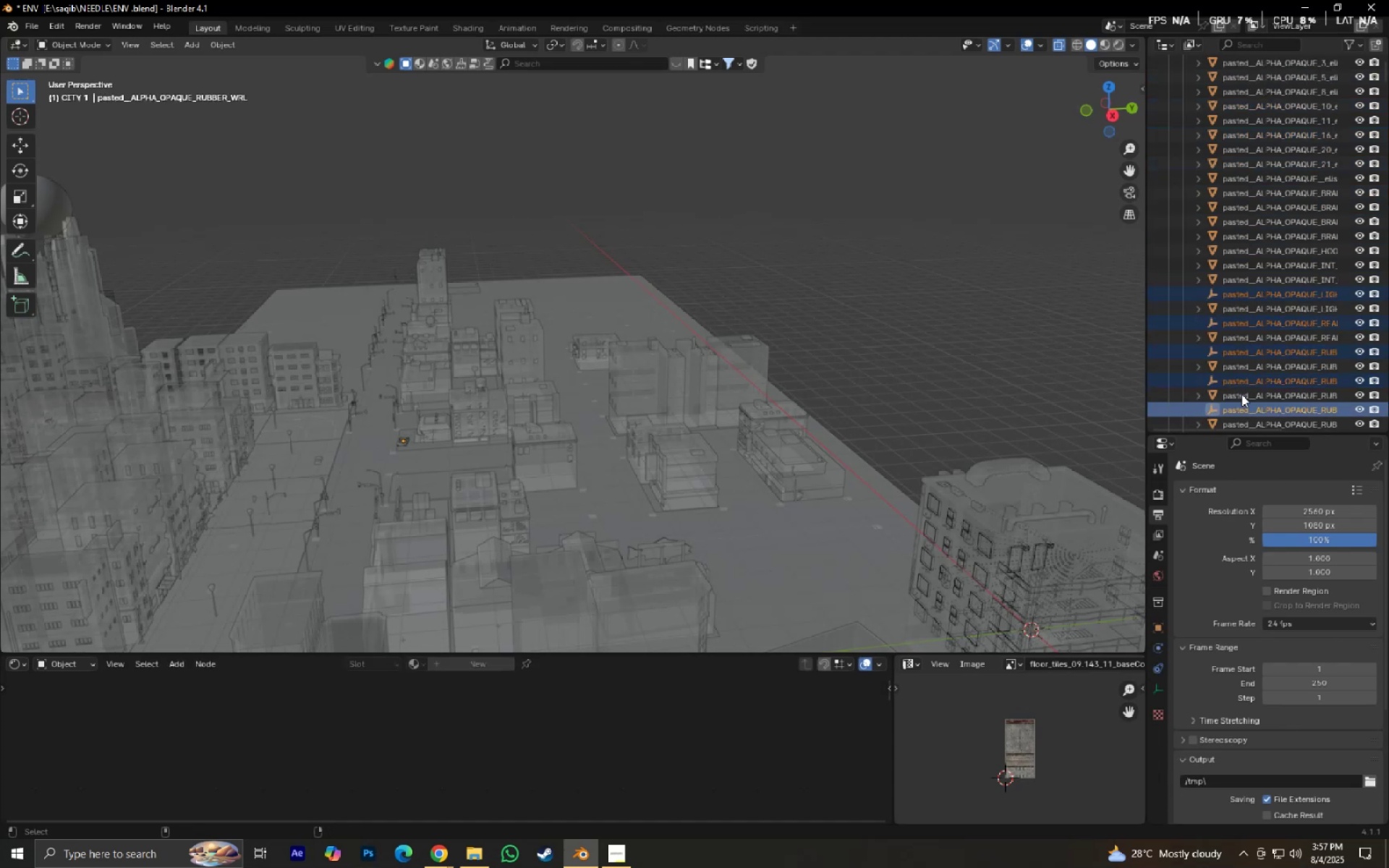 
scroll: coordinate [1239, 344], scroll_direction: down, amount: 6.0
 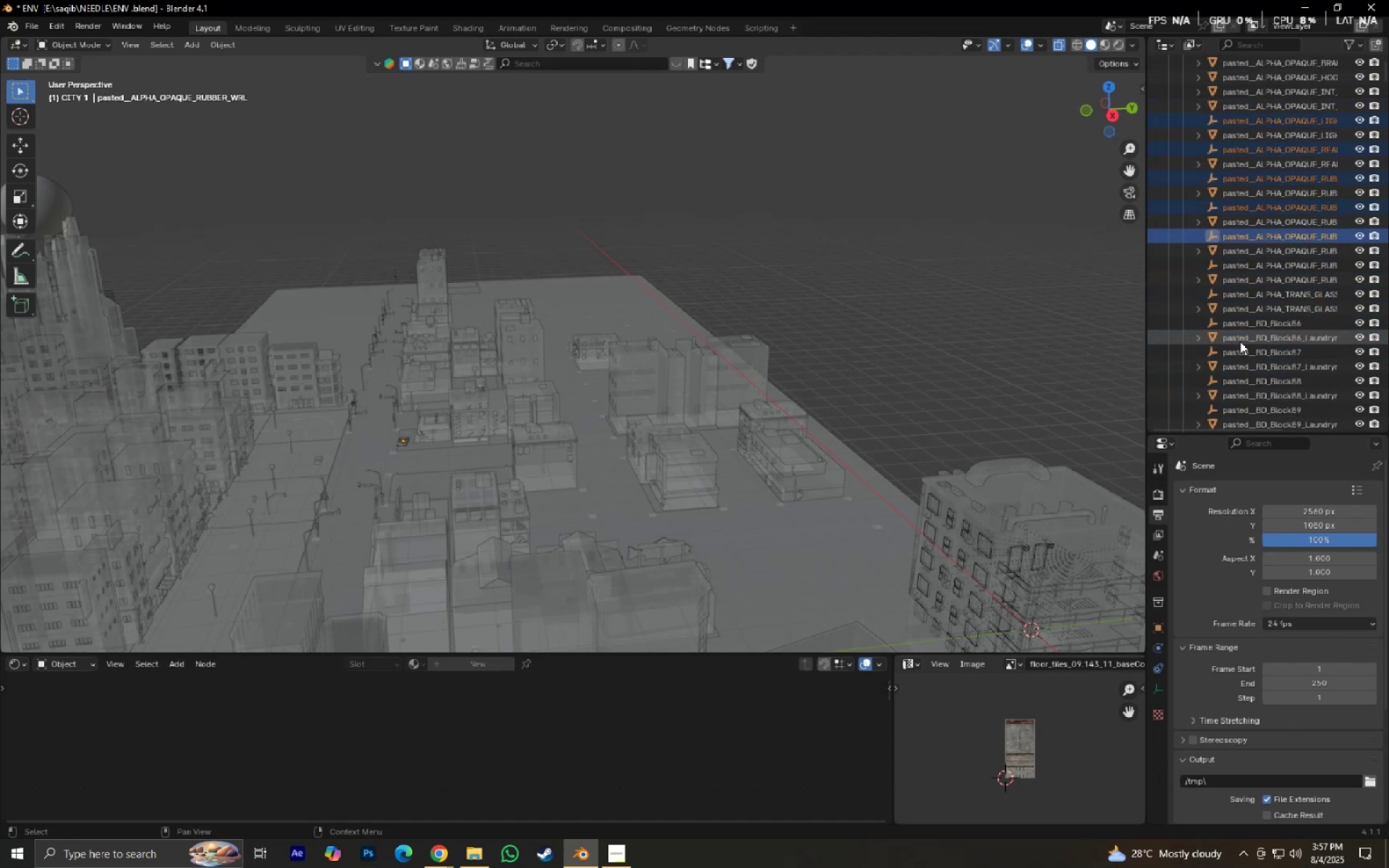 
hold_key(key=ControlLeft, duration=1.5)
double_click([1238, 299])
 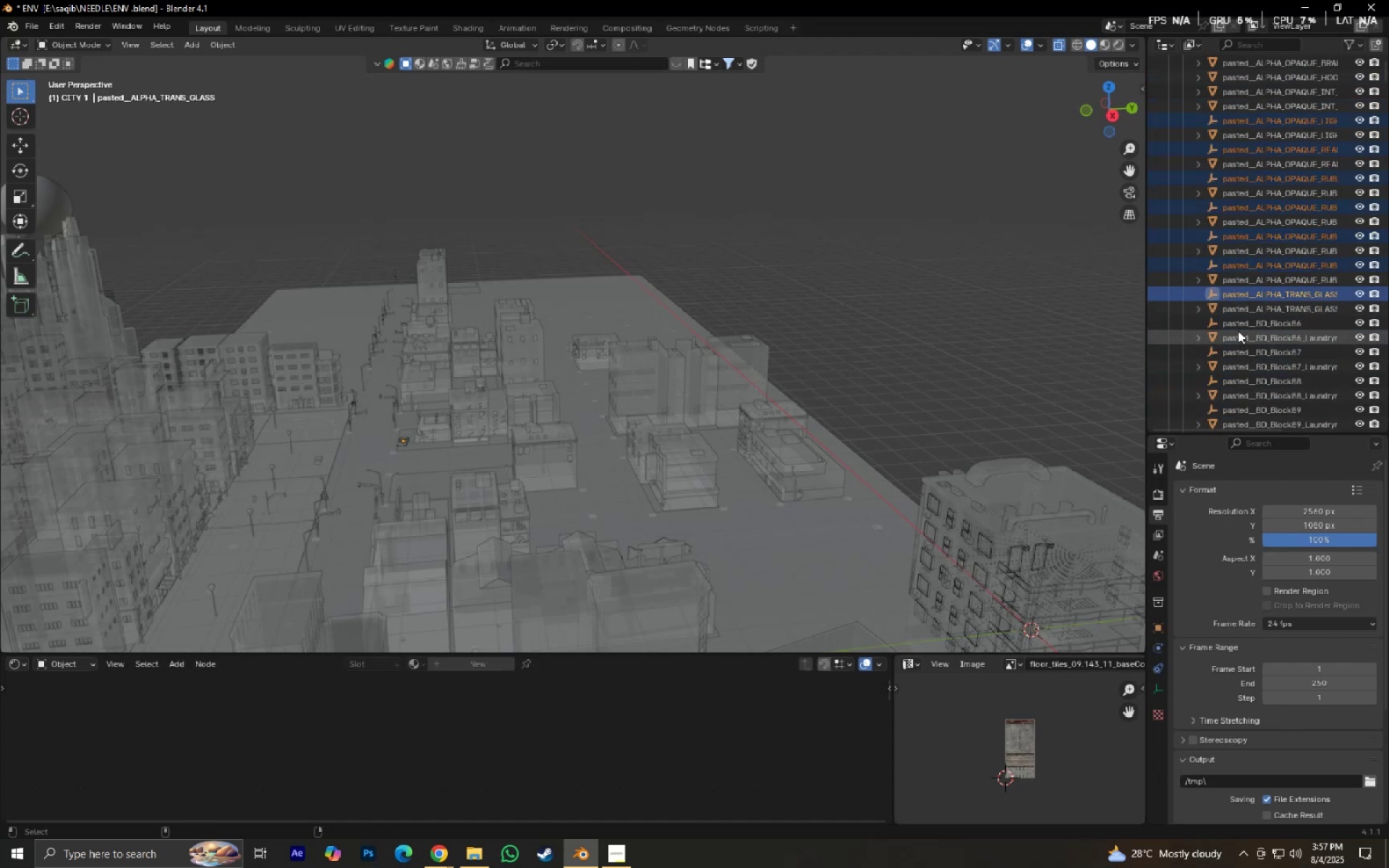 
hold_key(key=ControlLeft, duration=1.52)
left_click([1236, 328])
 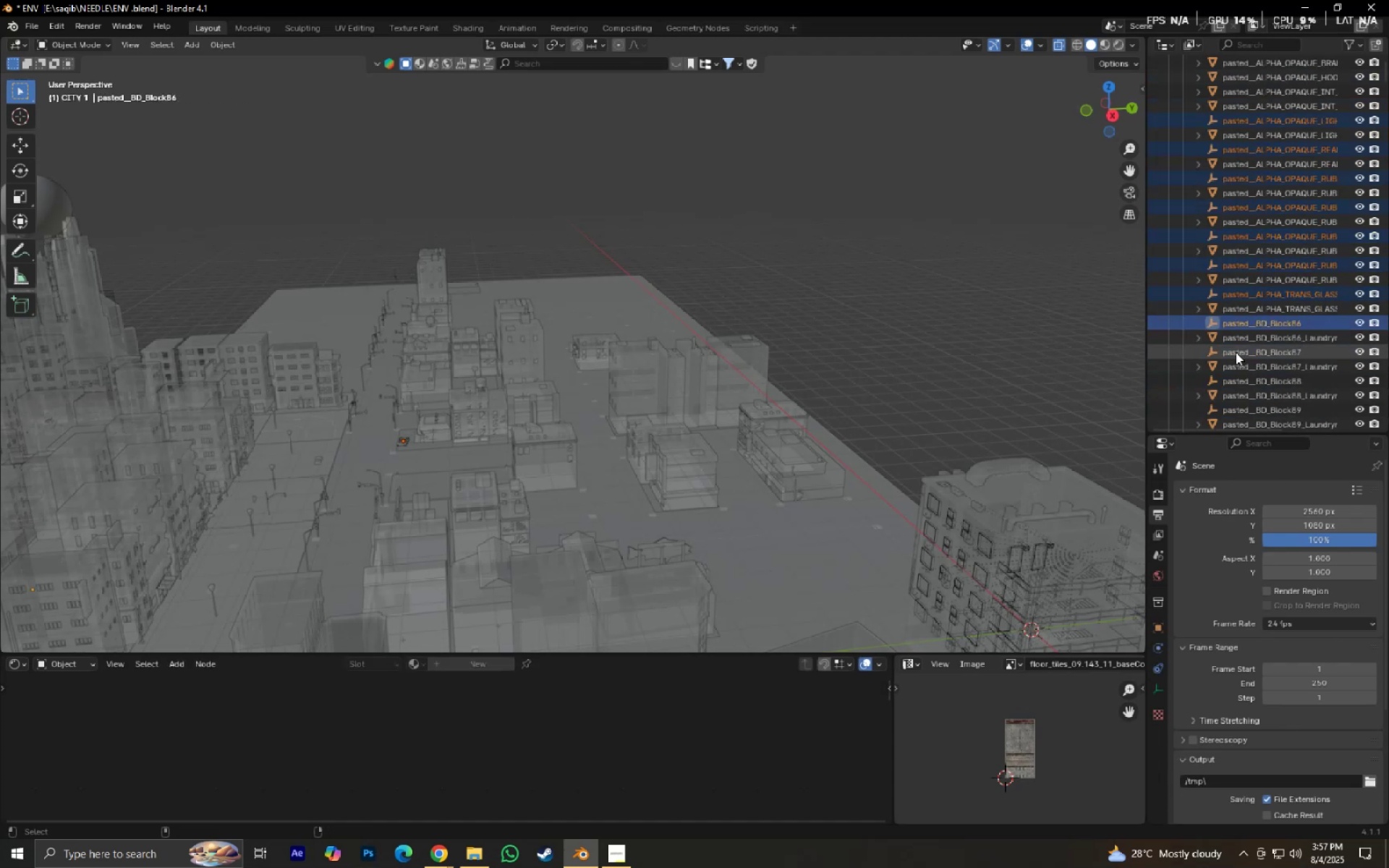 
double_click([1236, 352])
 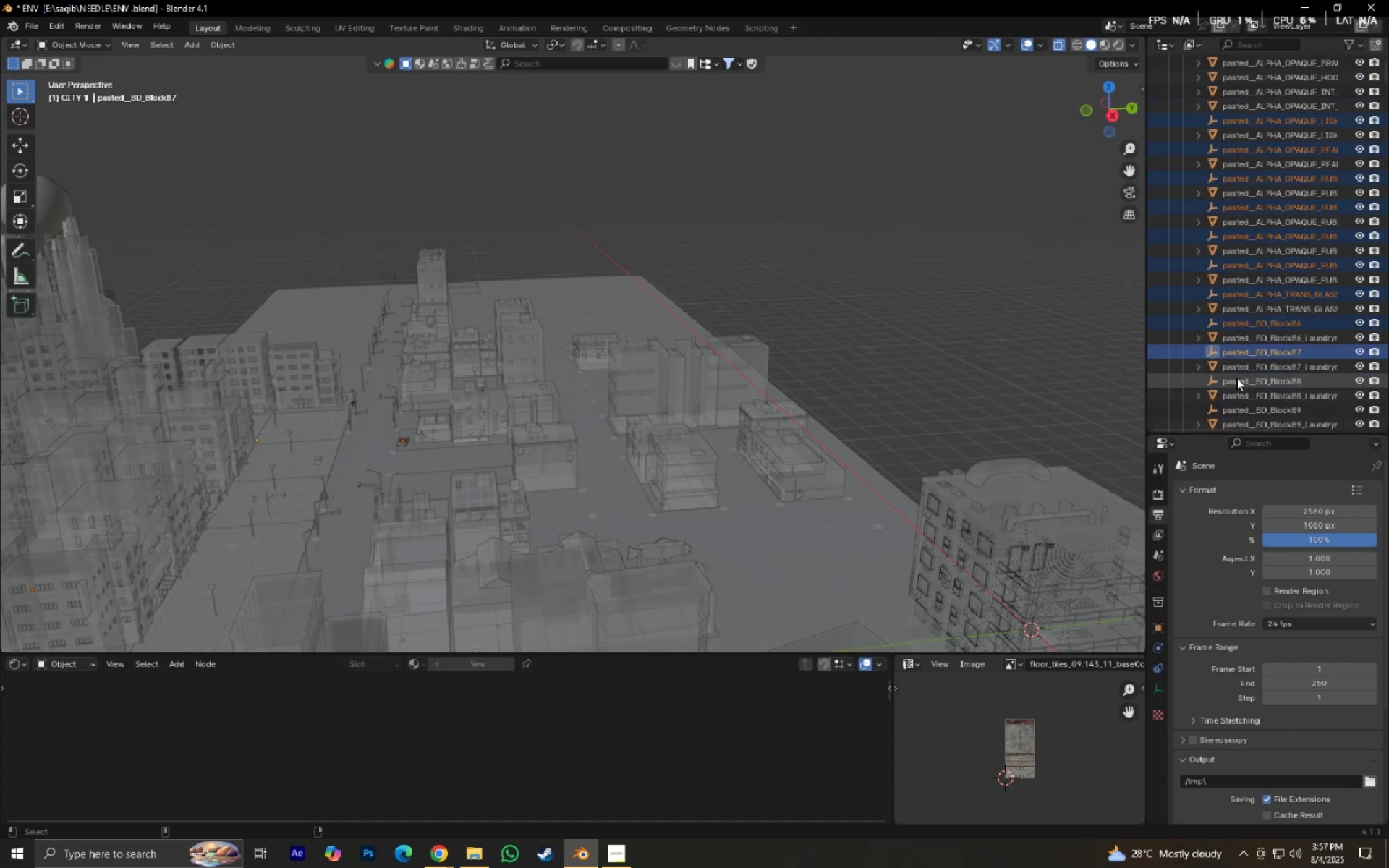 
left_click([1236, 378])
 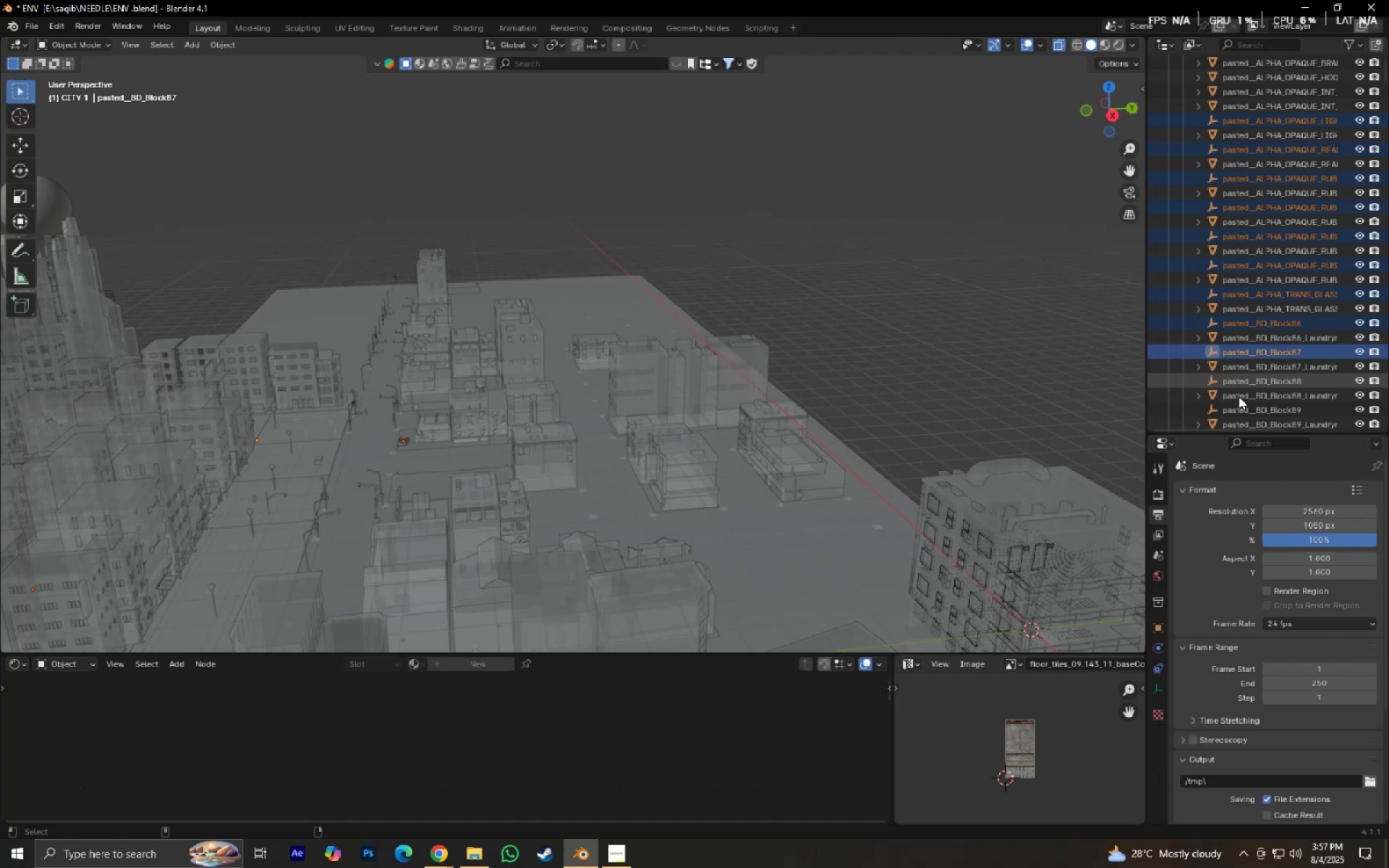 
hold_key(key=ControlLeft, duration=1.36)
left_click([1239, 410])
 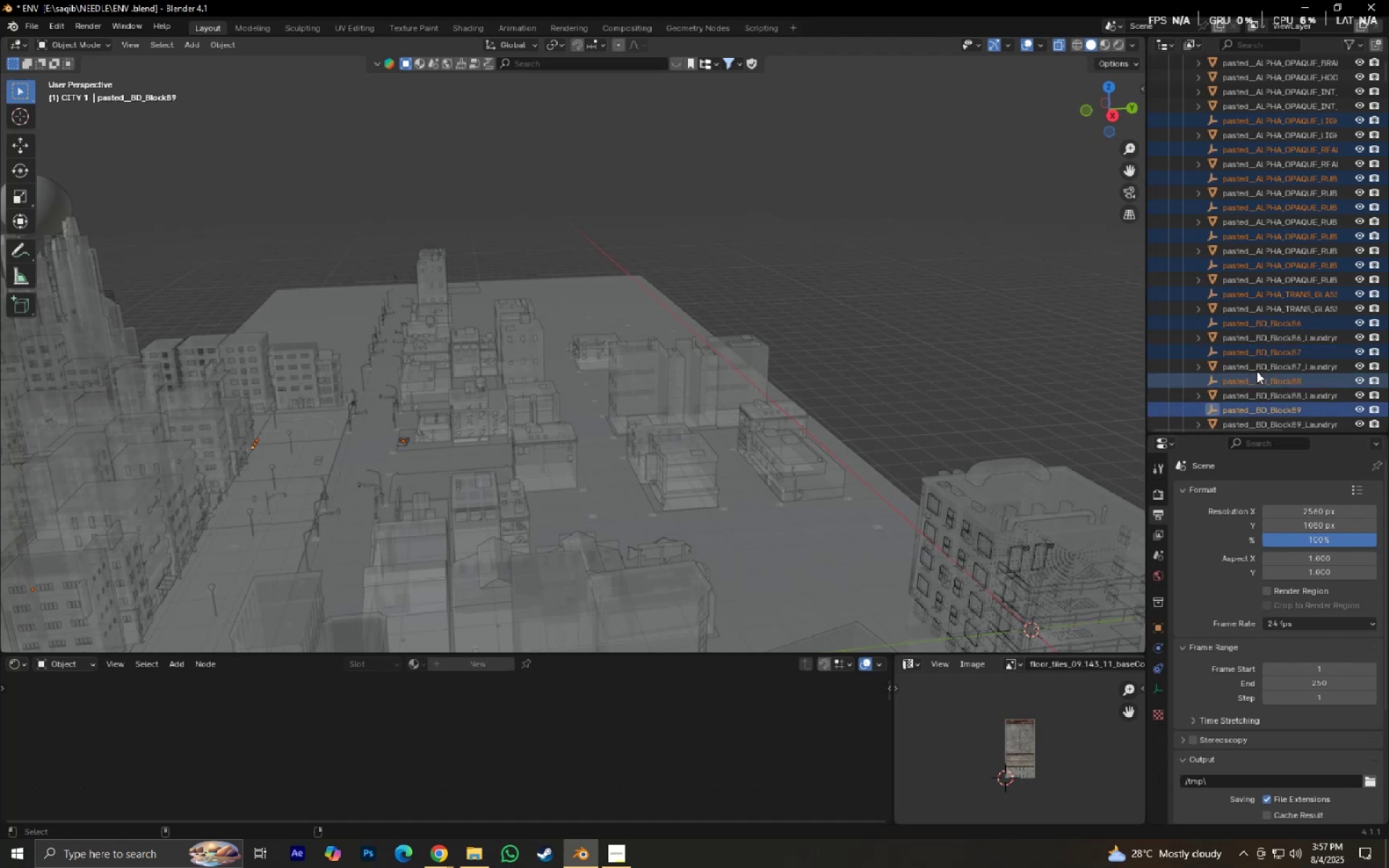 
scroll: coordinate [1257, 370], scroll_direction: down, amount: 5.0
 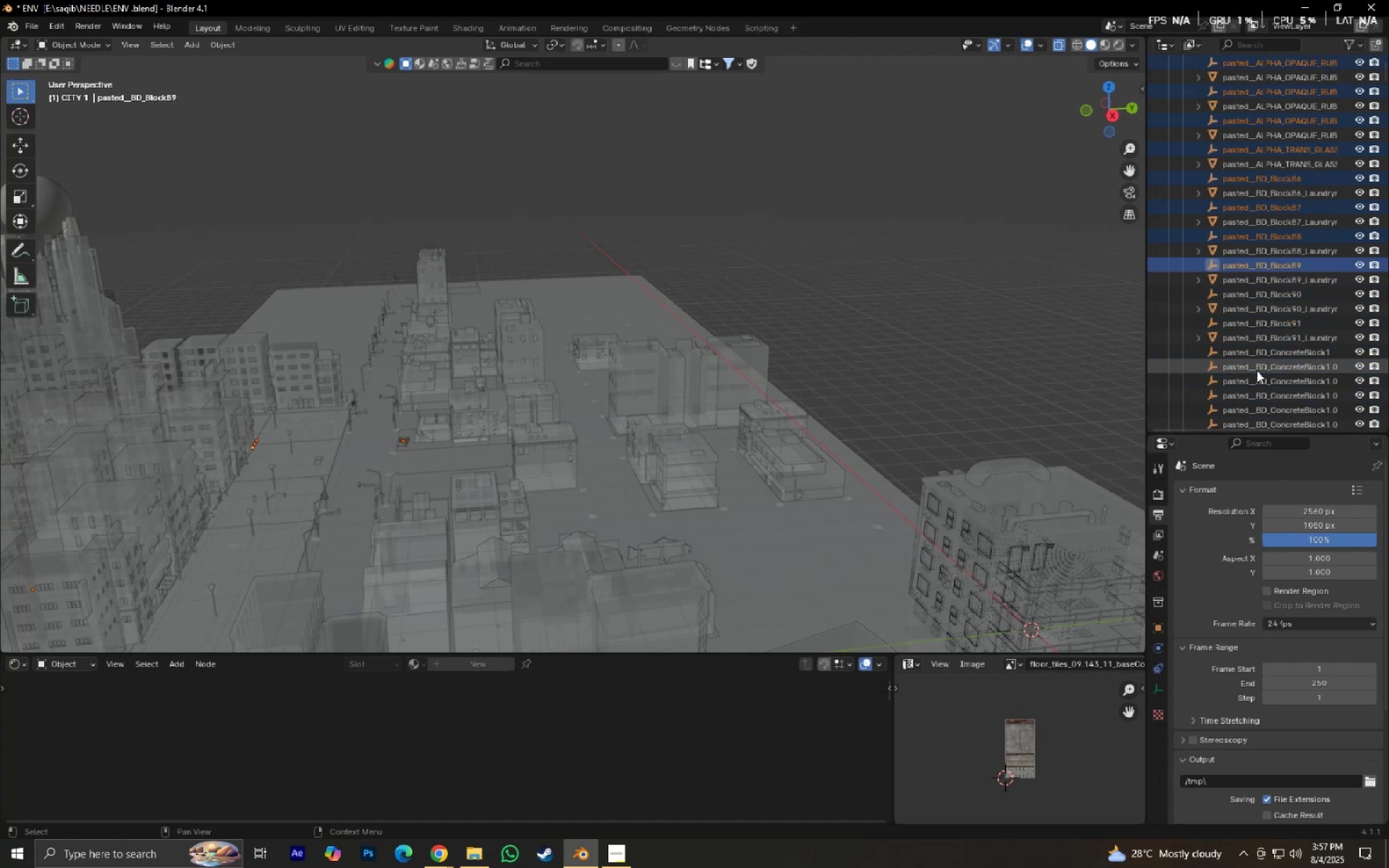 
hold_key(key=ControlLeft, duration=1.5)
left_click([1249, 296])
 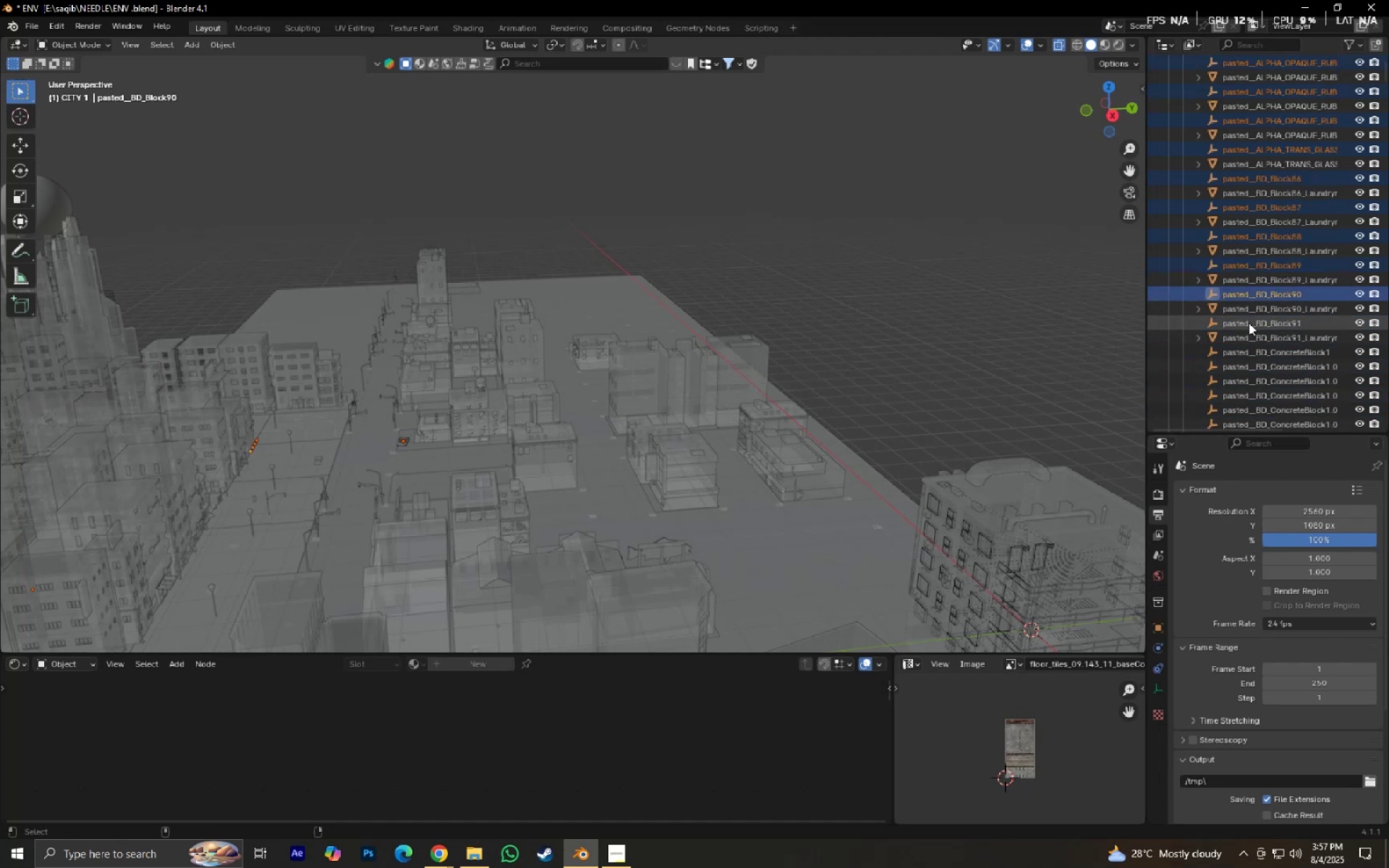 
double_click([1249, 323])
 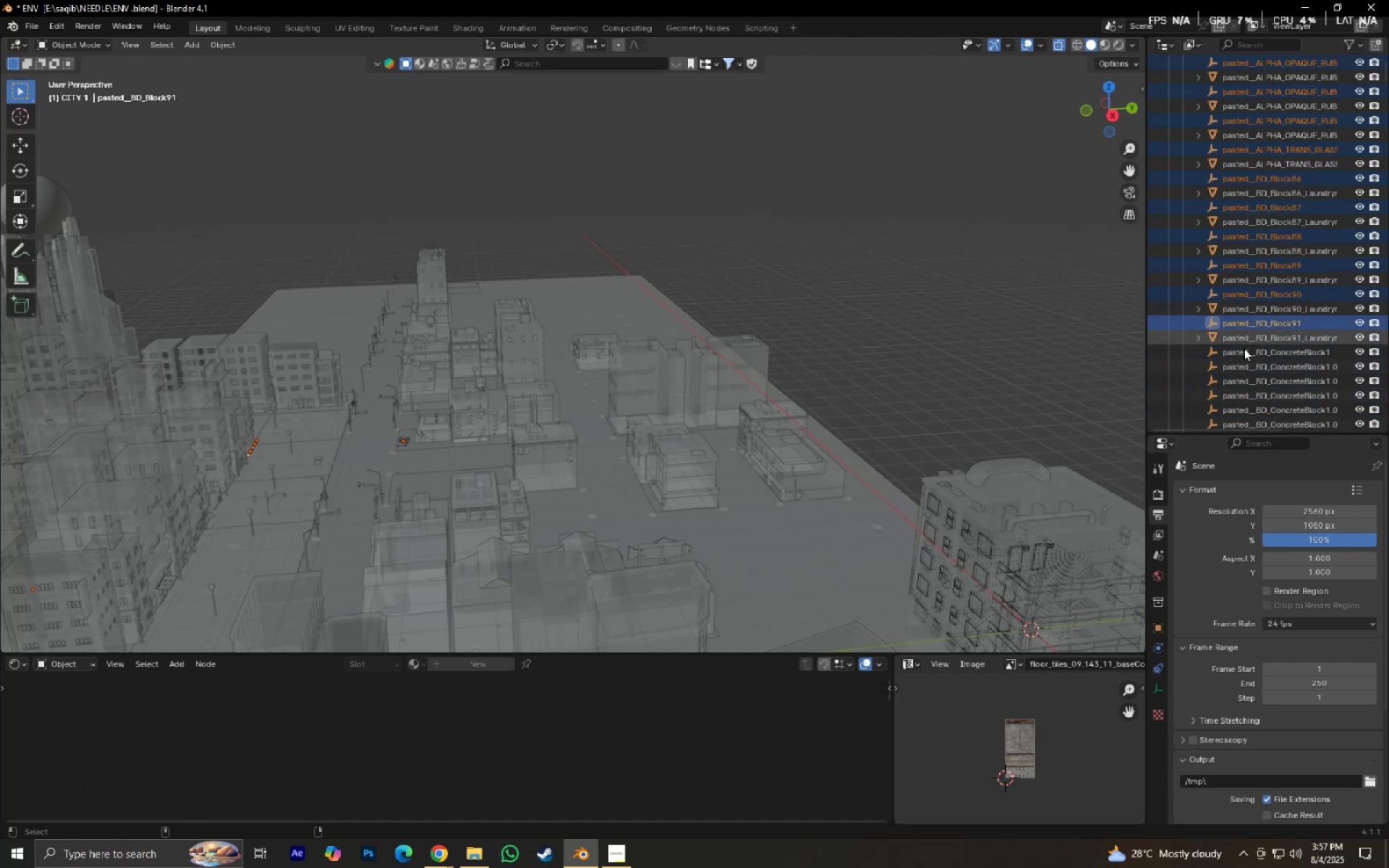 
hold_key(key=ControlLeft, duration=0.59)
left_click([1243, 353])
 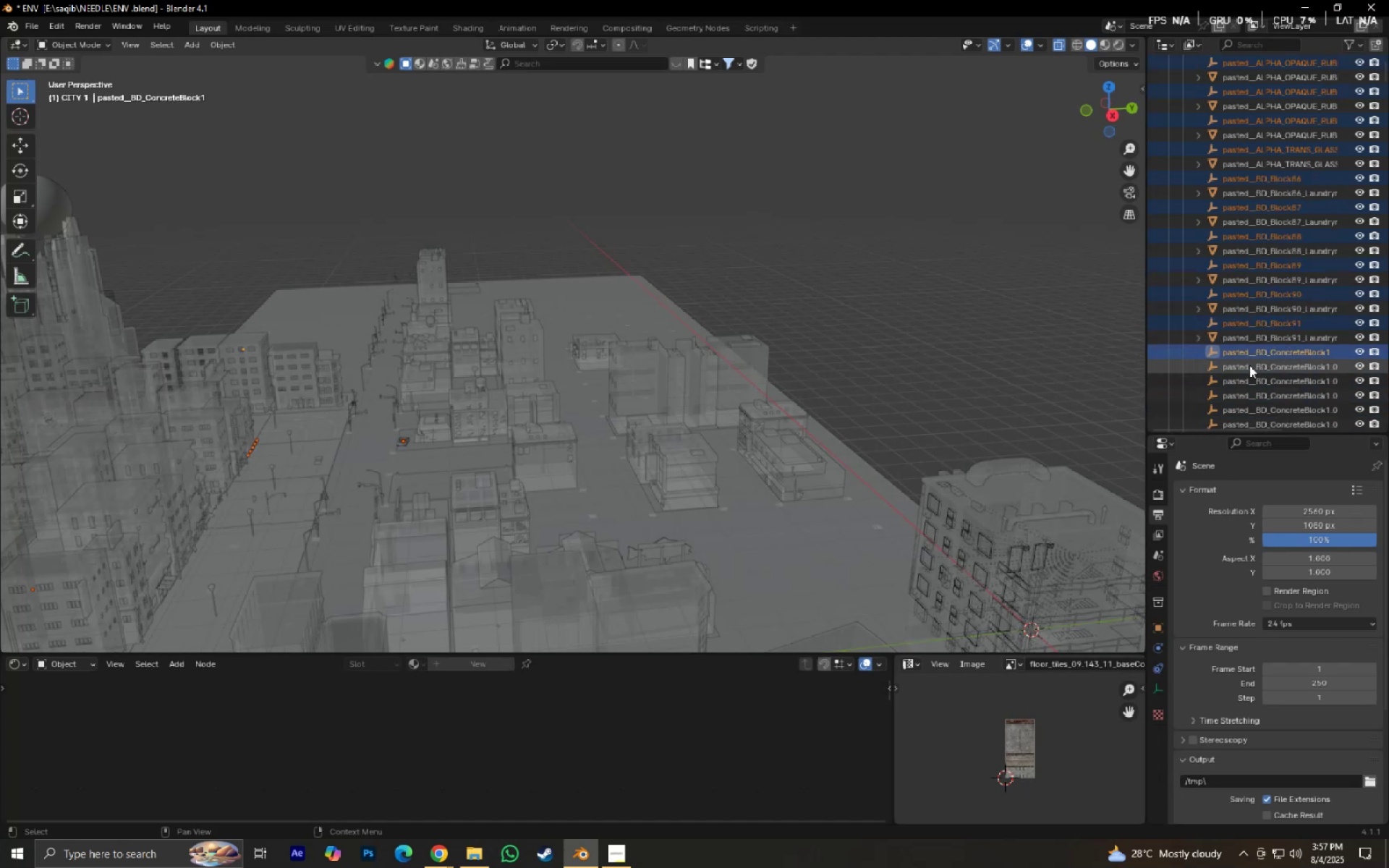 
key(Control+ControlLeft)
 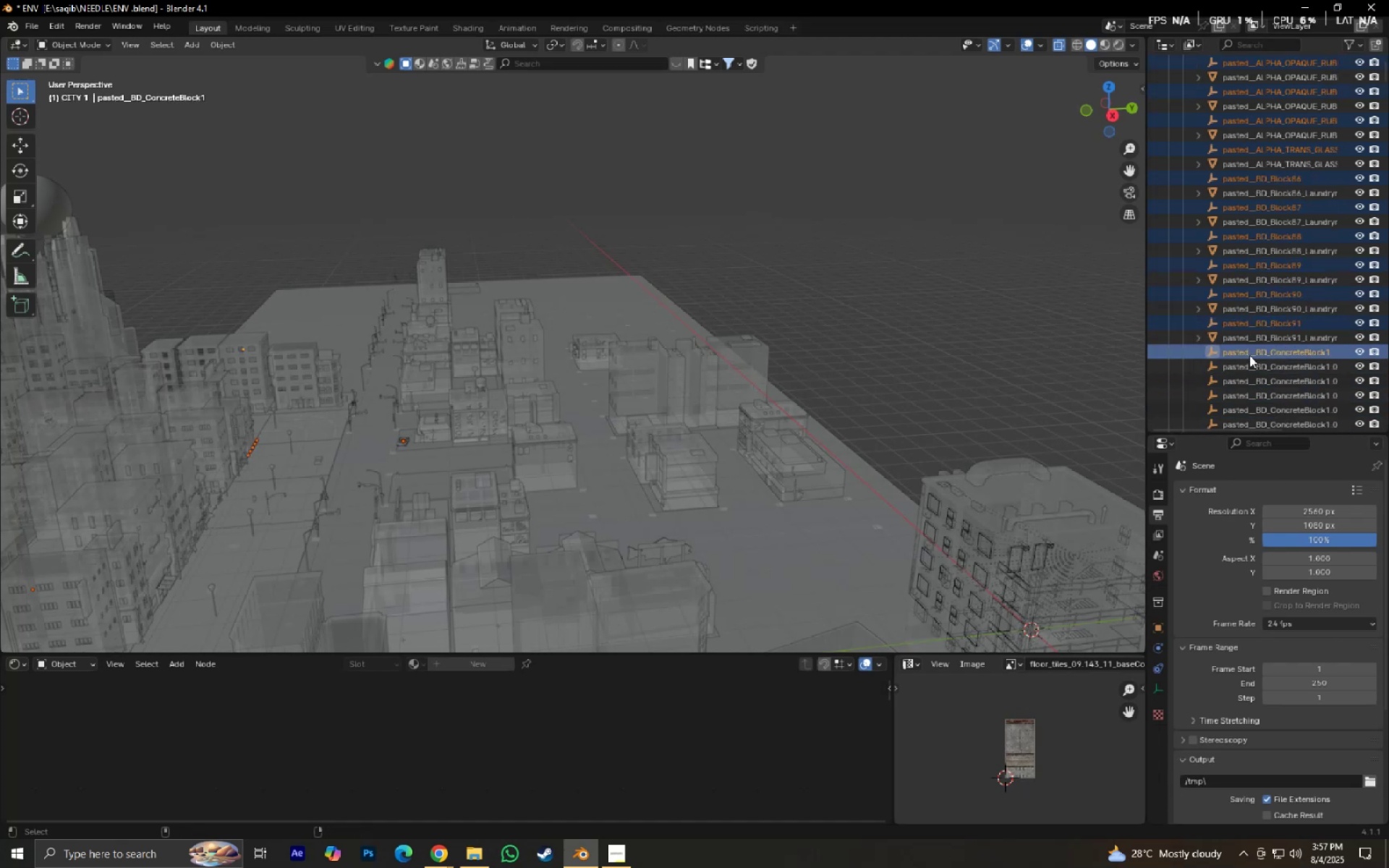 
key(Control+Z)
 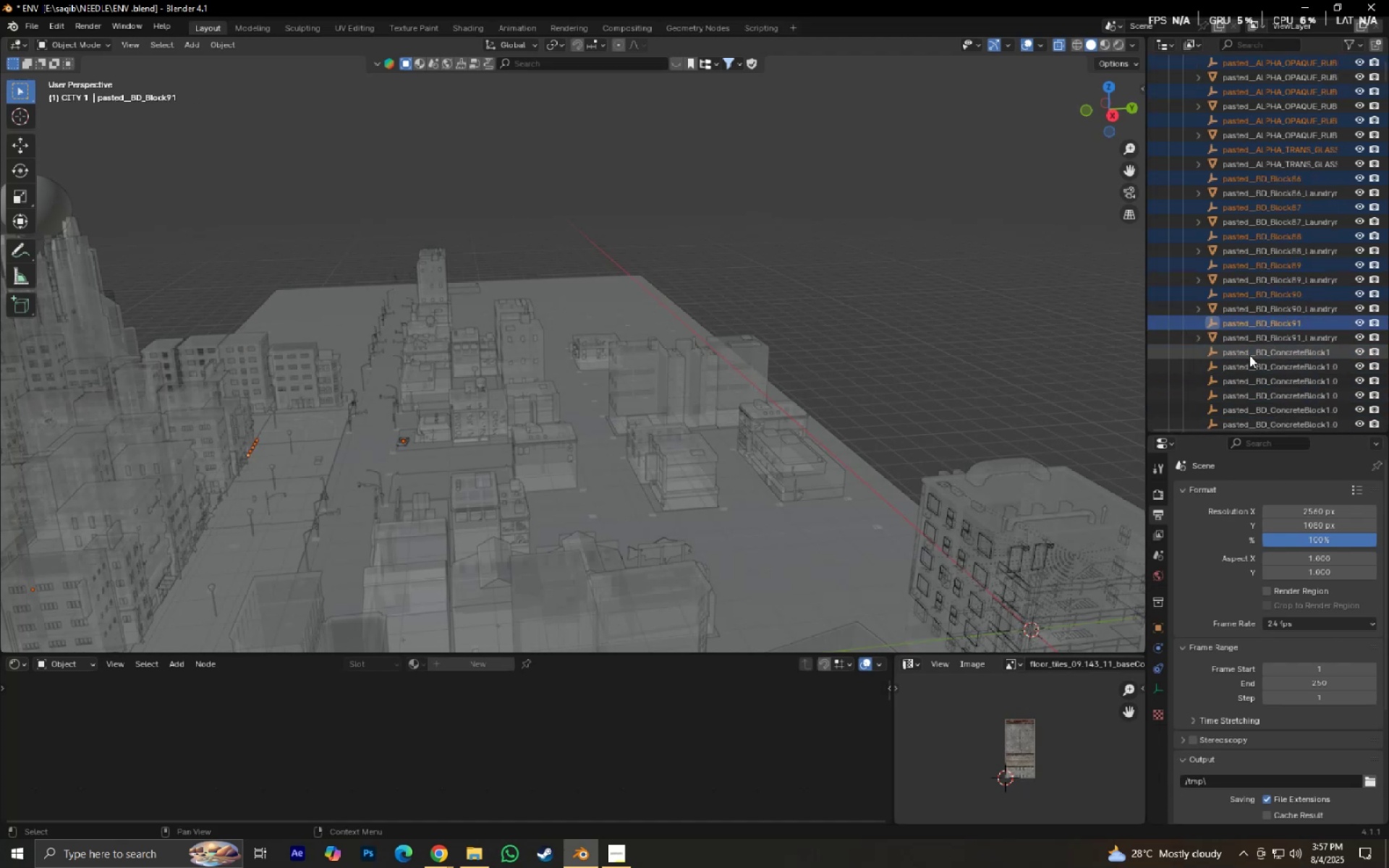 
key(X)
 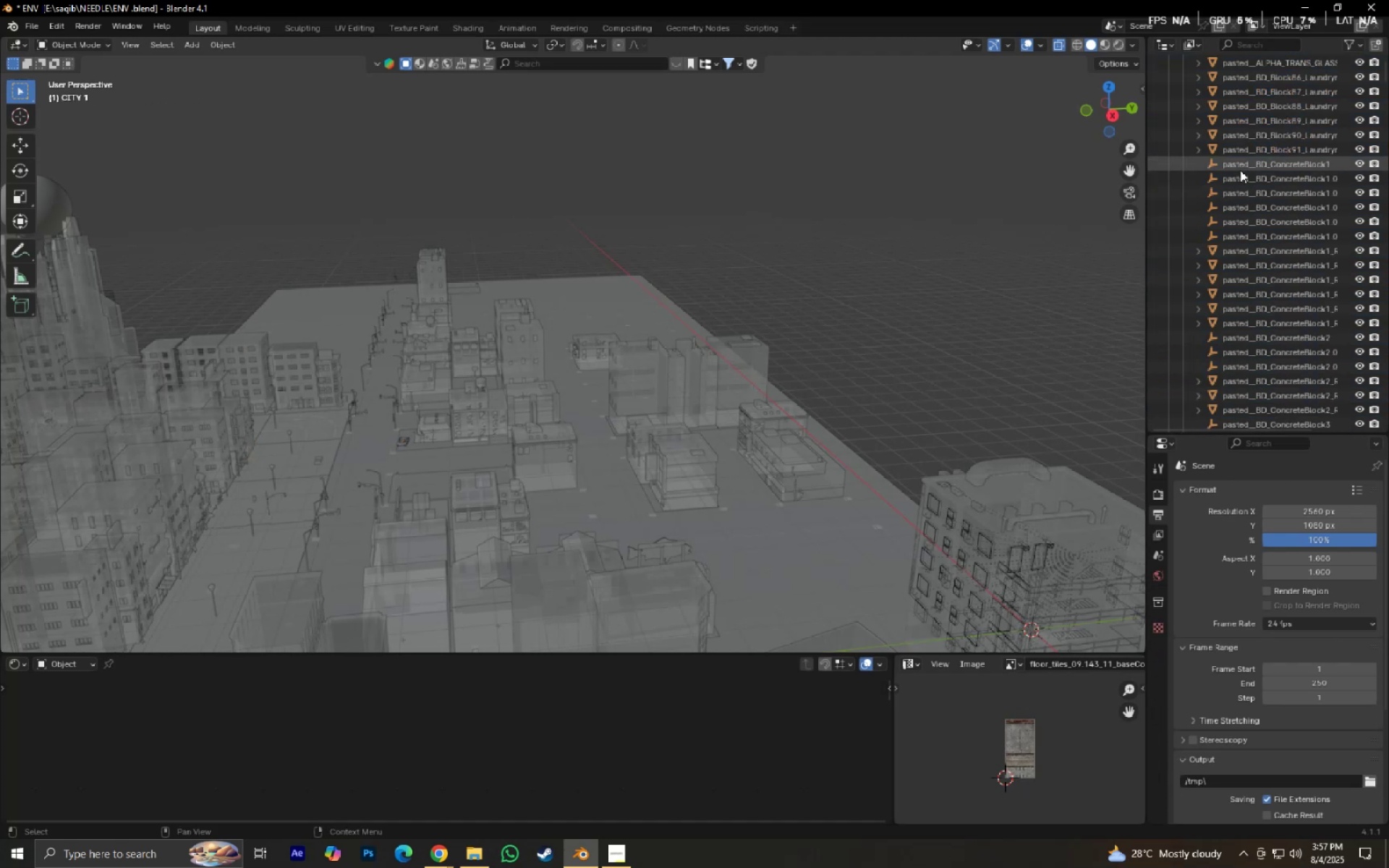 
left_click([1239, 159])
 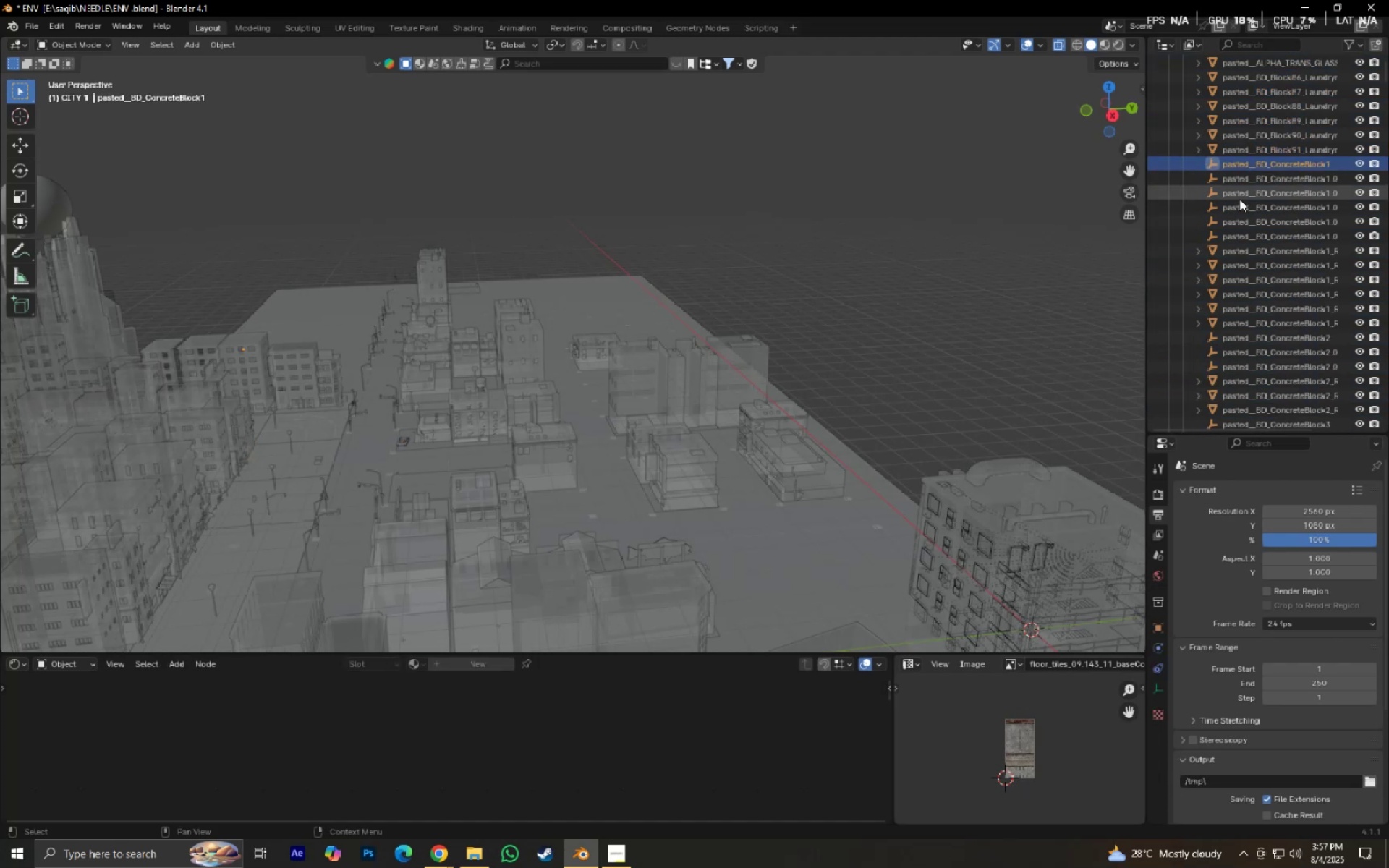 
hold_key(key=ShiftLeft, duration=0.74)
left_click([1238, 241])
 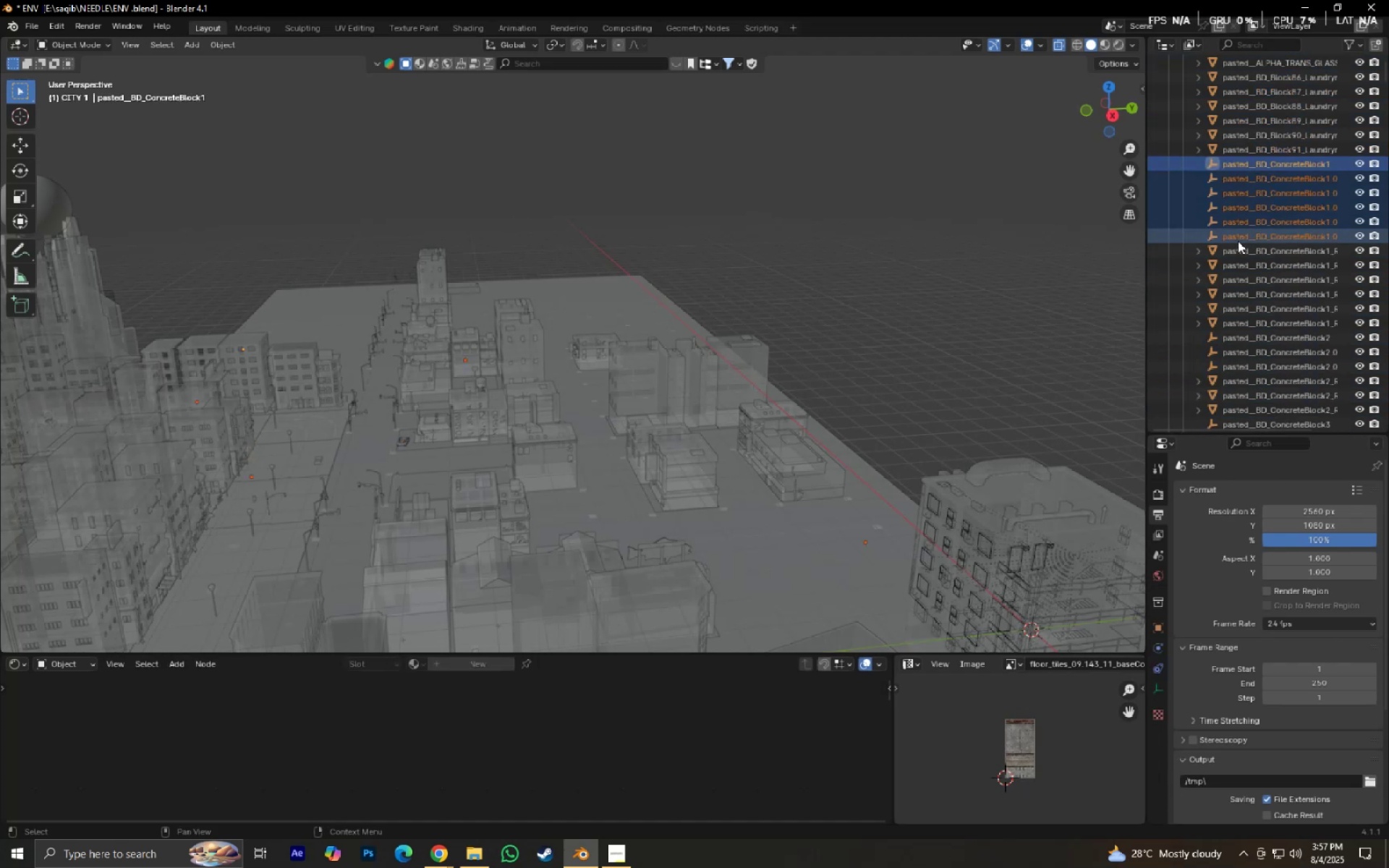 
key(X)
 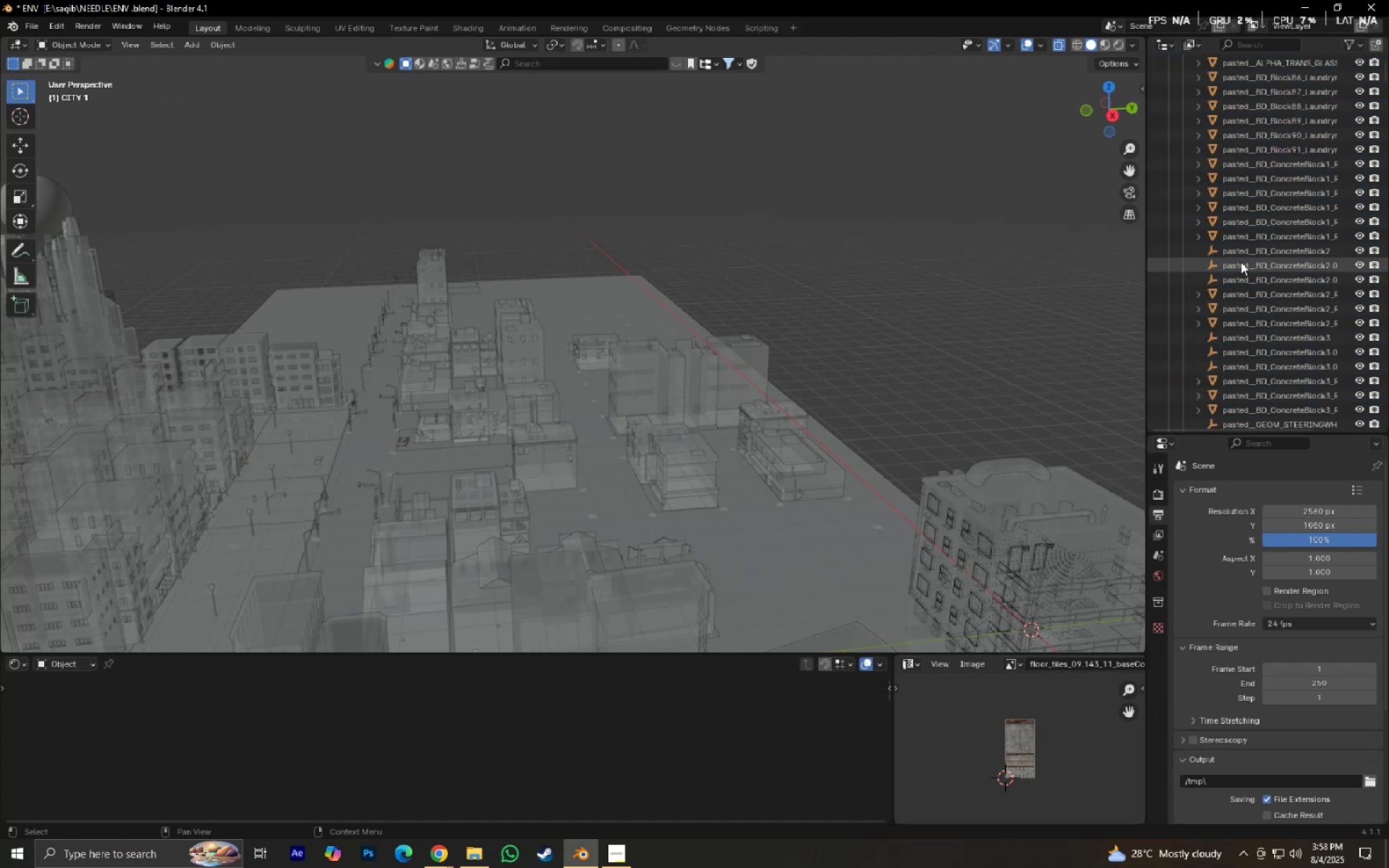 
left_click([1238, 253])
 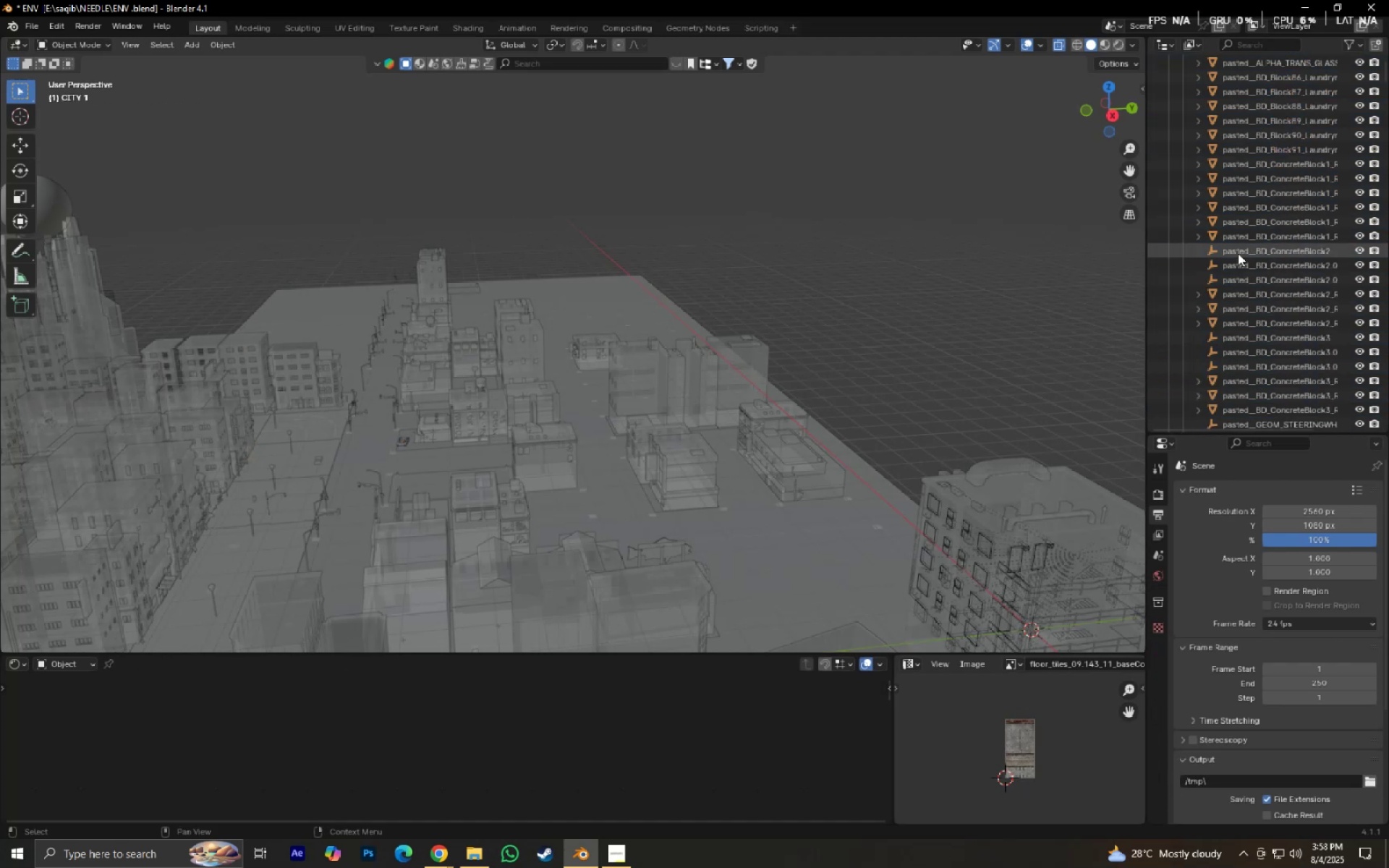 
hold_key(key=ShiftLeft, duration=0.6)
 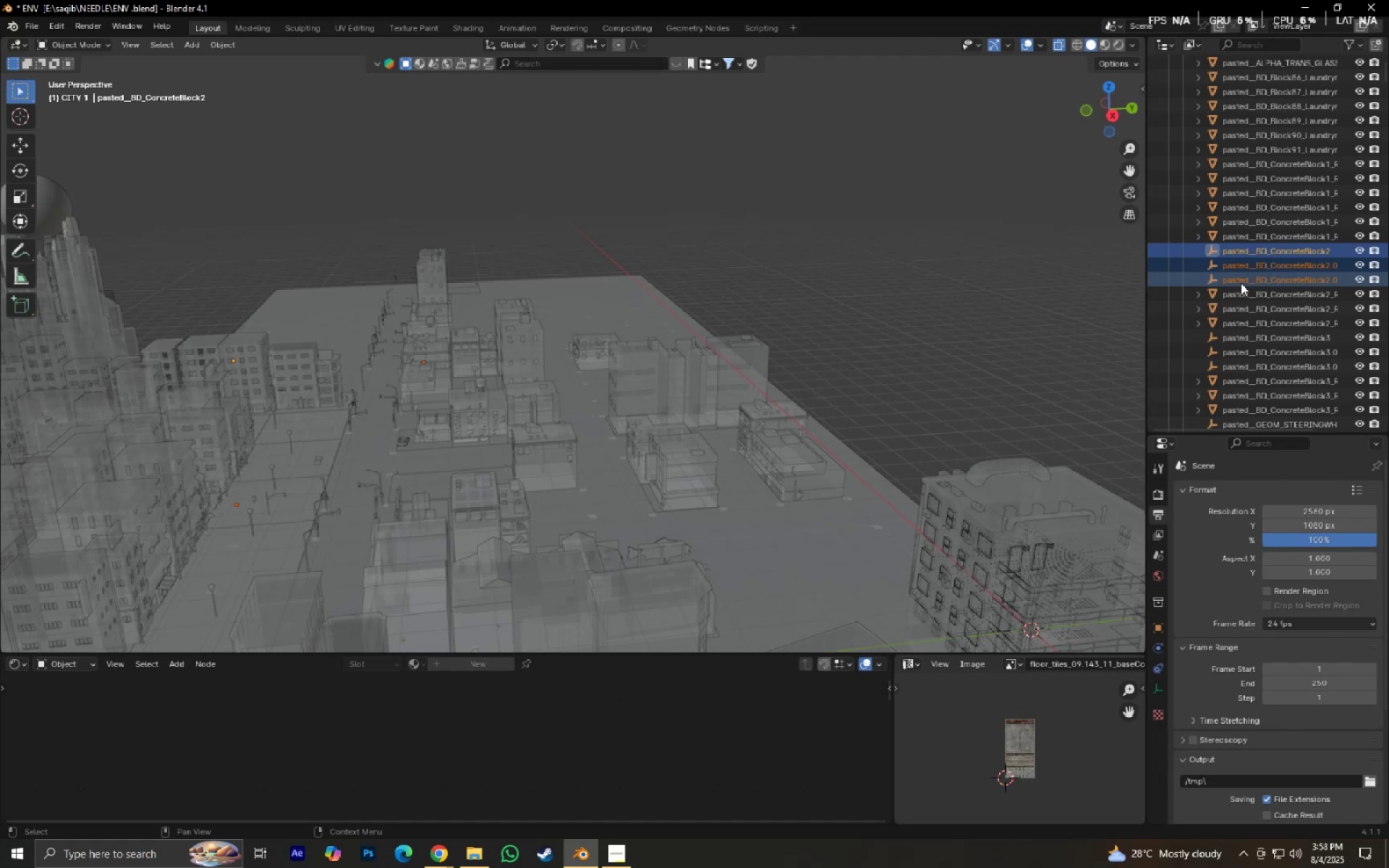 
key(X)
 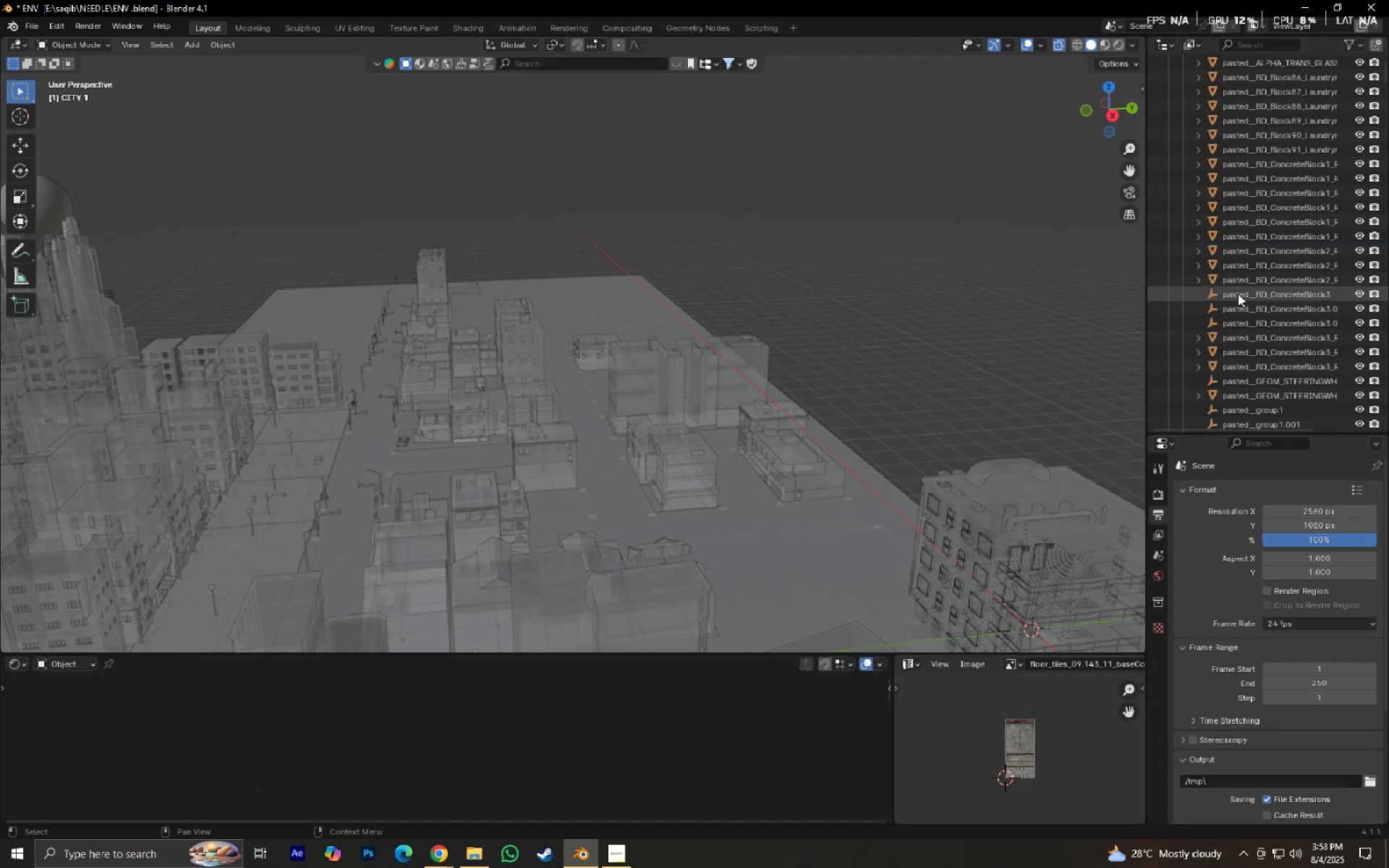 
left_click([1238, 291])
 